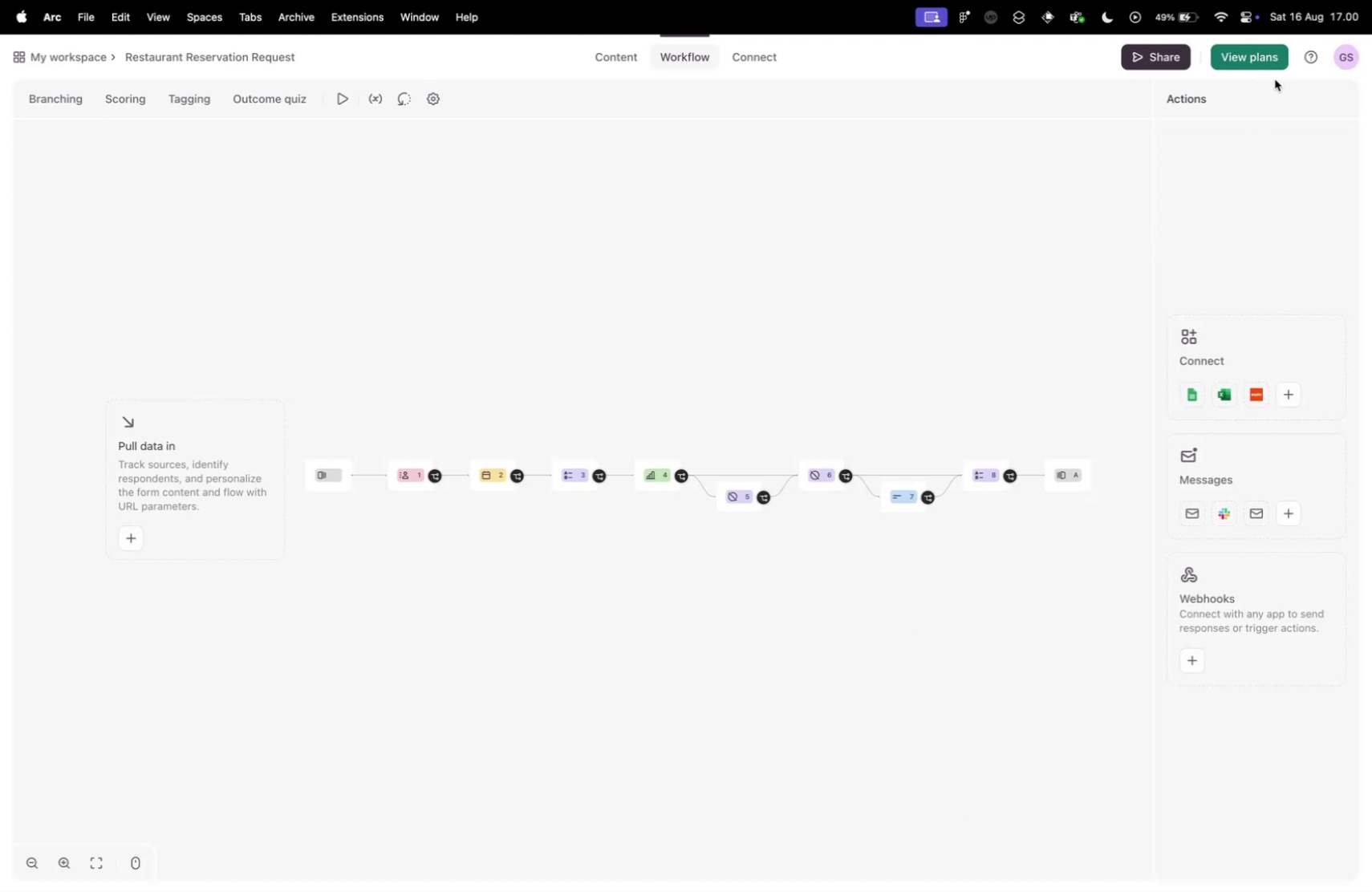 
left_click([1177, 55])
 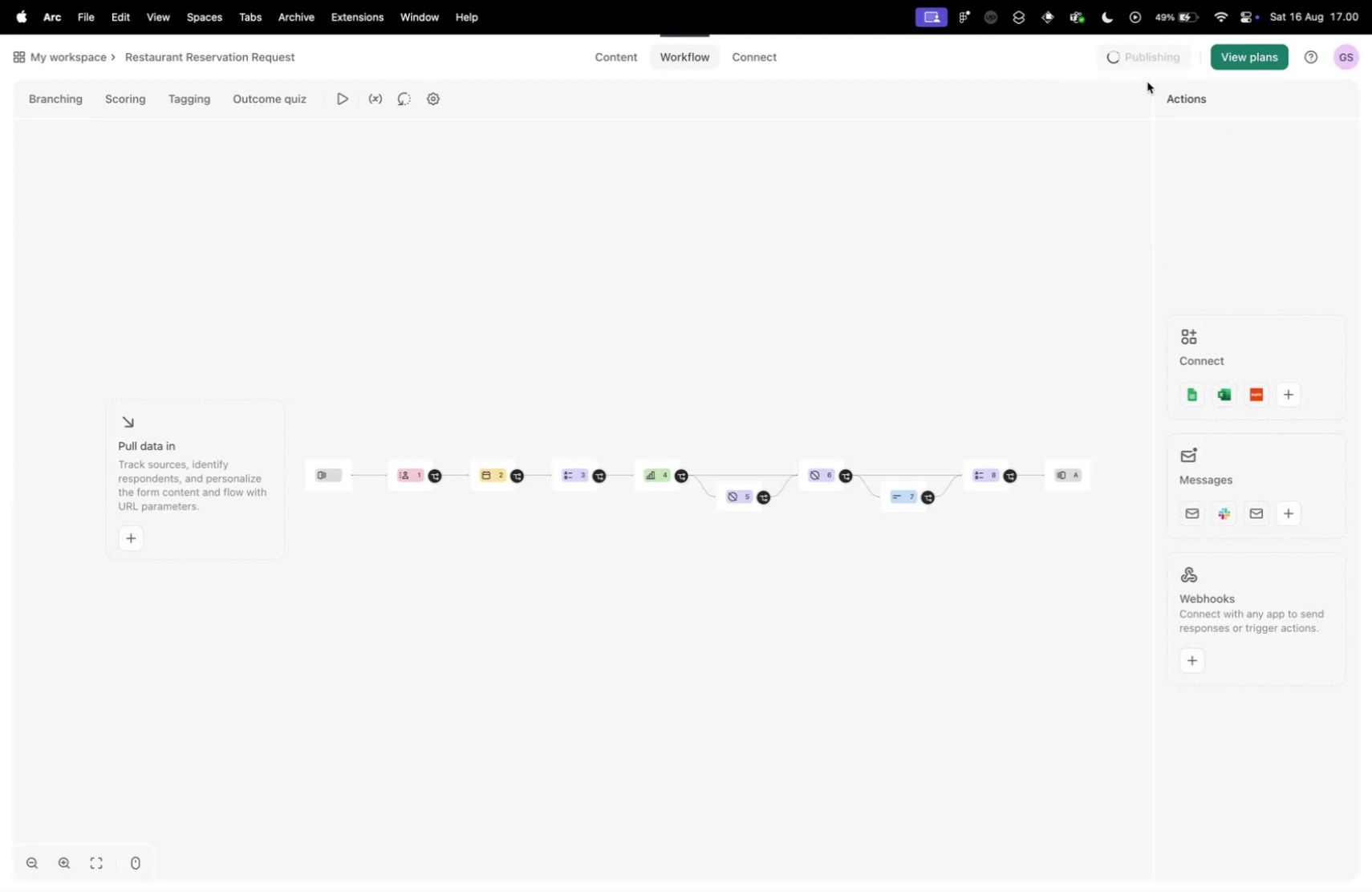 
mouse_move([1126, 89])
 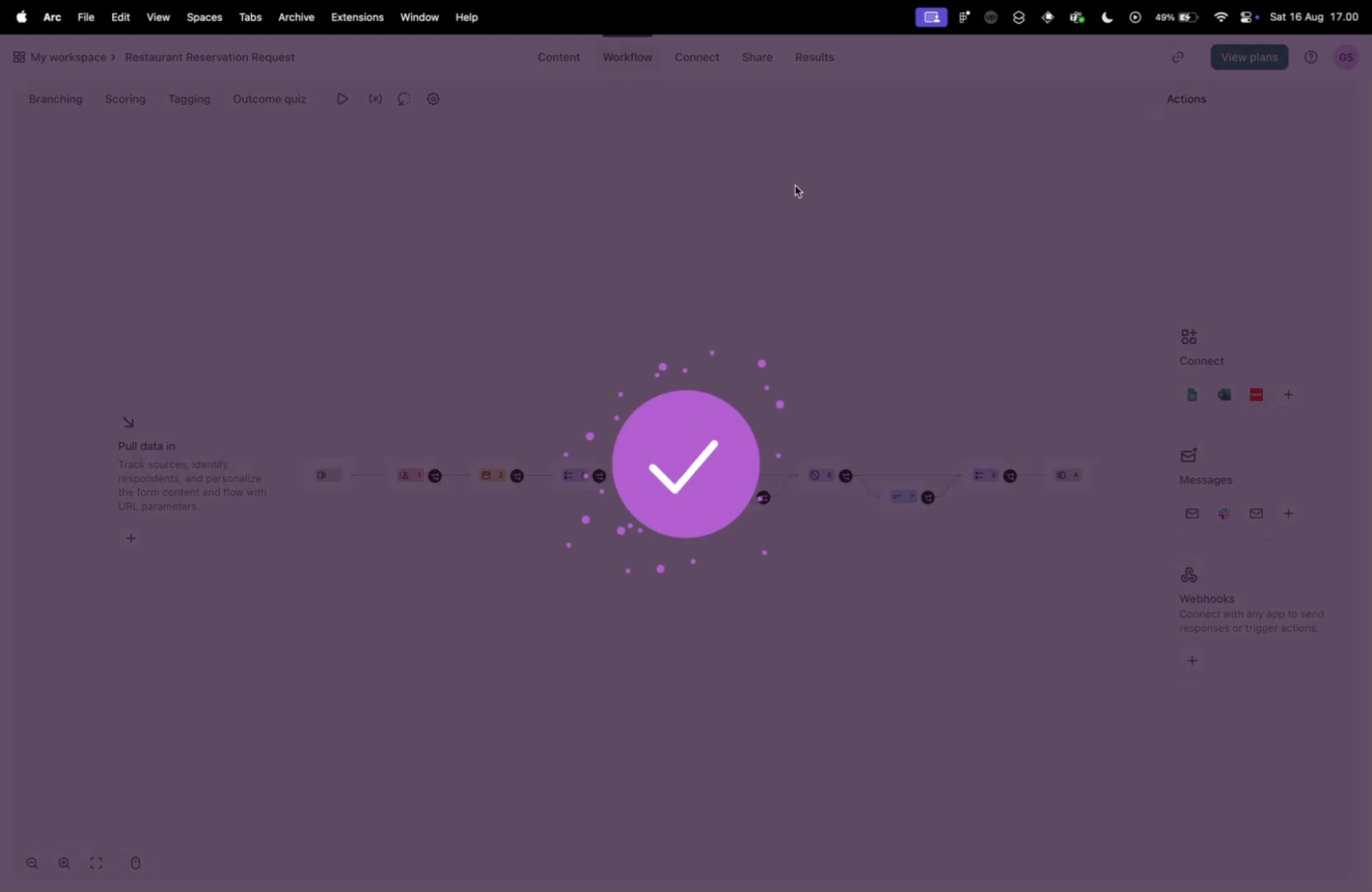 
mouse_move([693, 412])
 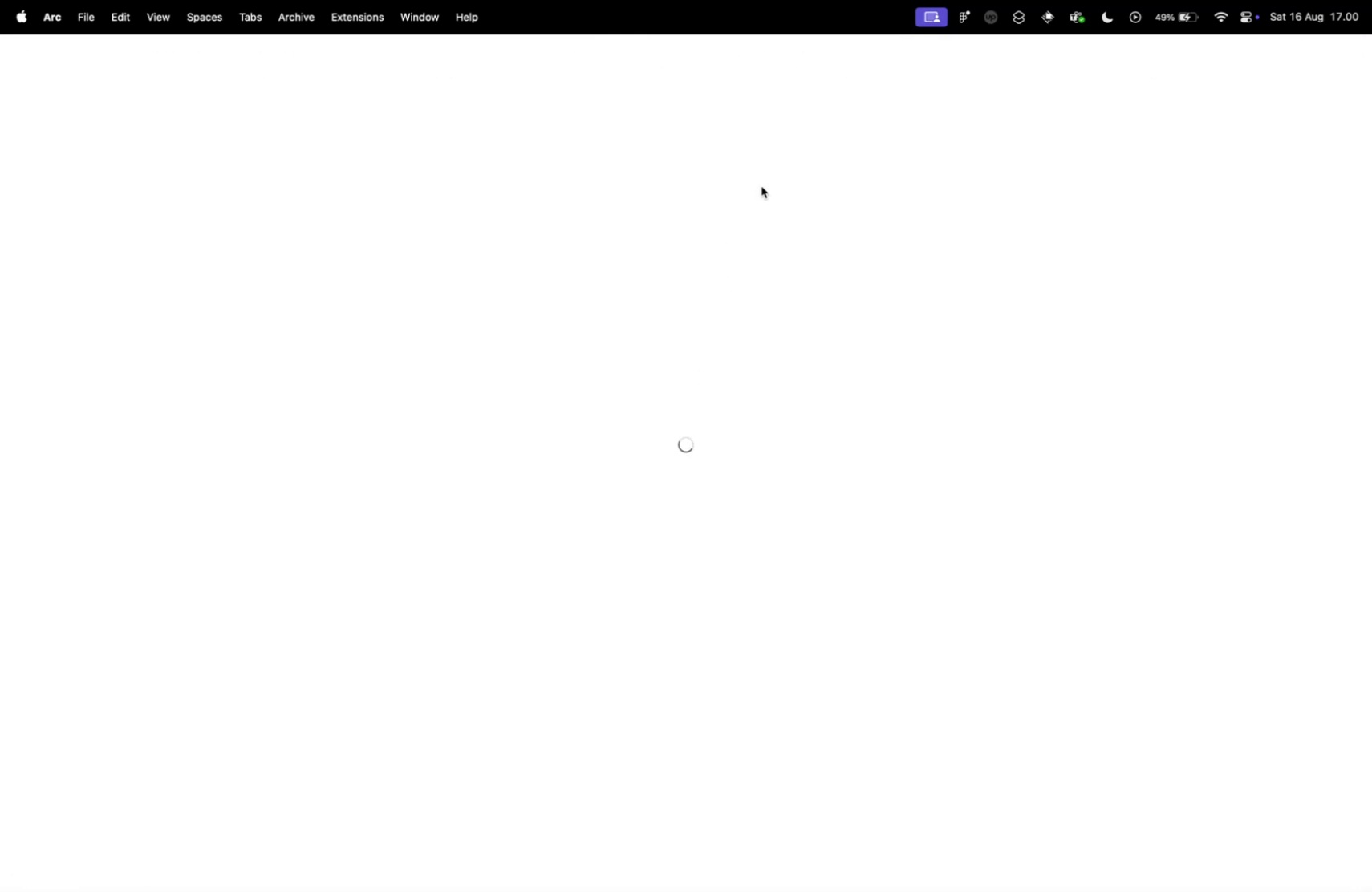 
mouse_move([745, 198])
 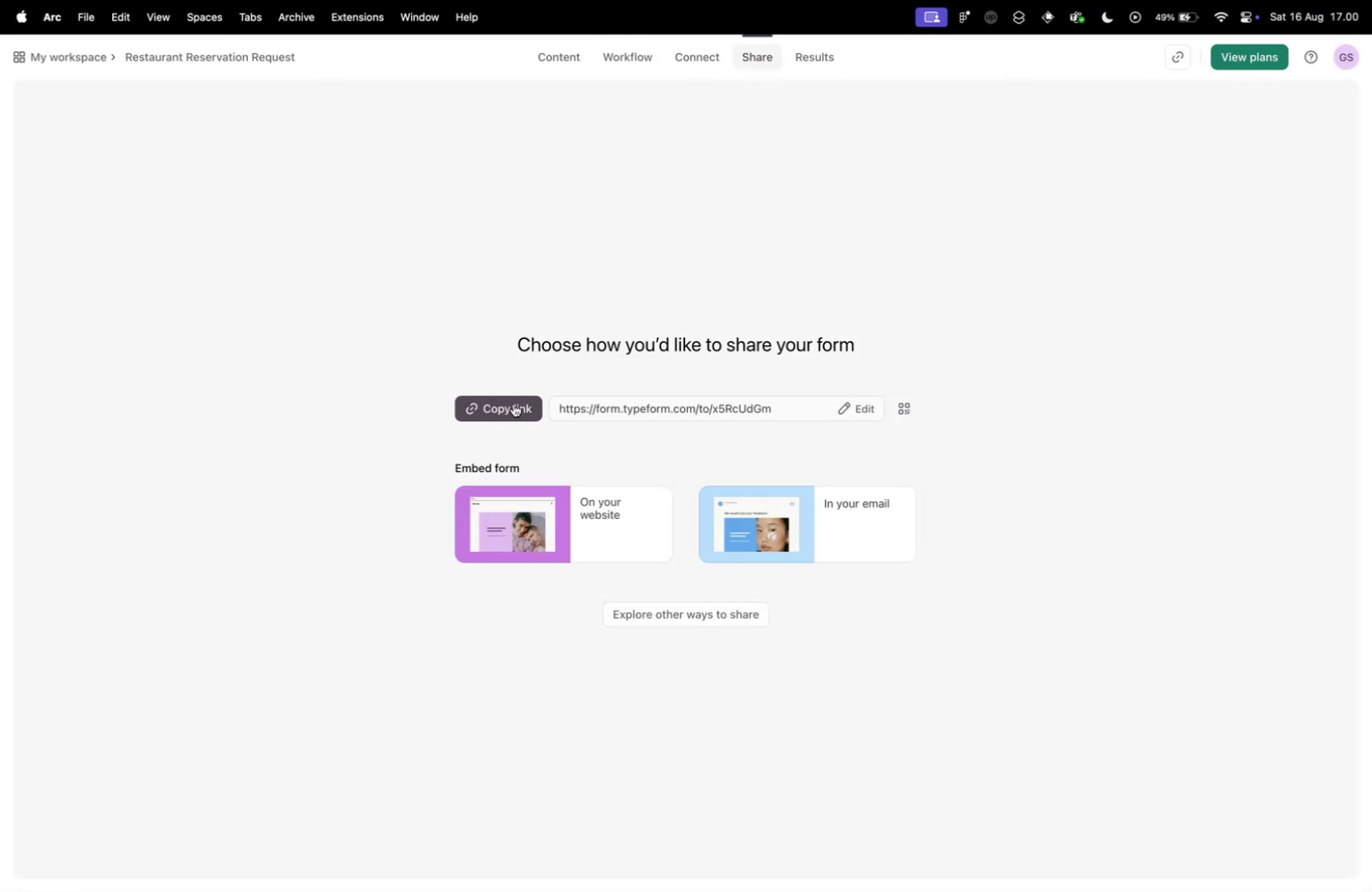 
key(Control+ControlLeft)
 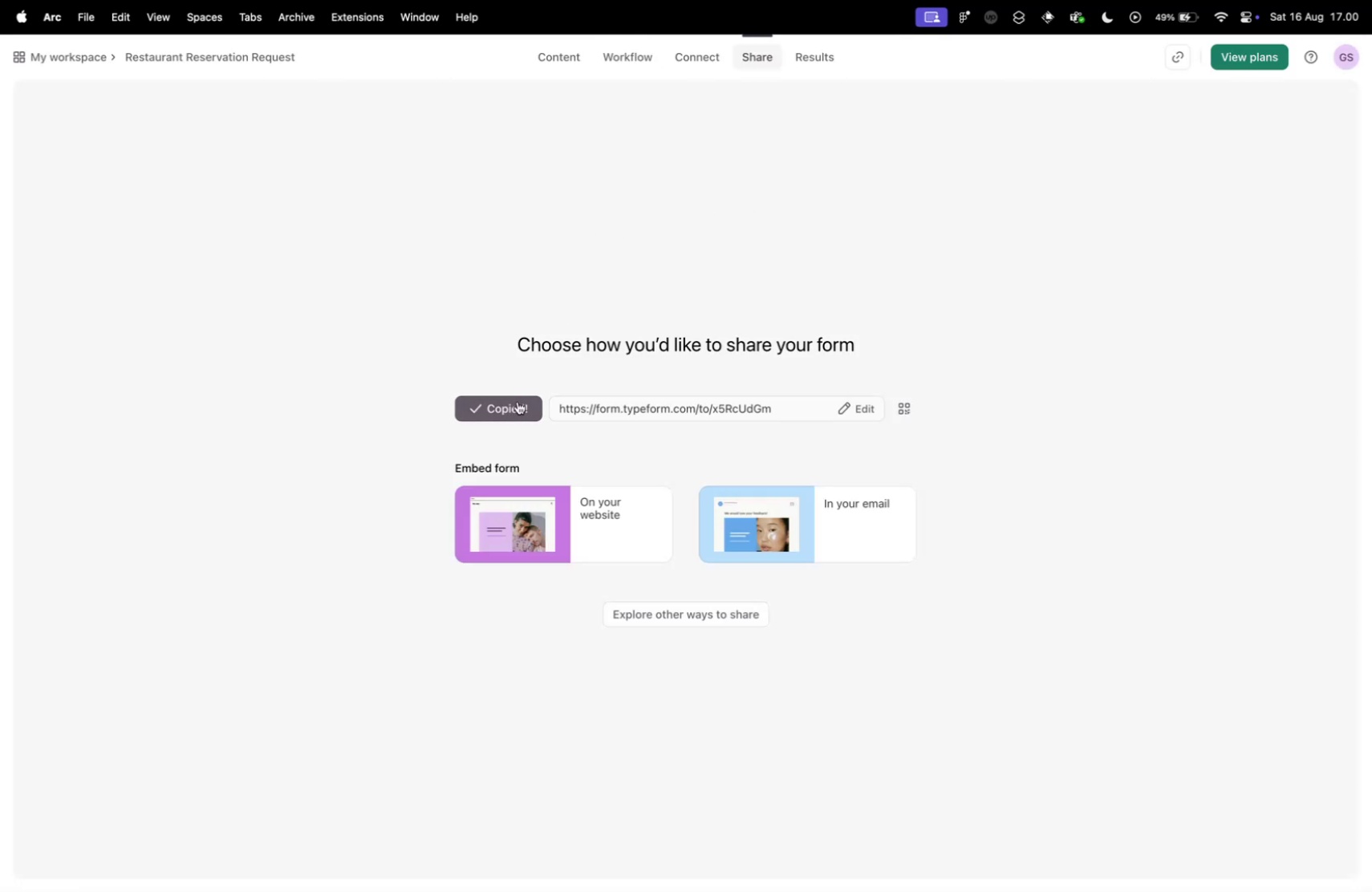 
key(Control+Tab)
 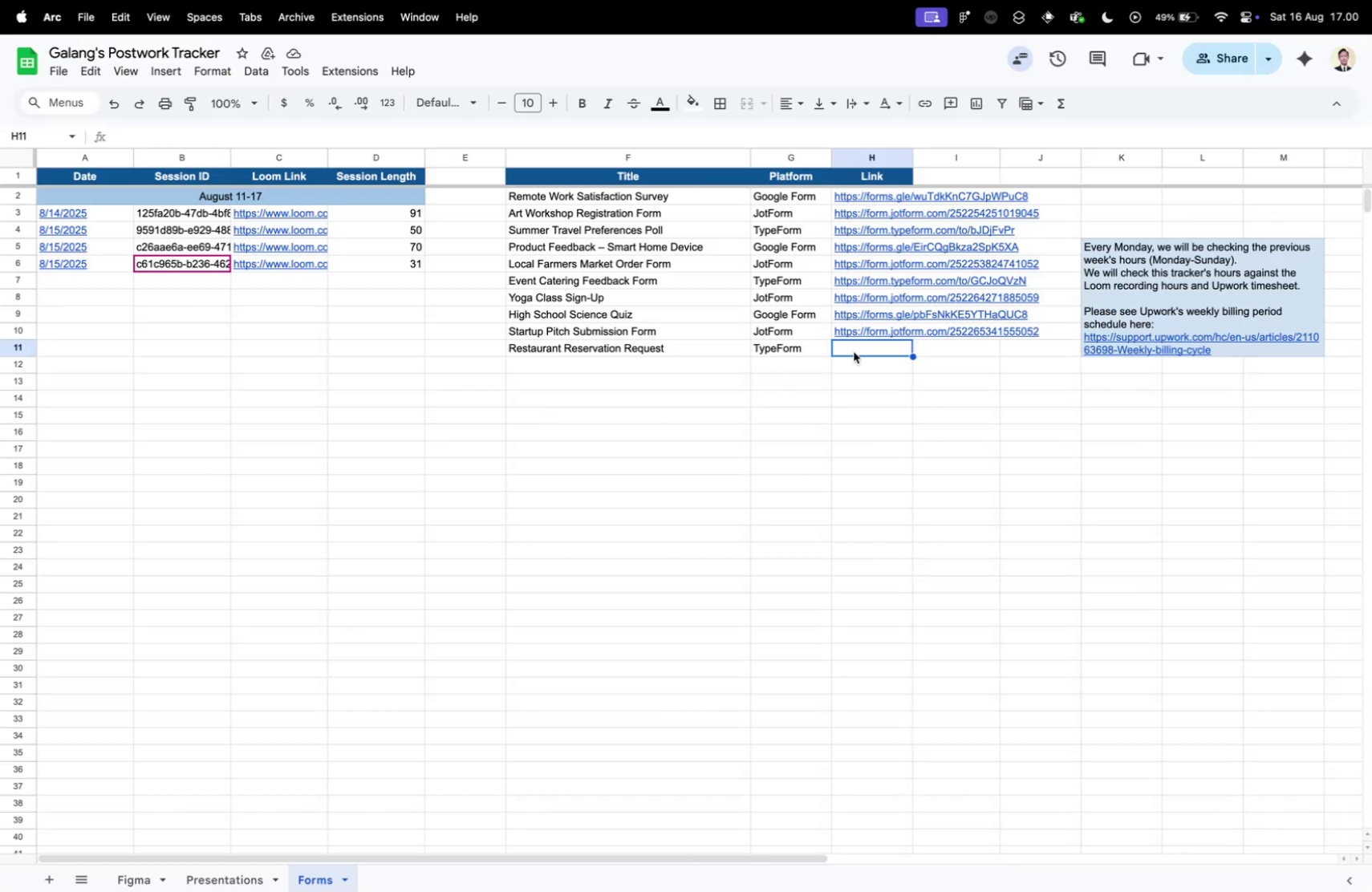 
hold_key(key=CommandLeft, duration=0.66)
 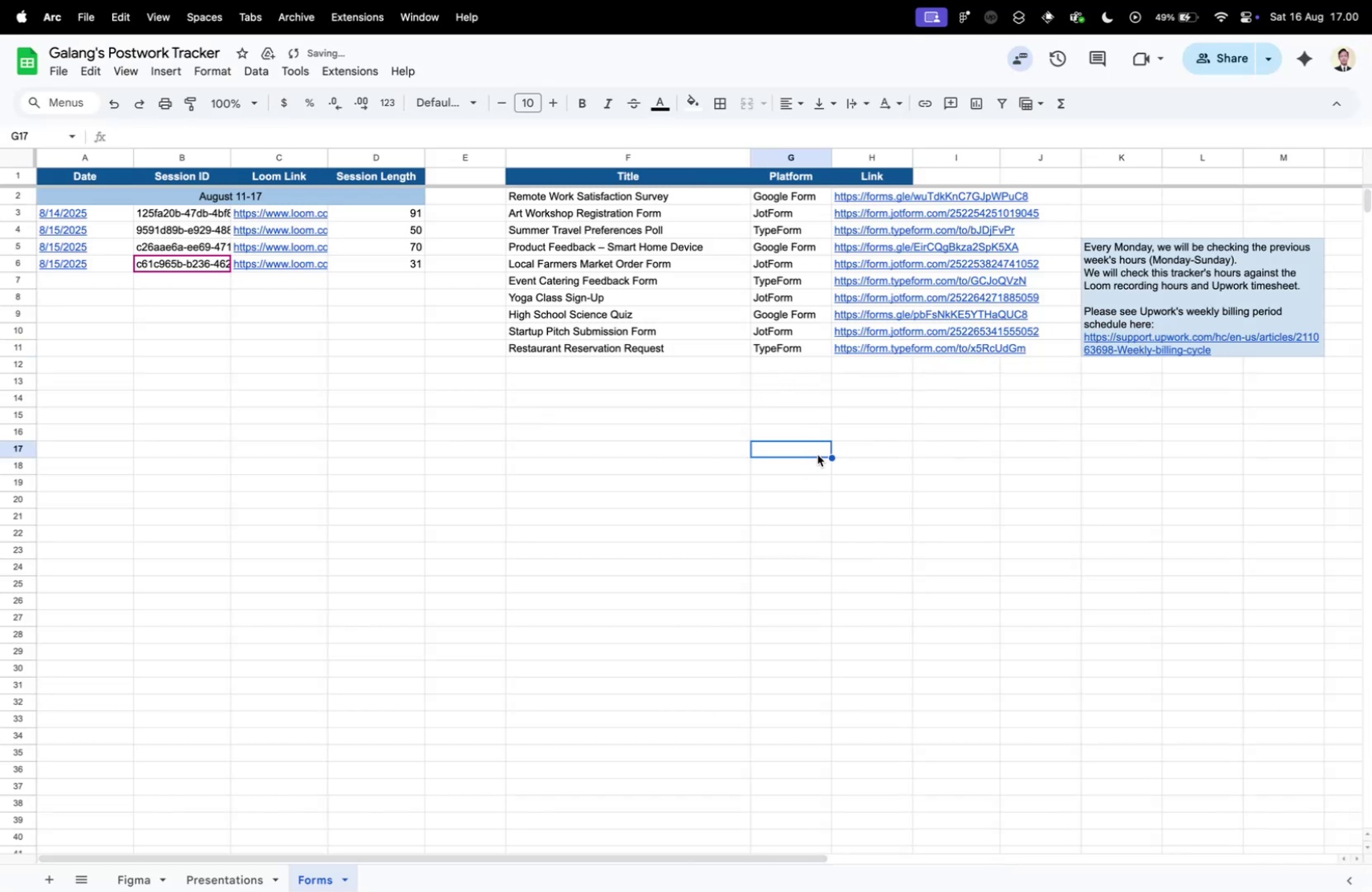 
hold_key(key=V, duration=0.3)
 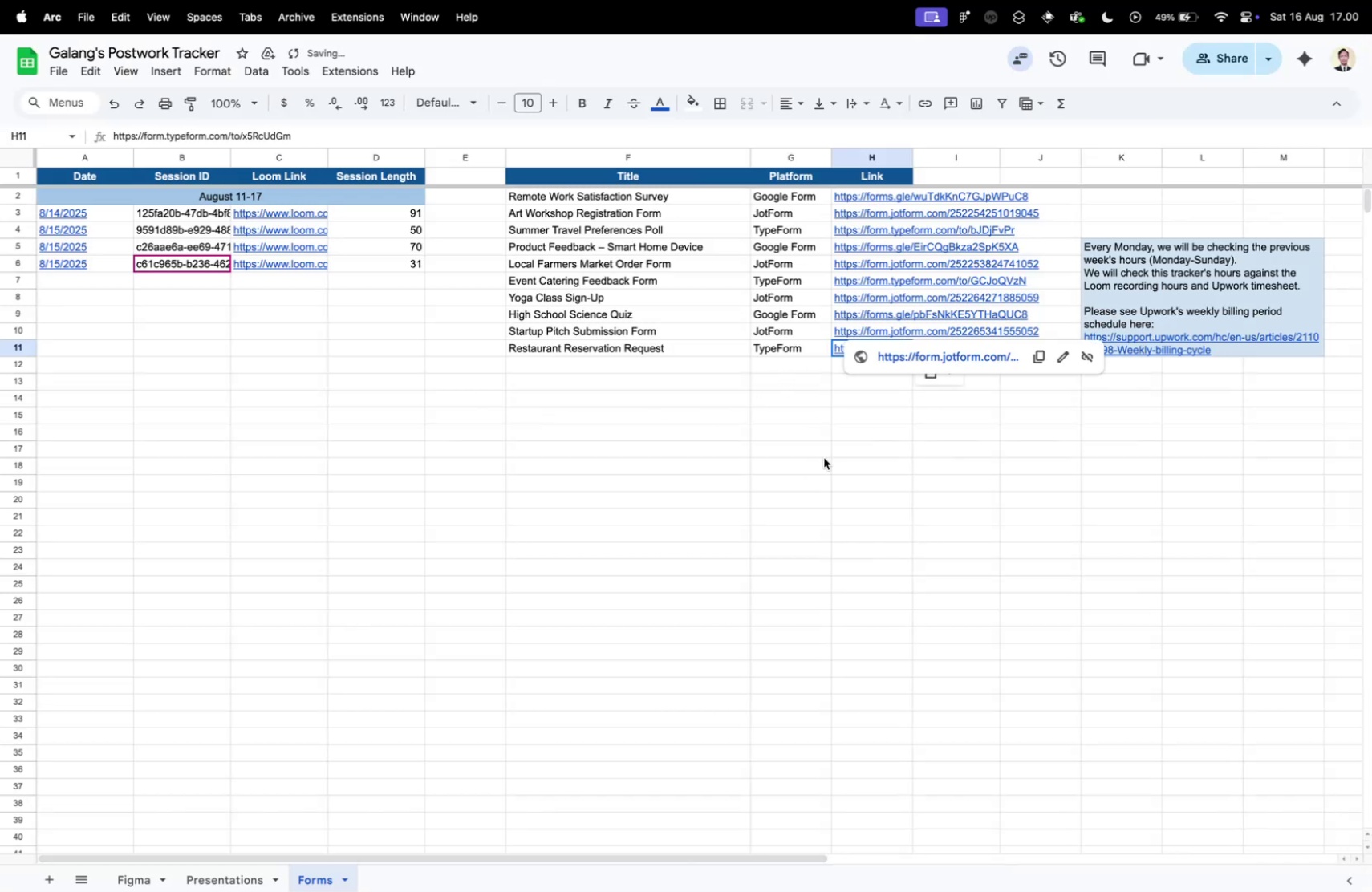 
left_click([824, 457])
 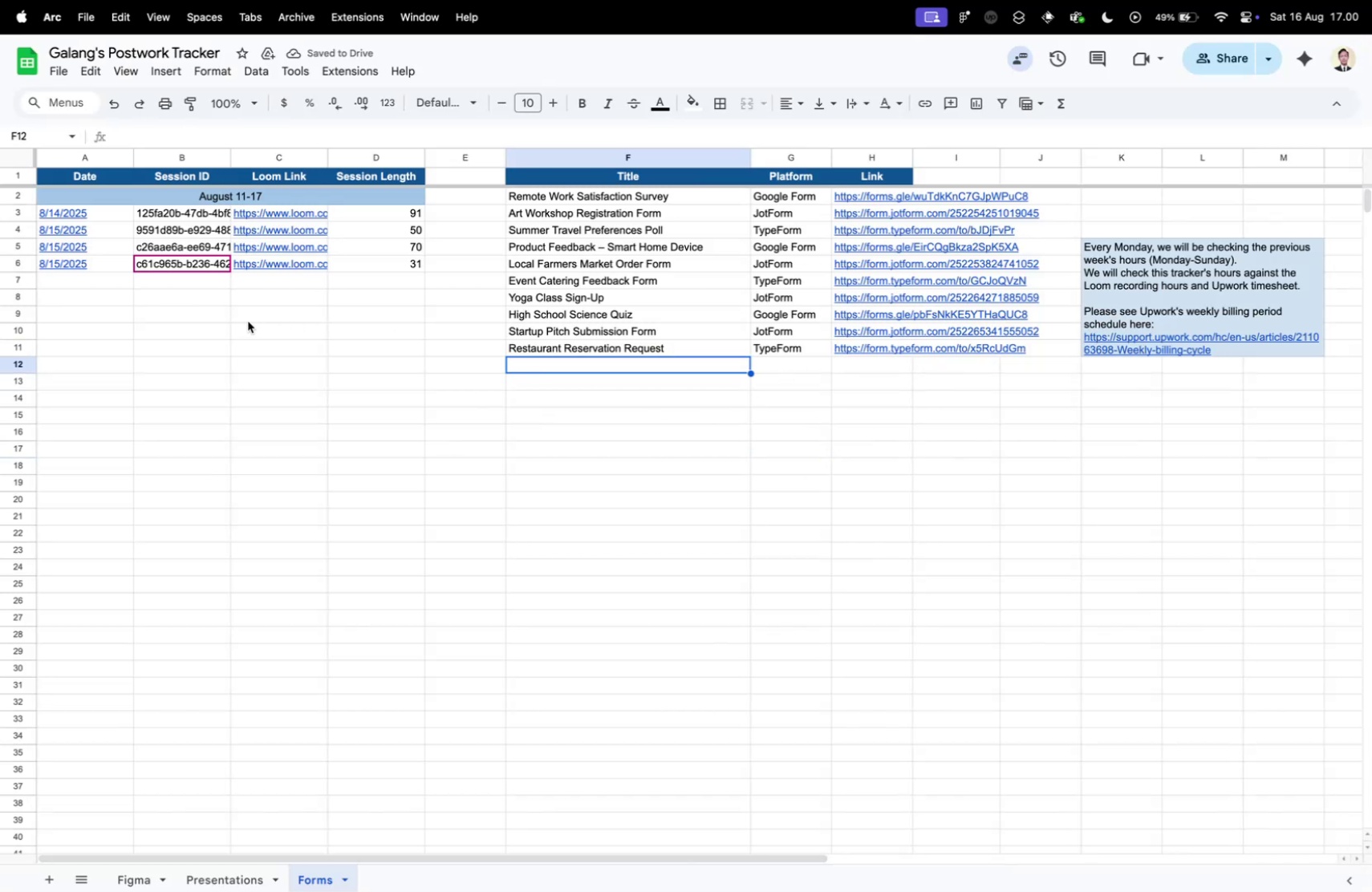 
double_click([185, 282])
 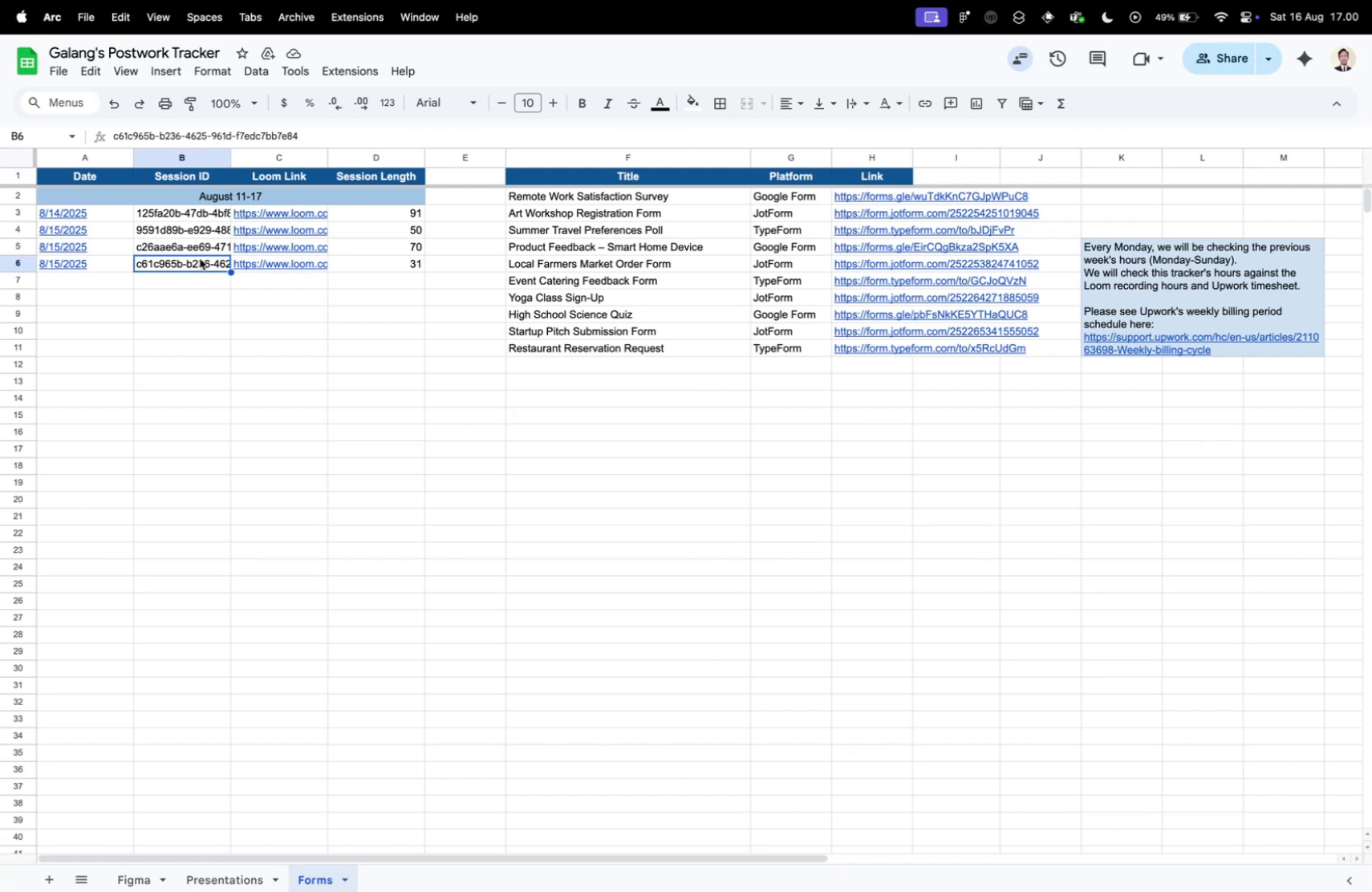 
wait(7.14)
 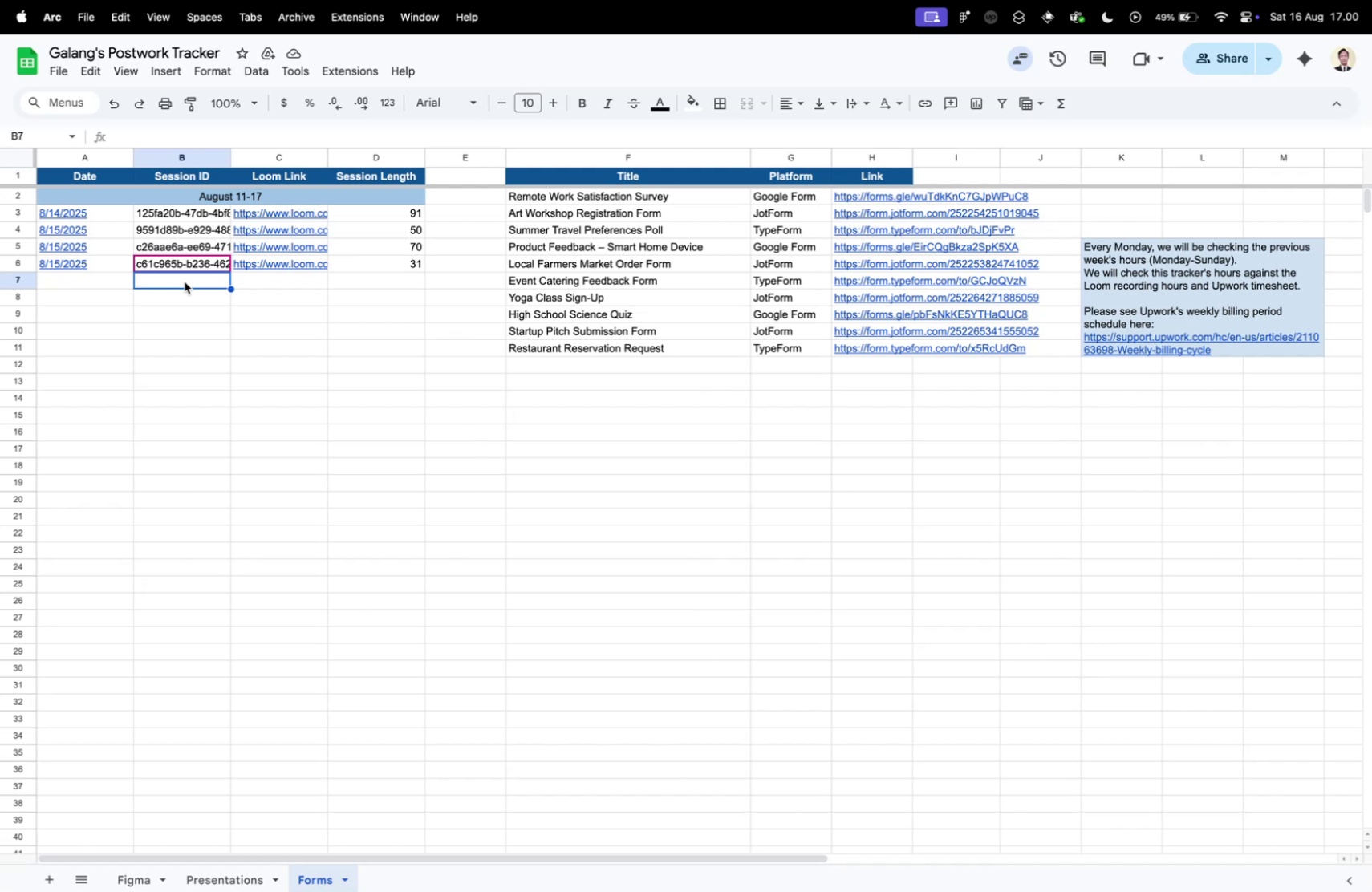 
left_click([1026, 56])
 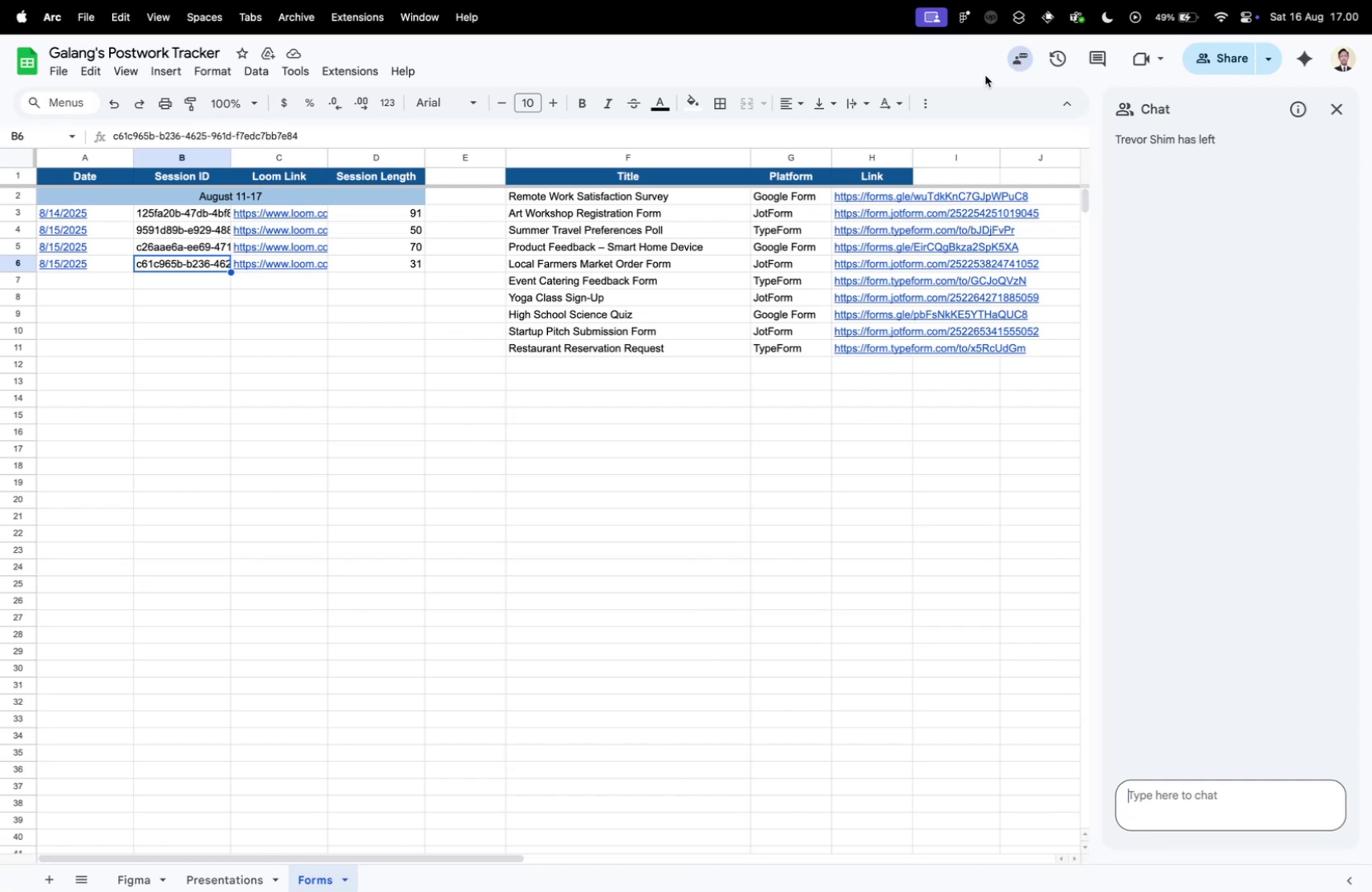 
double_click([192, 301])
 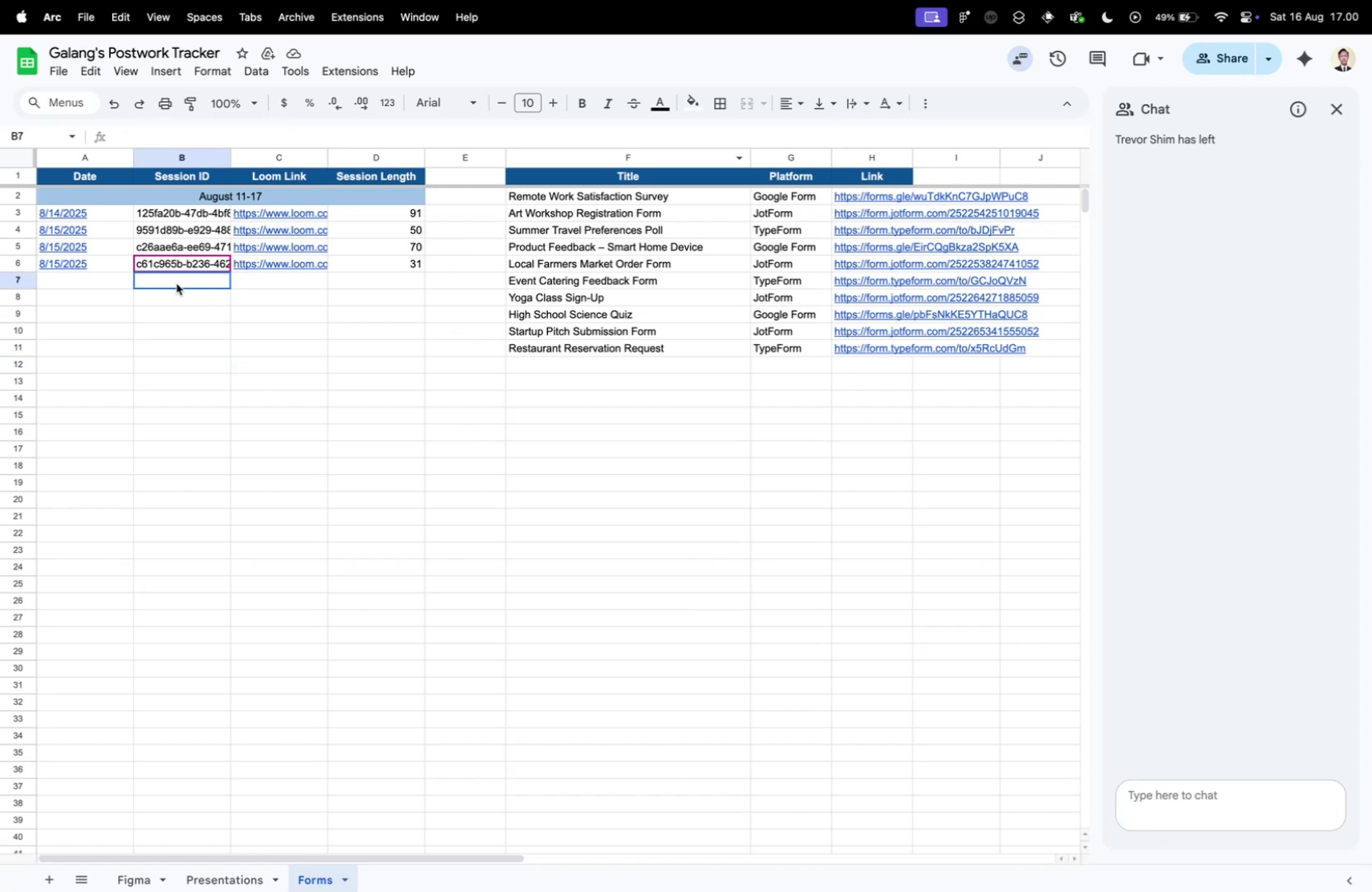 
triple_click([177, 283])
 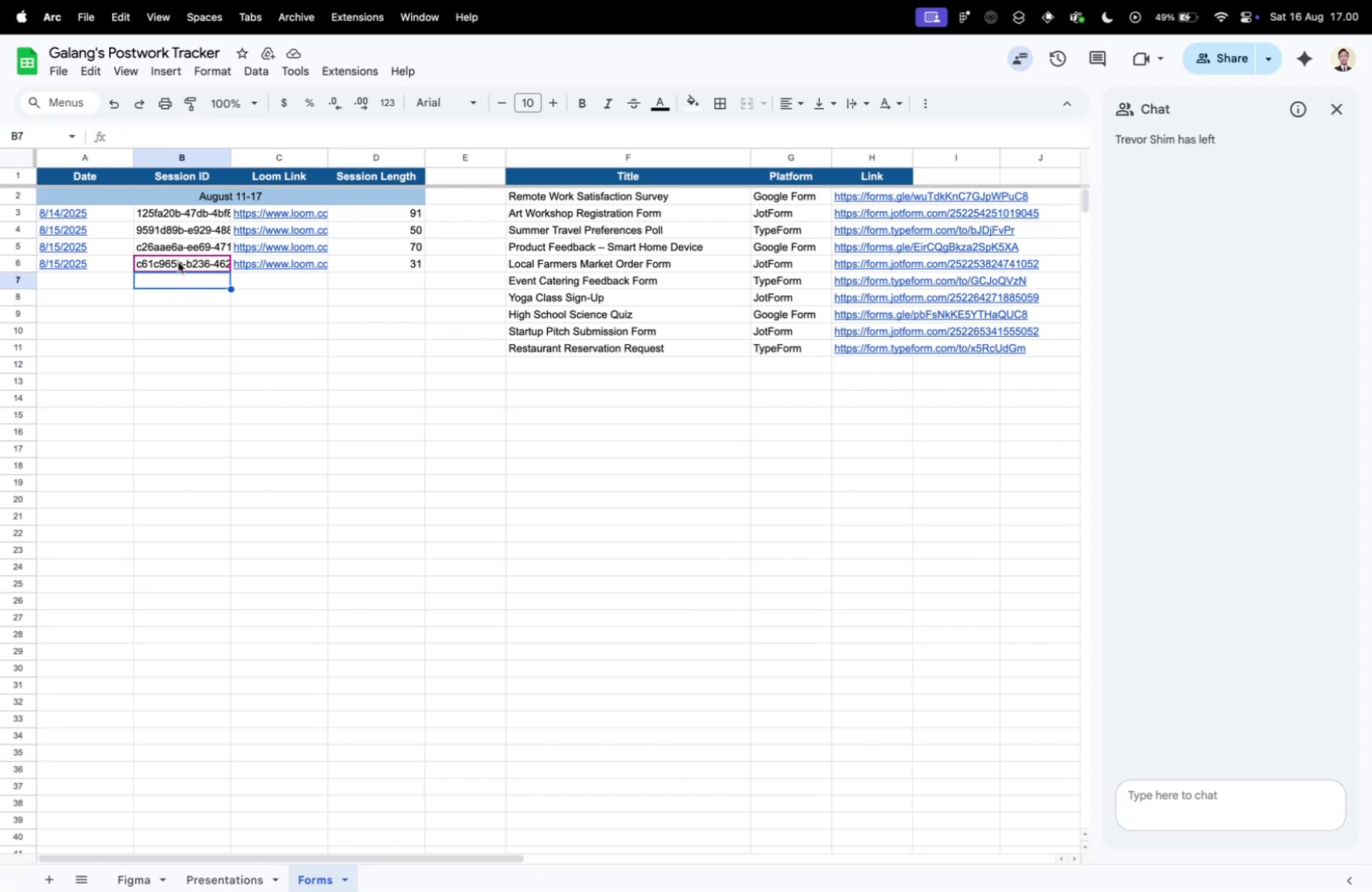 
triple_click([178, 262])
 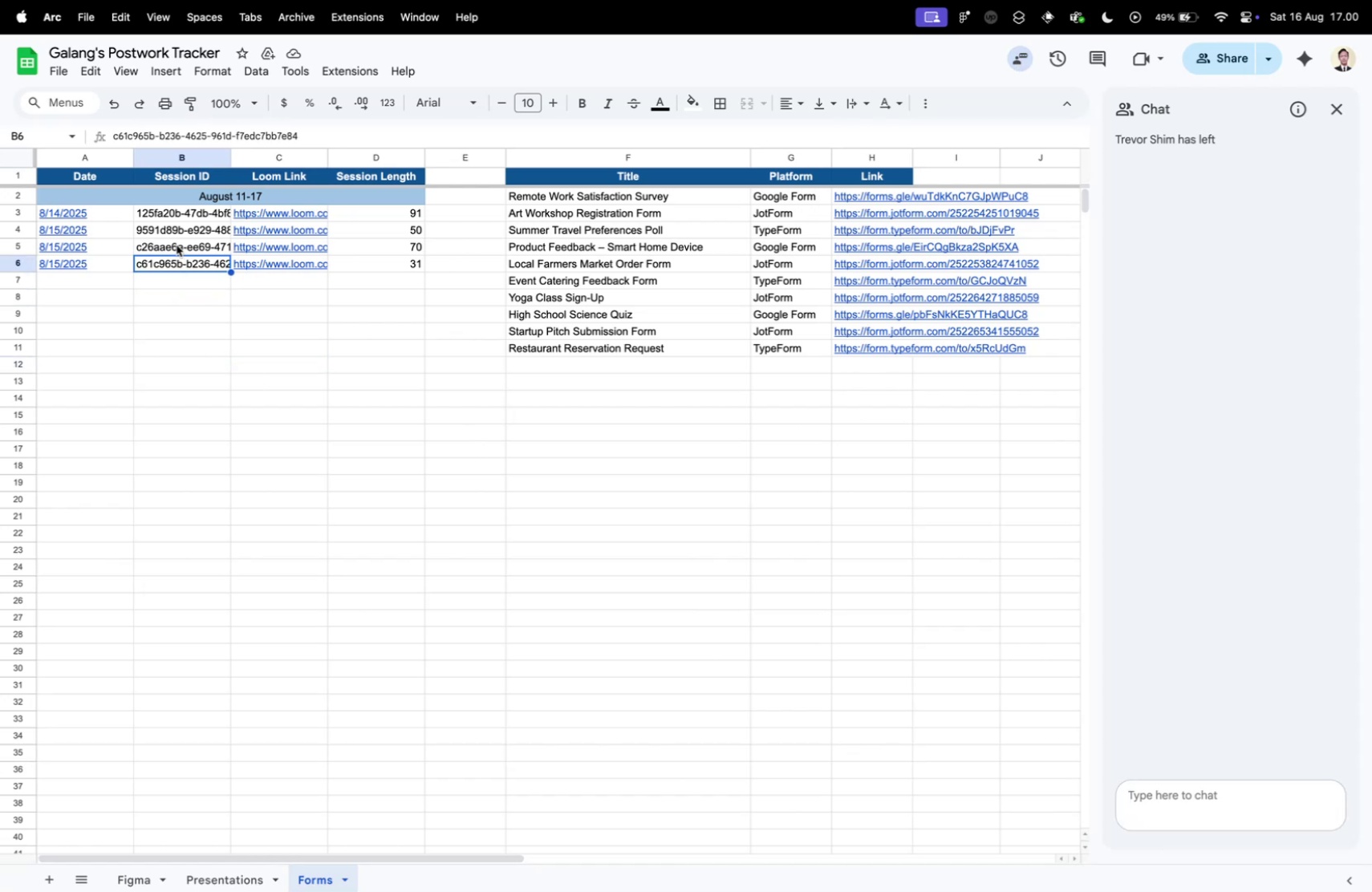 
triple_click([177, 245])
 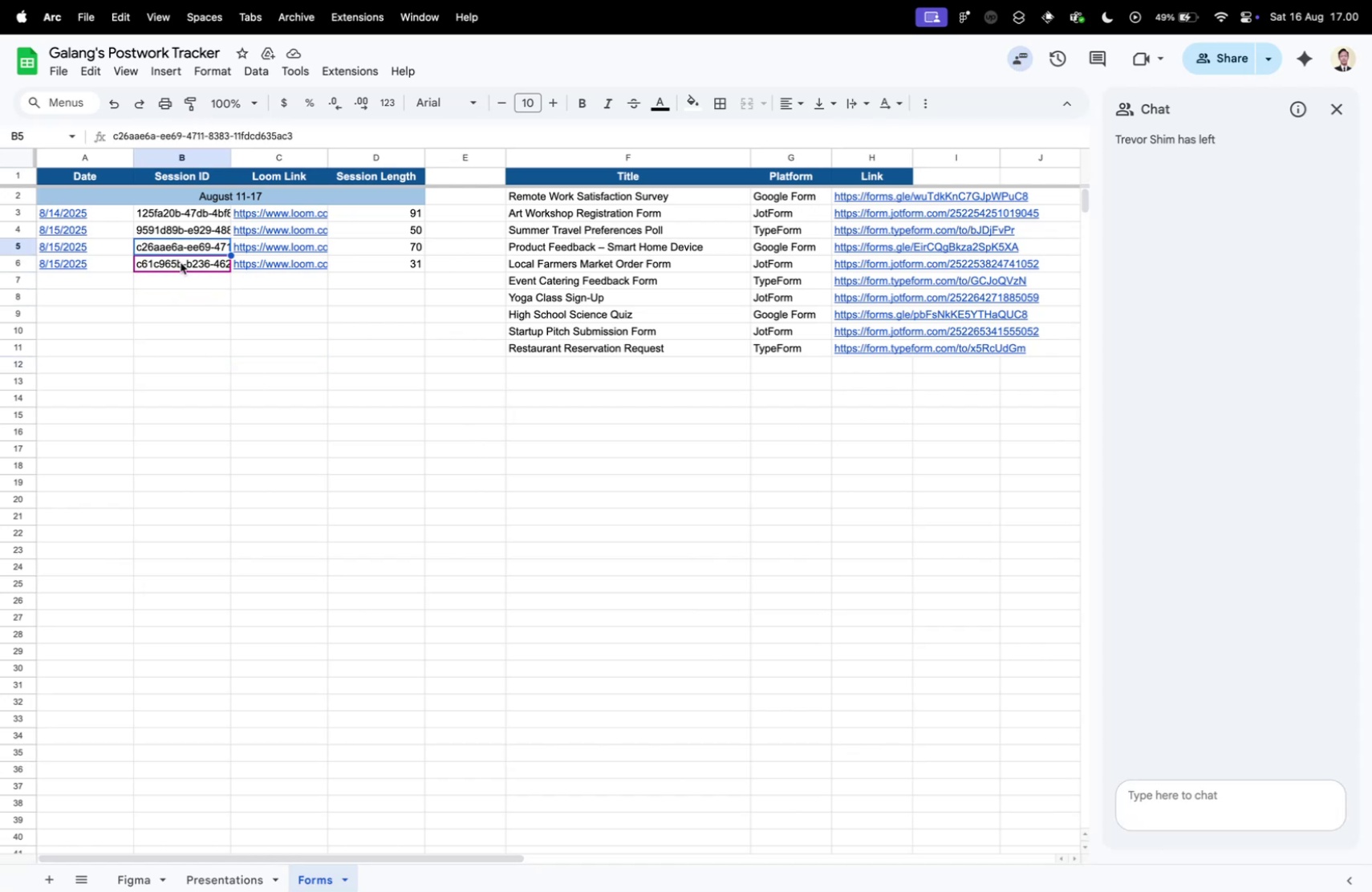 
left_click([181, 262])
 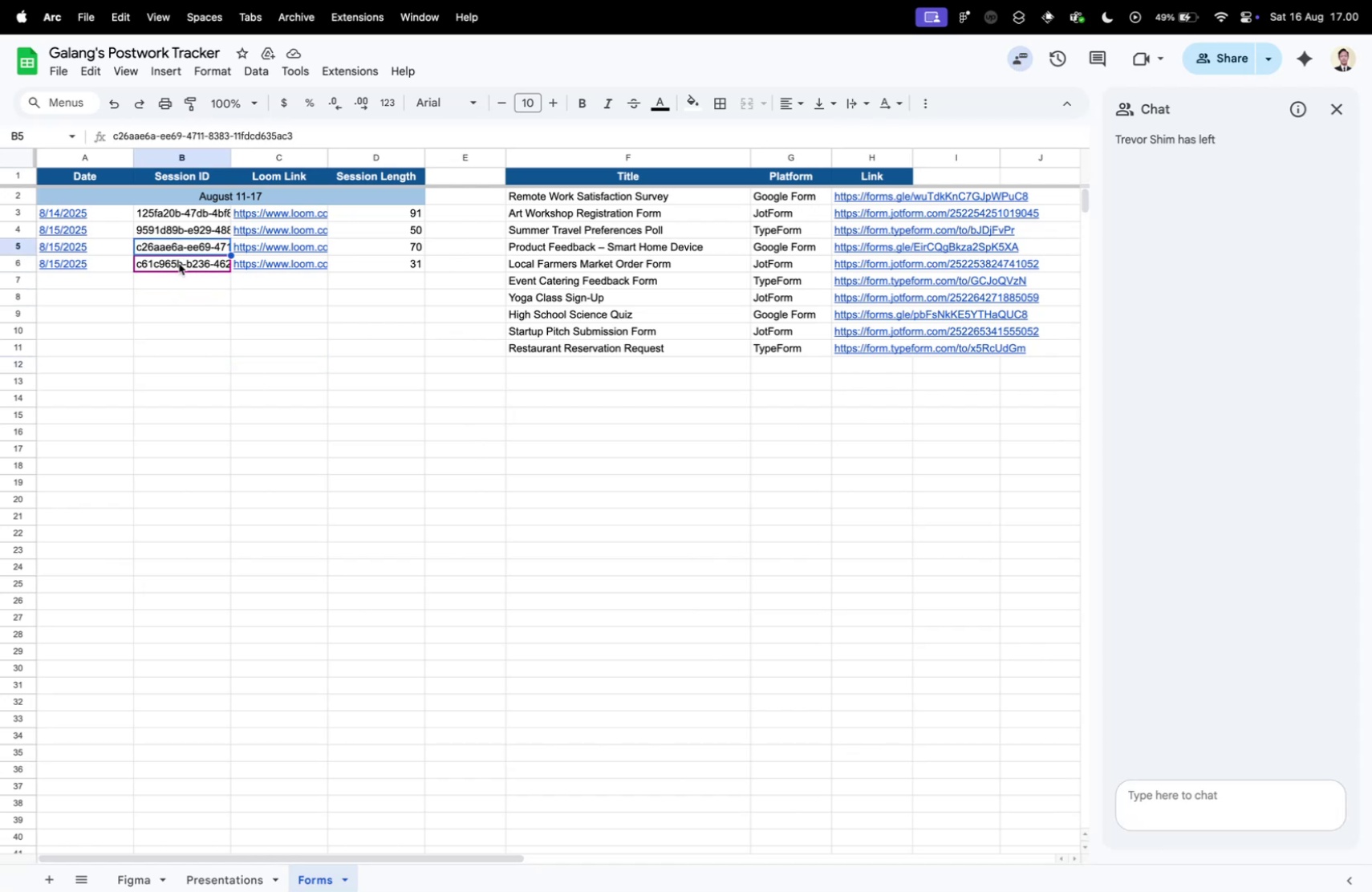 
double_click([179, 265])
 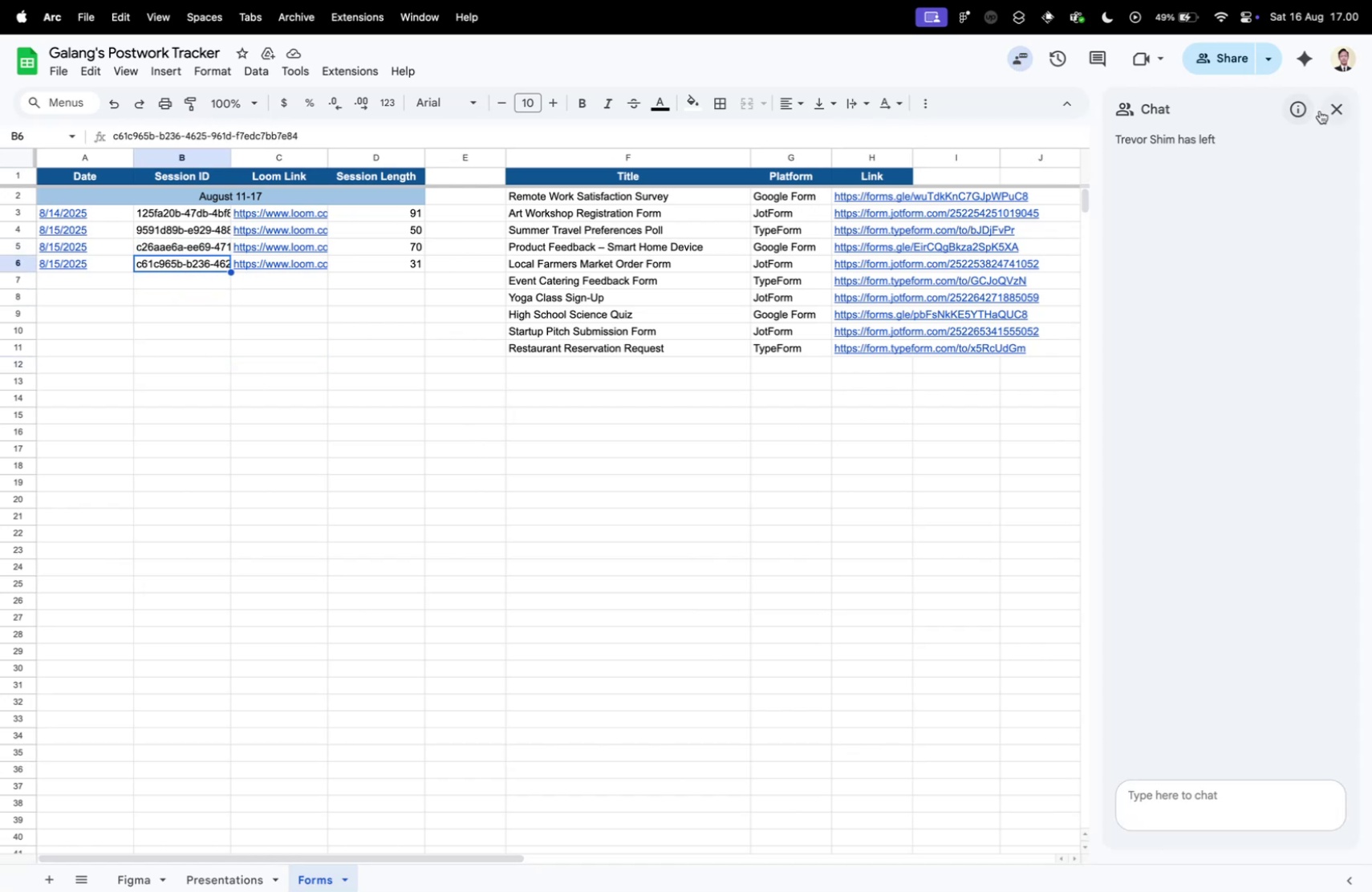 
left_click([1329, 111])
 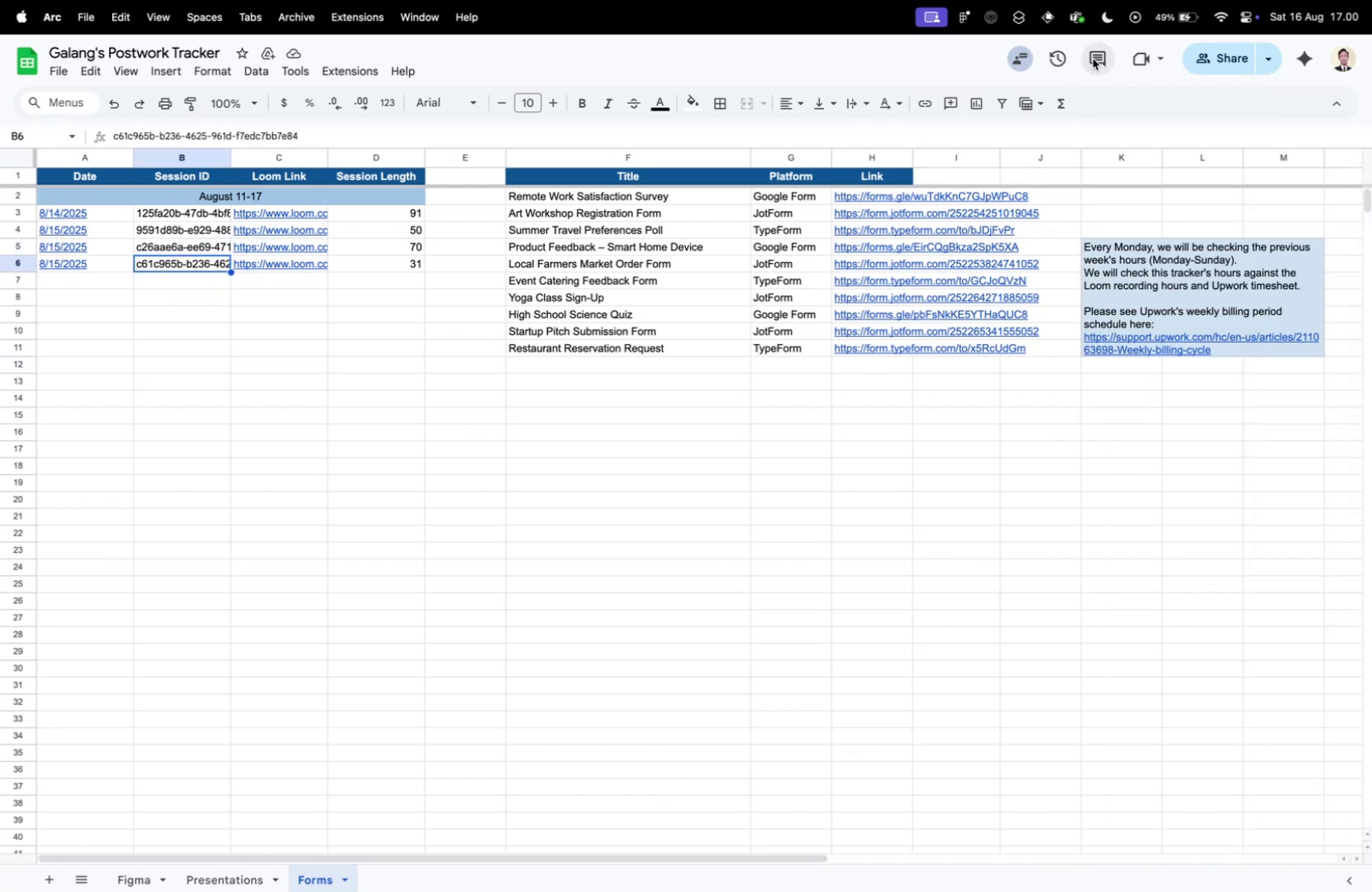 
left_click([1098, 59])
 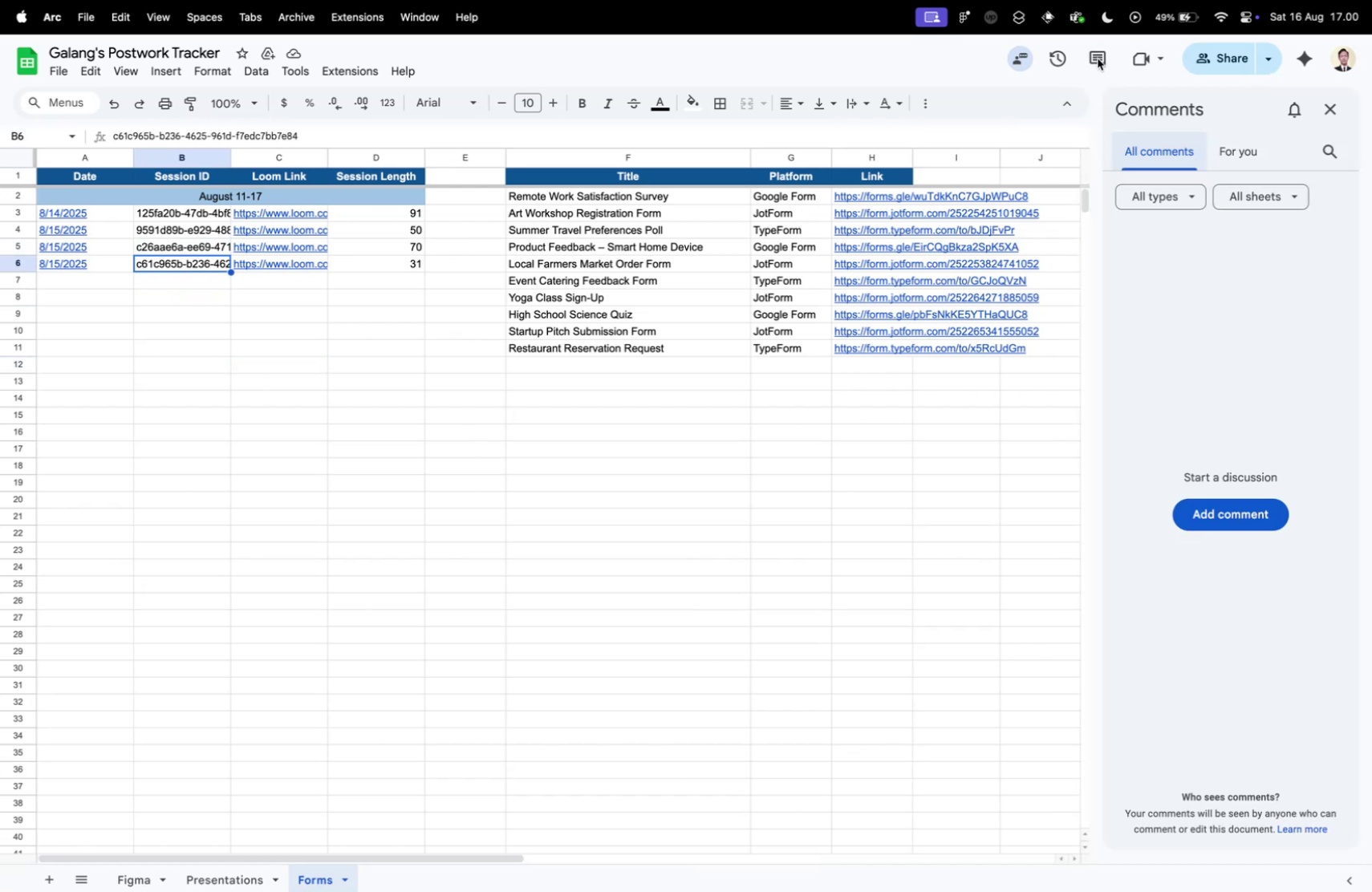 
left_click([1098, 59])
 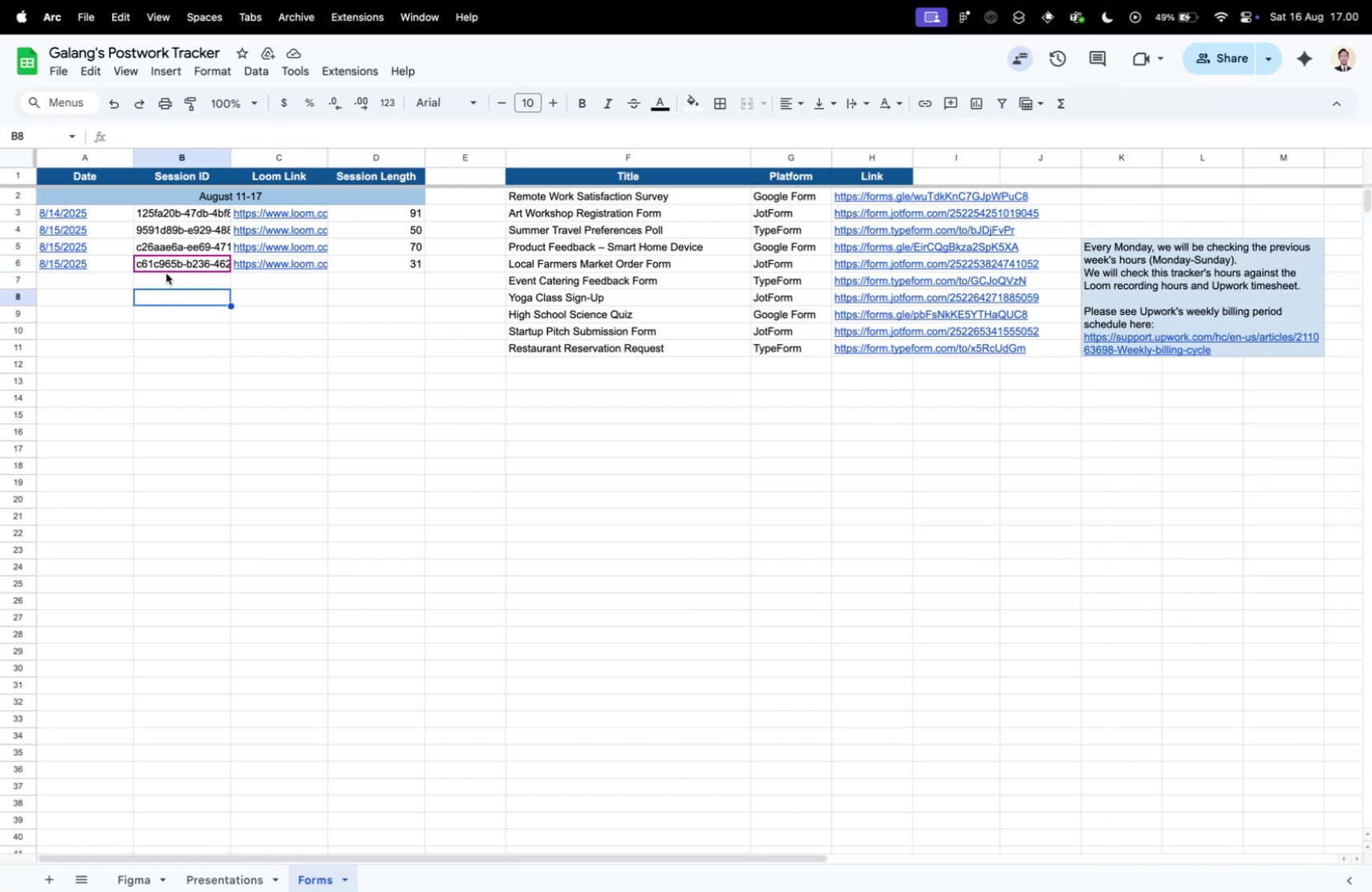 
left_click([161, 266])
 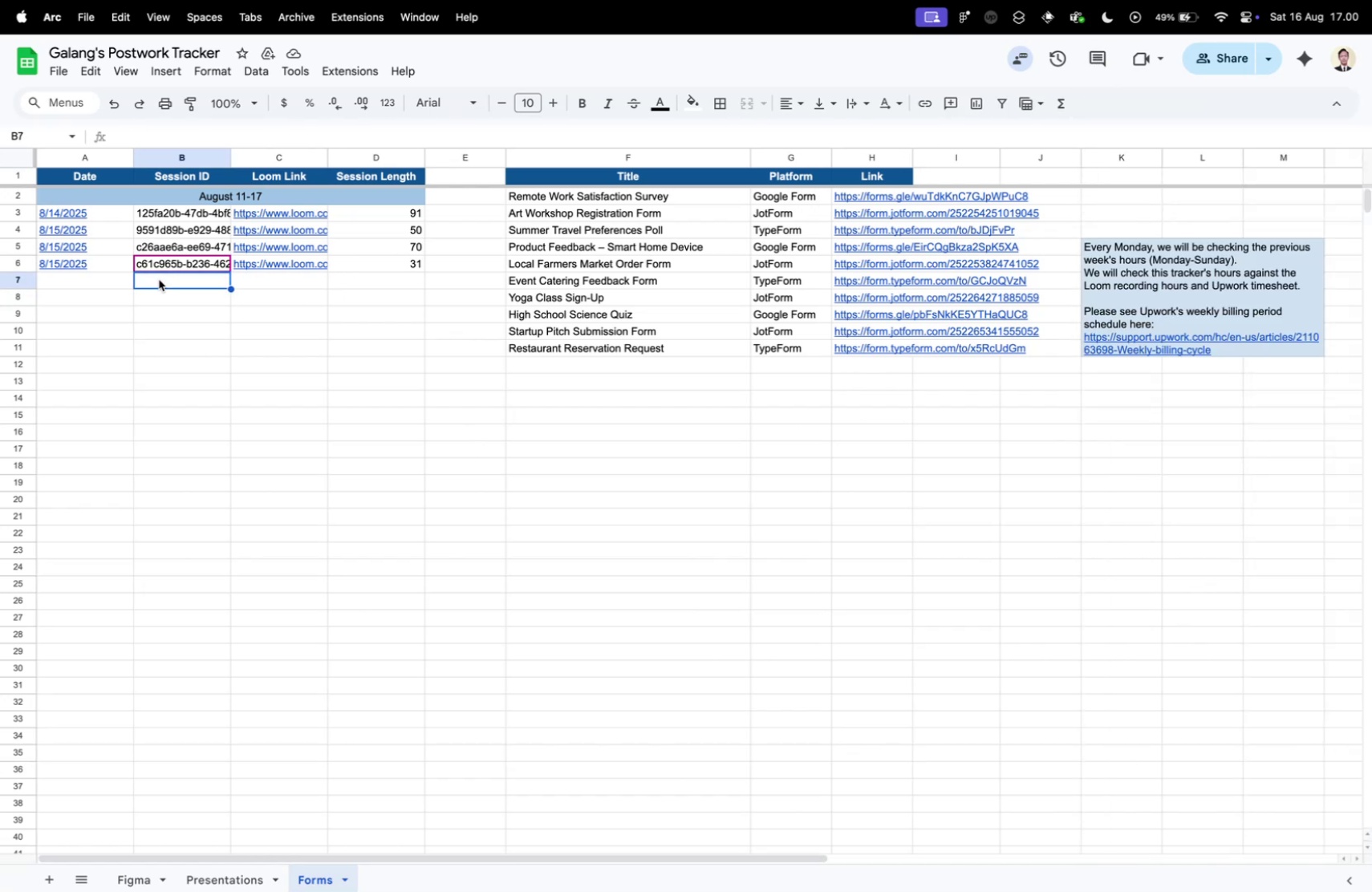 
double_click([160, 239])
 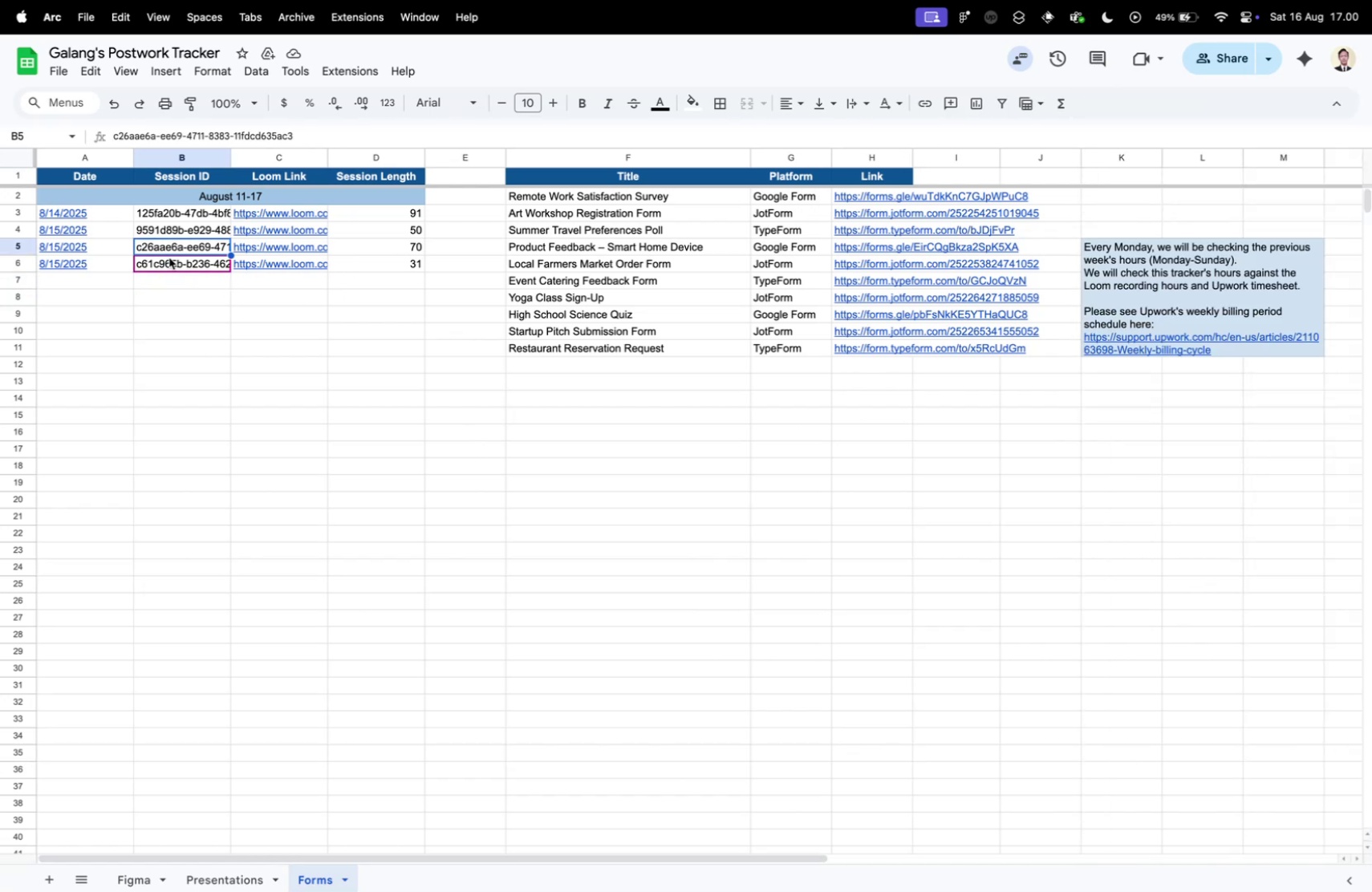 
left_click([169, 257])
 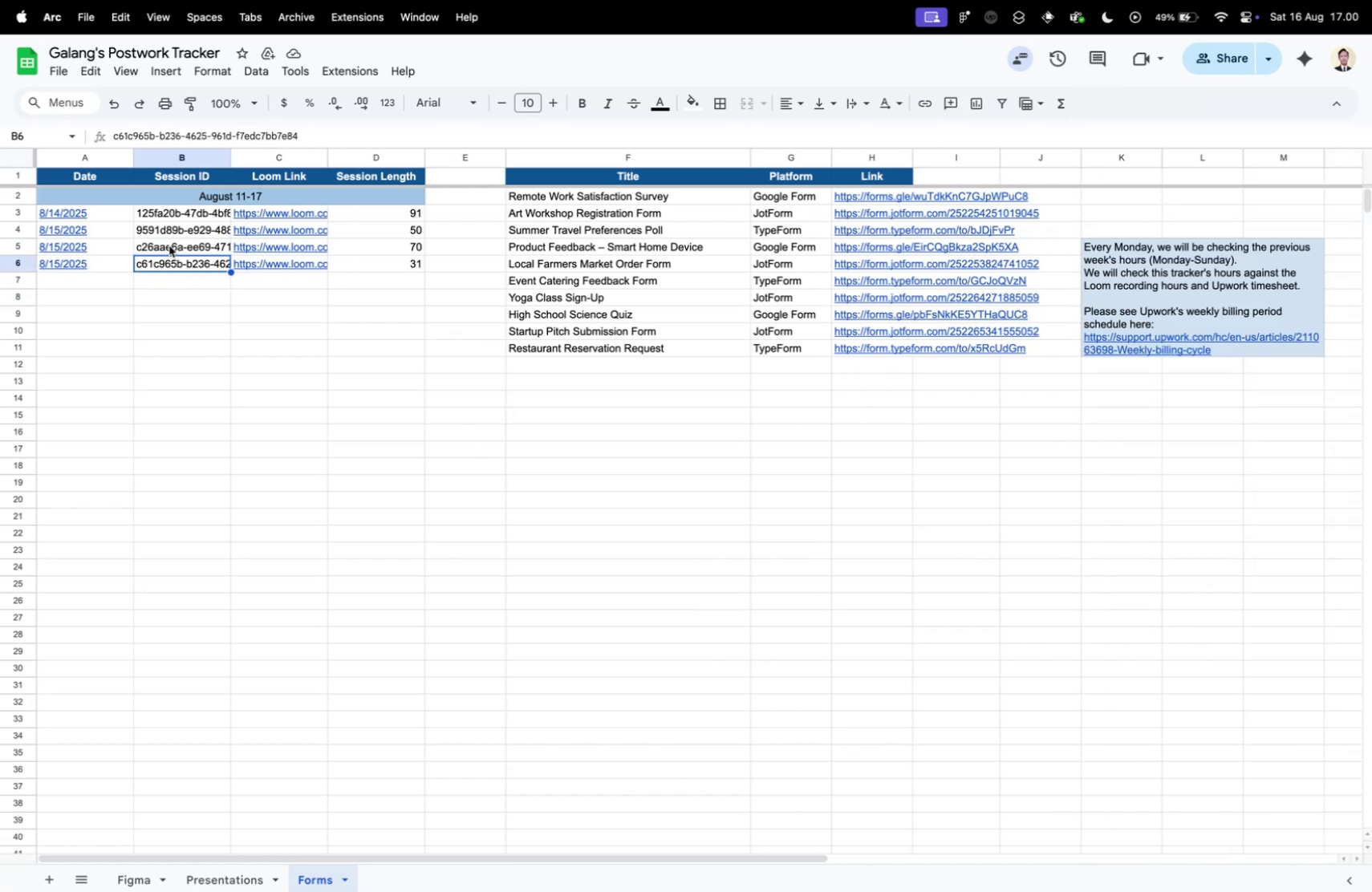 
left_click([169, 245])
 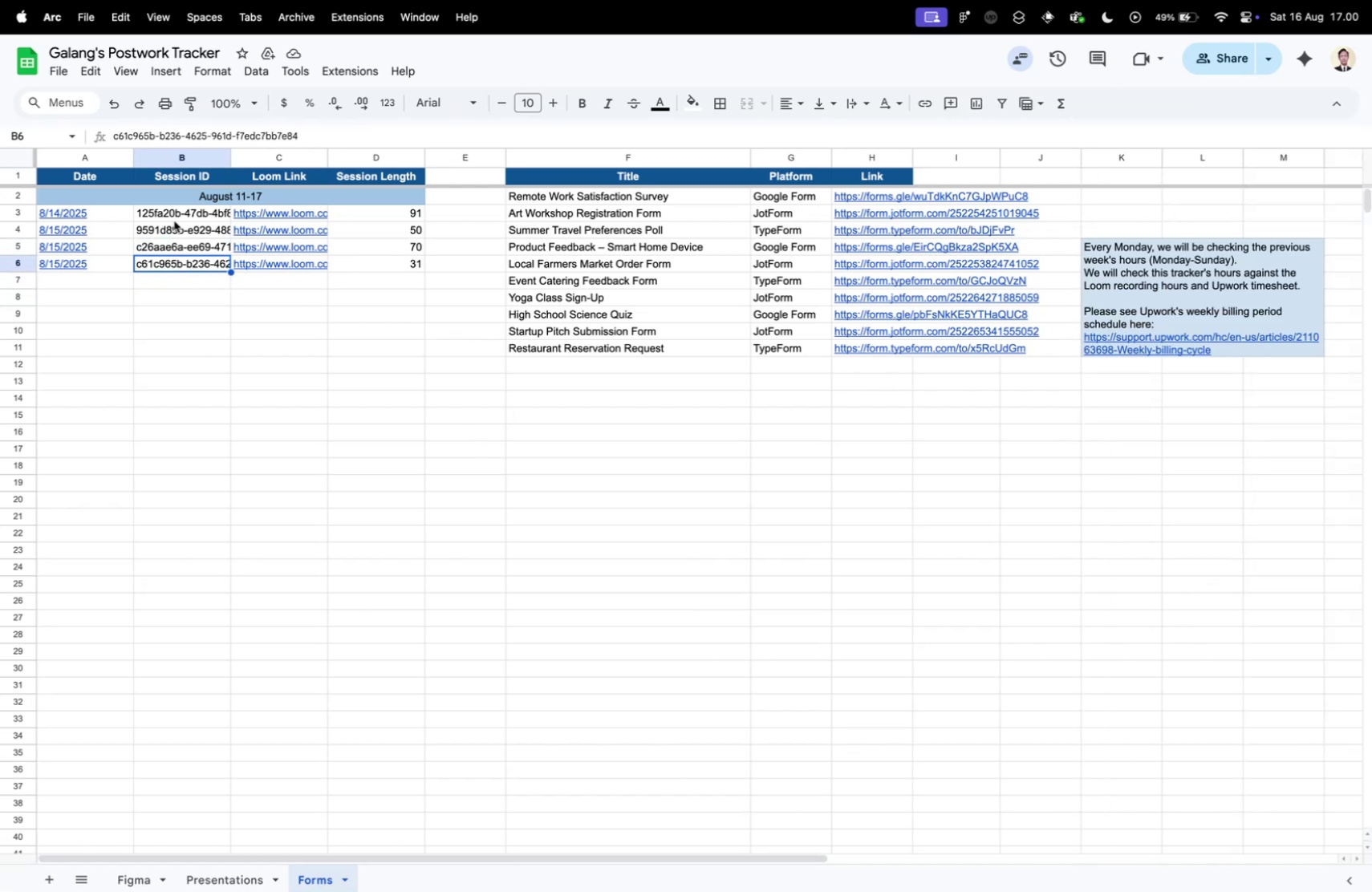 
triple_click([174, 221])
 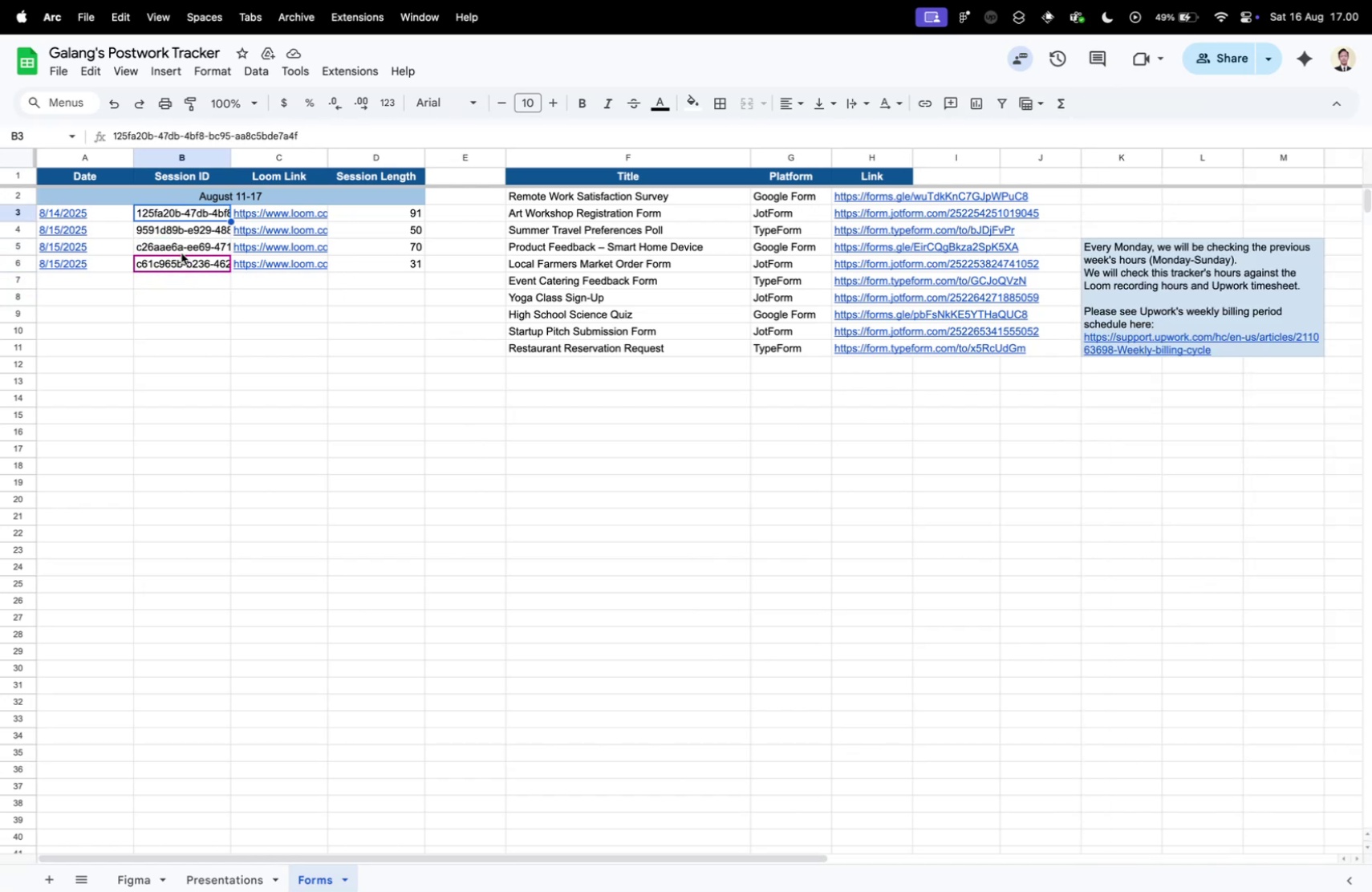 
triple_click([181, 253])
 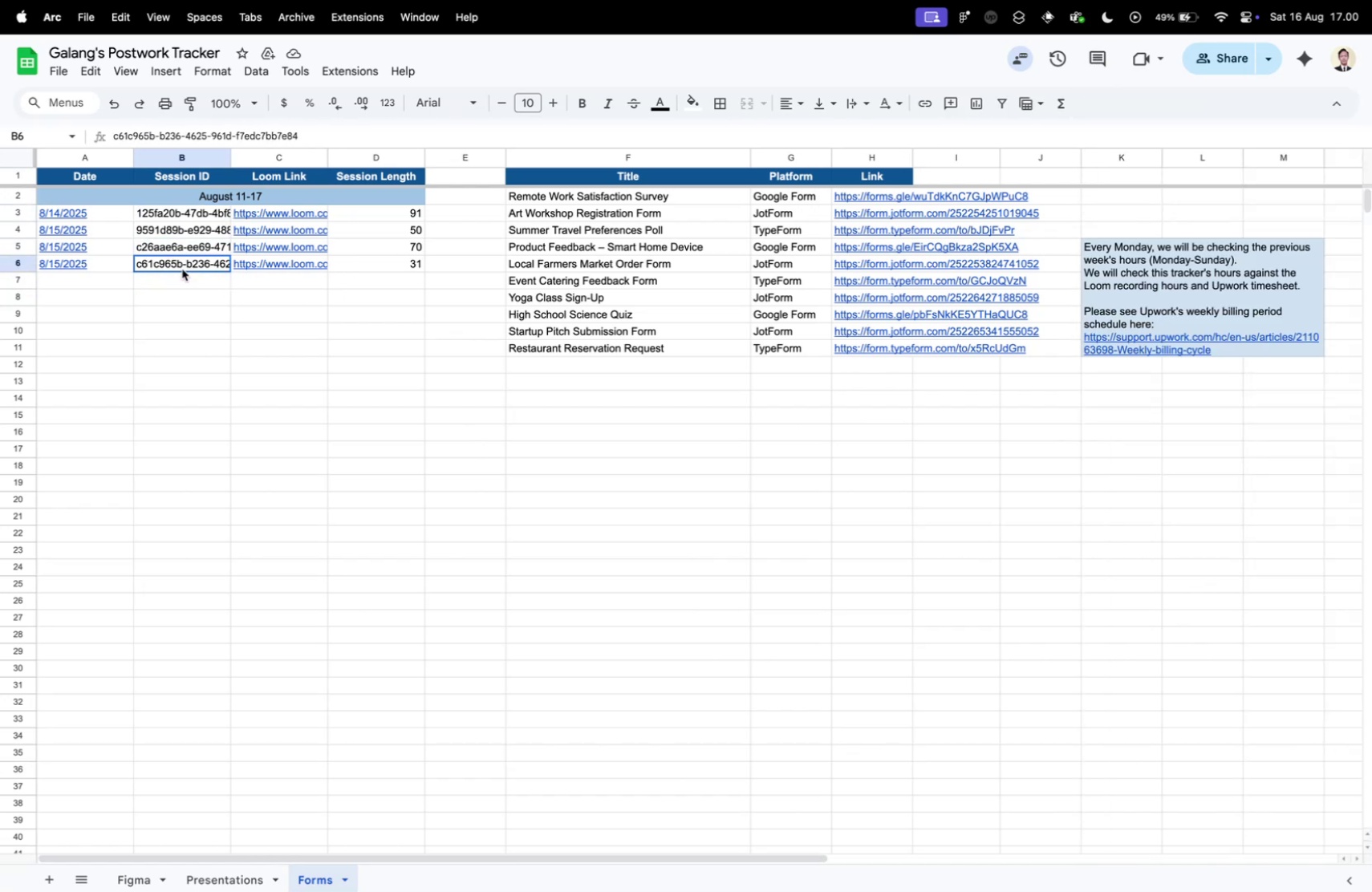 
triple_click([182, 269])
 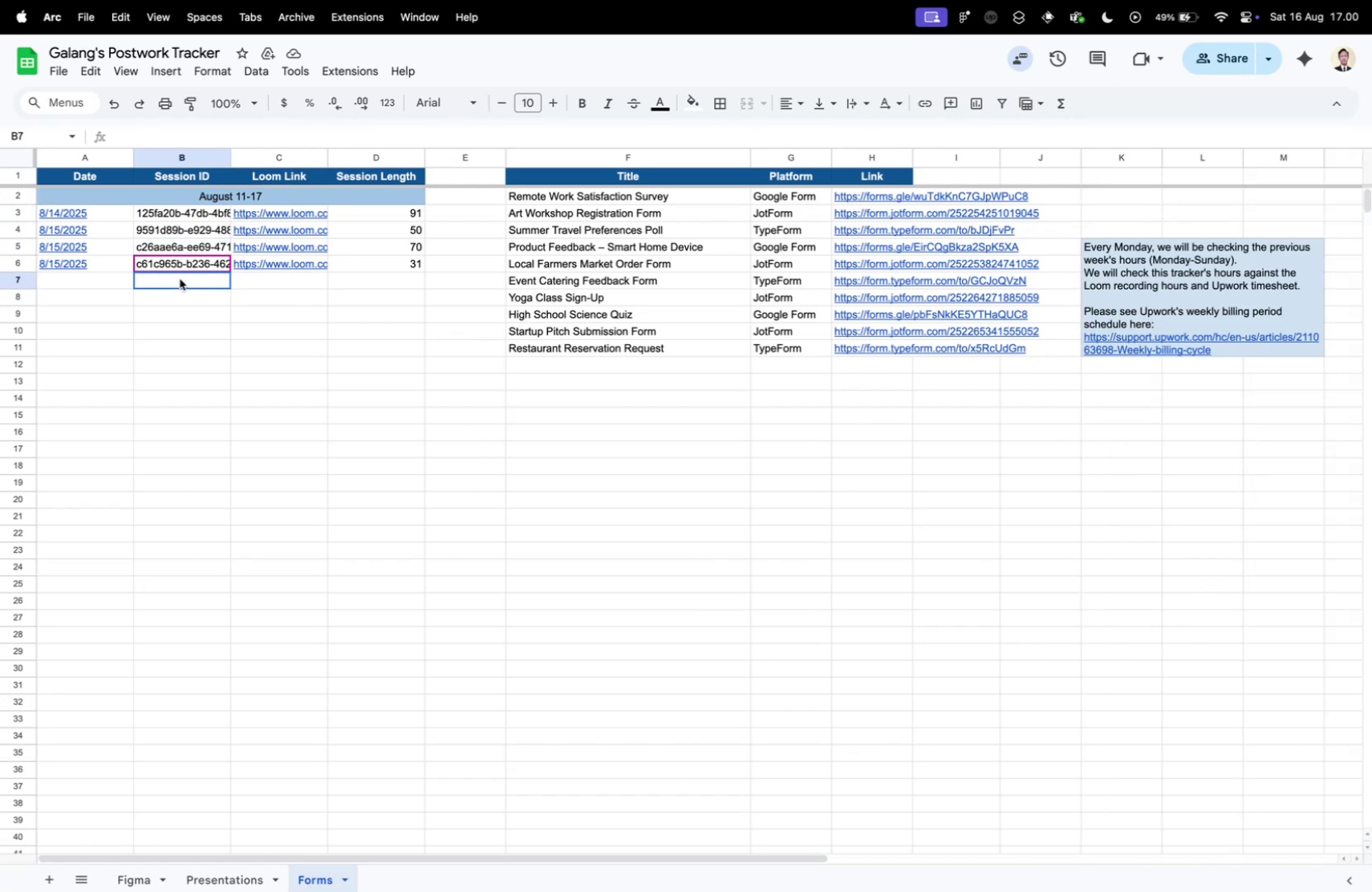 
key(Control+ControlLeft)
 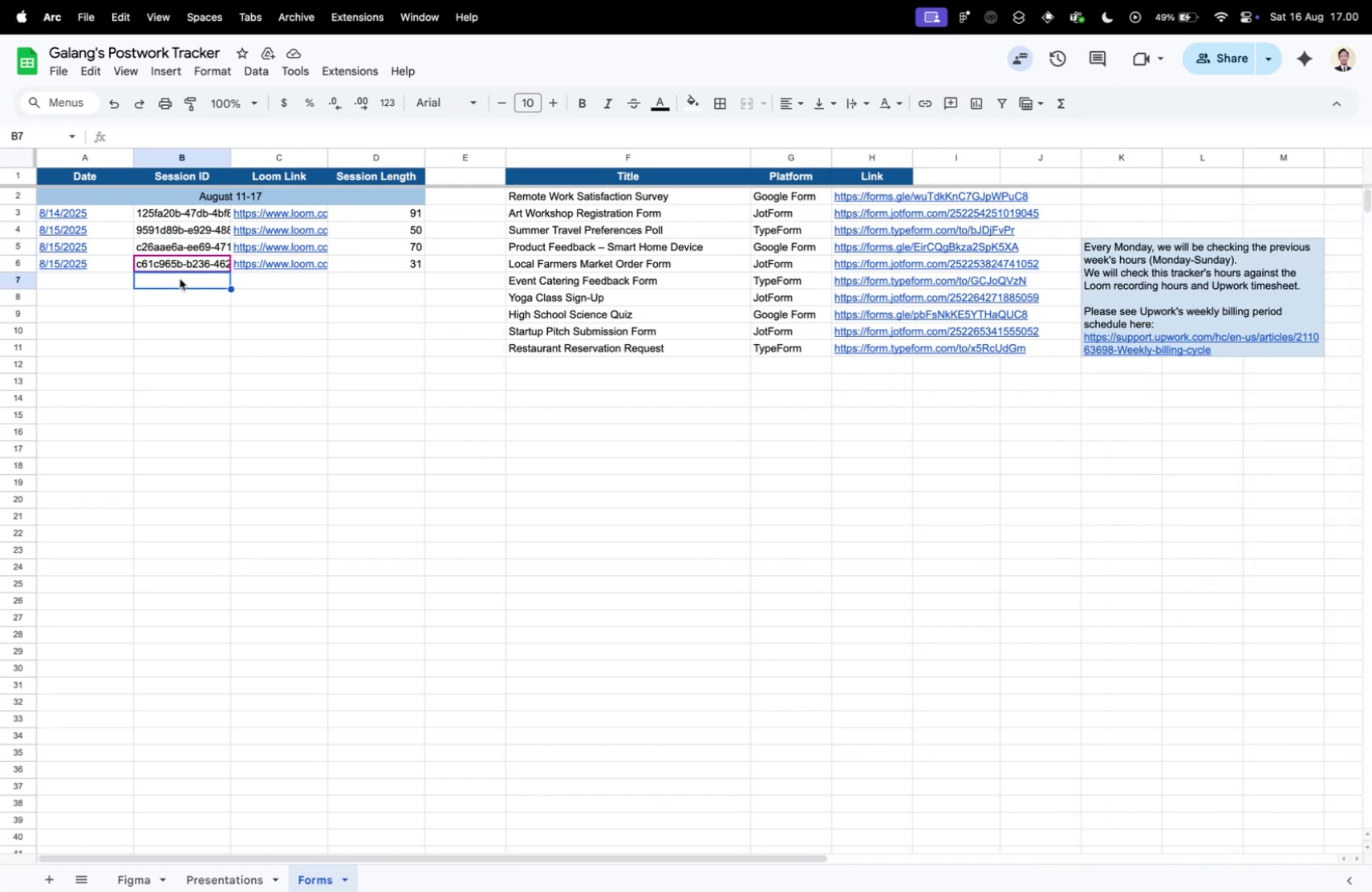 
key(Control+Tab)
 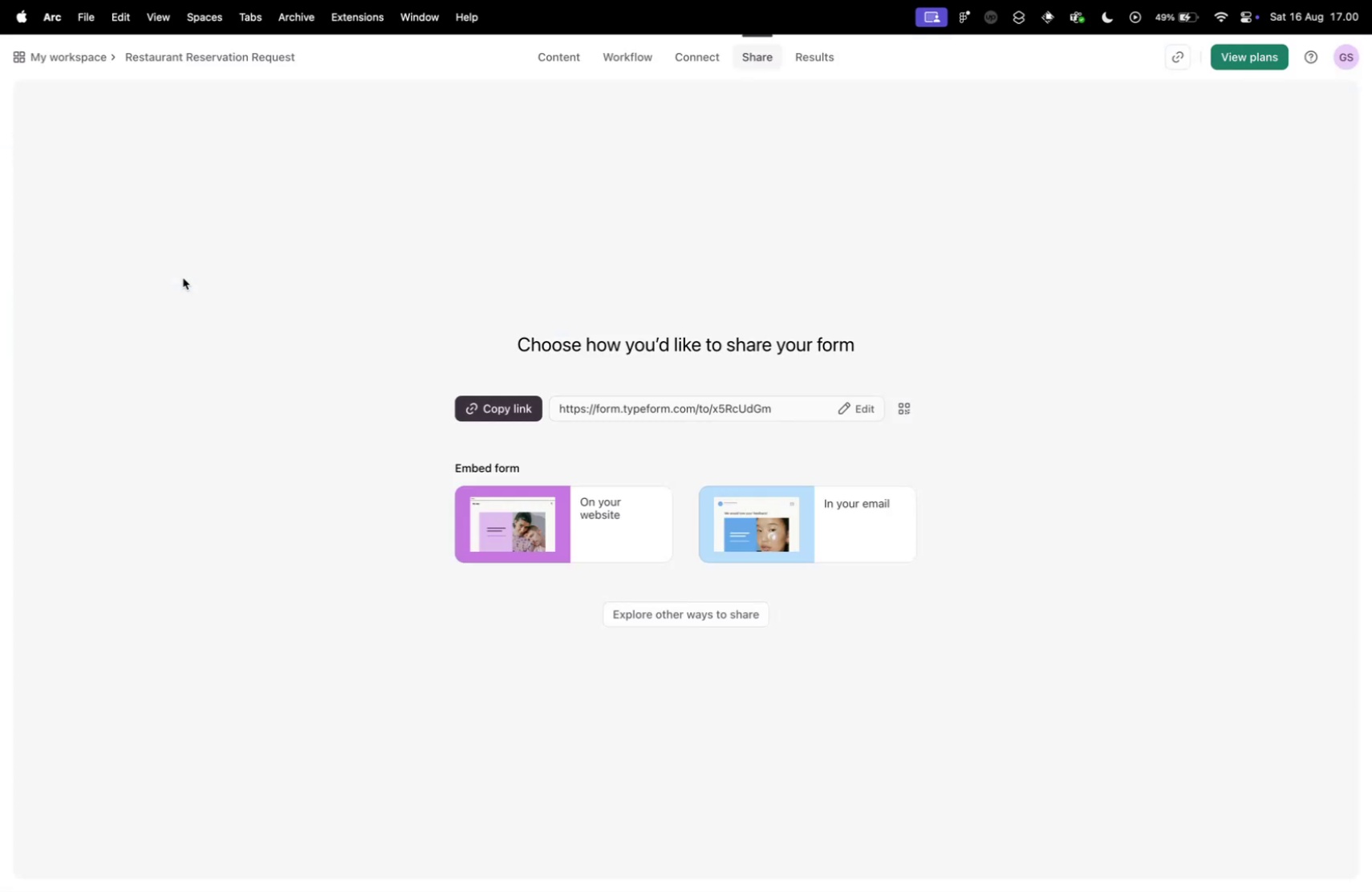 
key(Control+ControlLeft)
 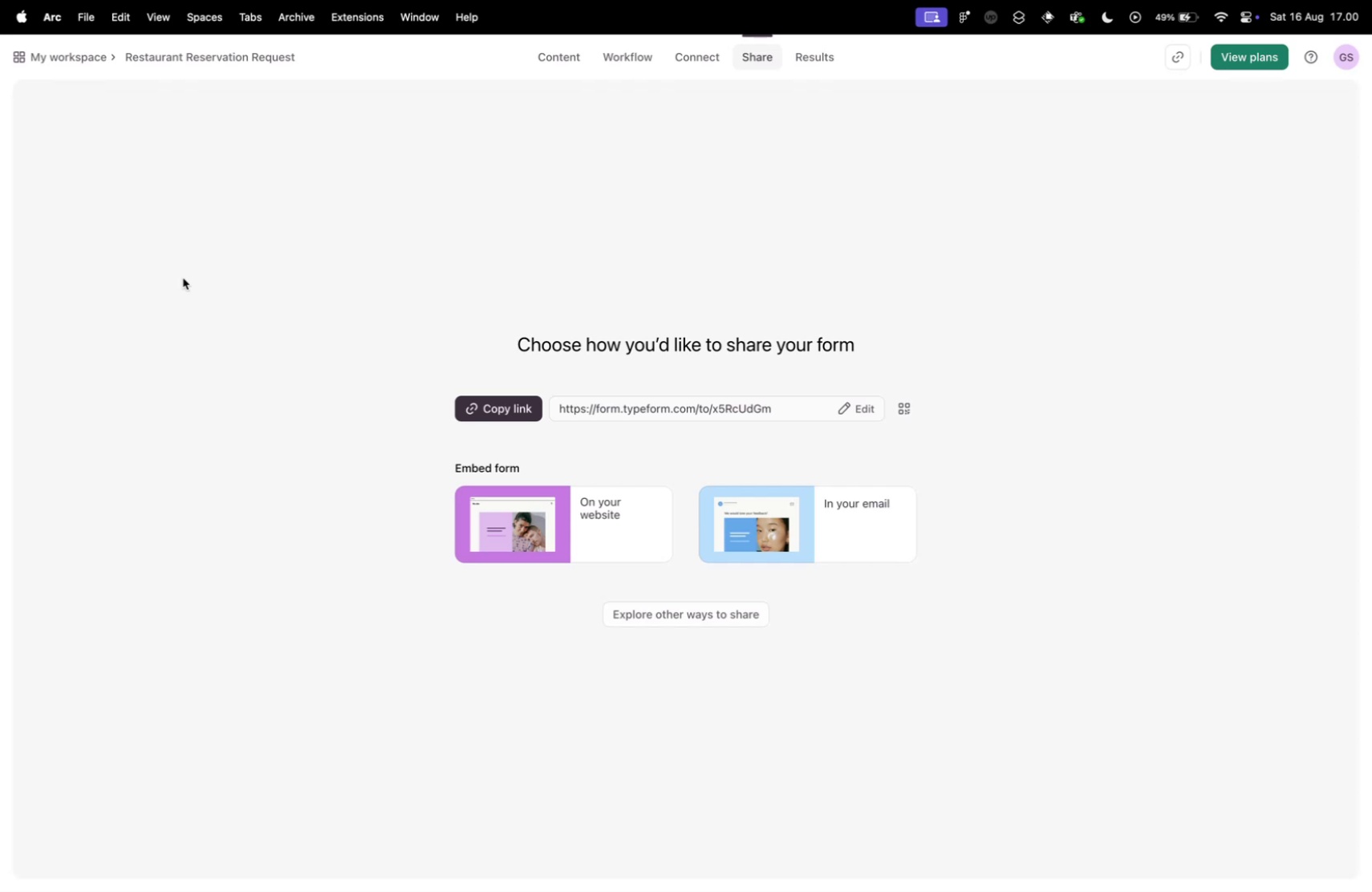 
key(Control+Tab)
 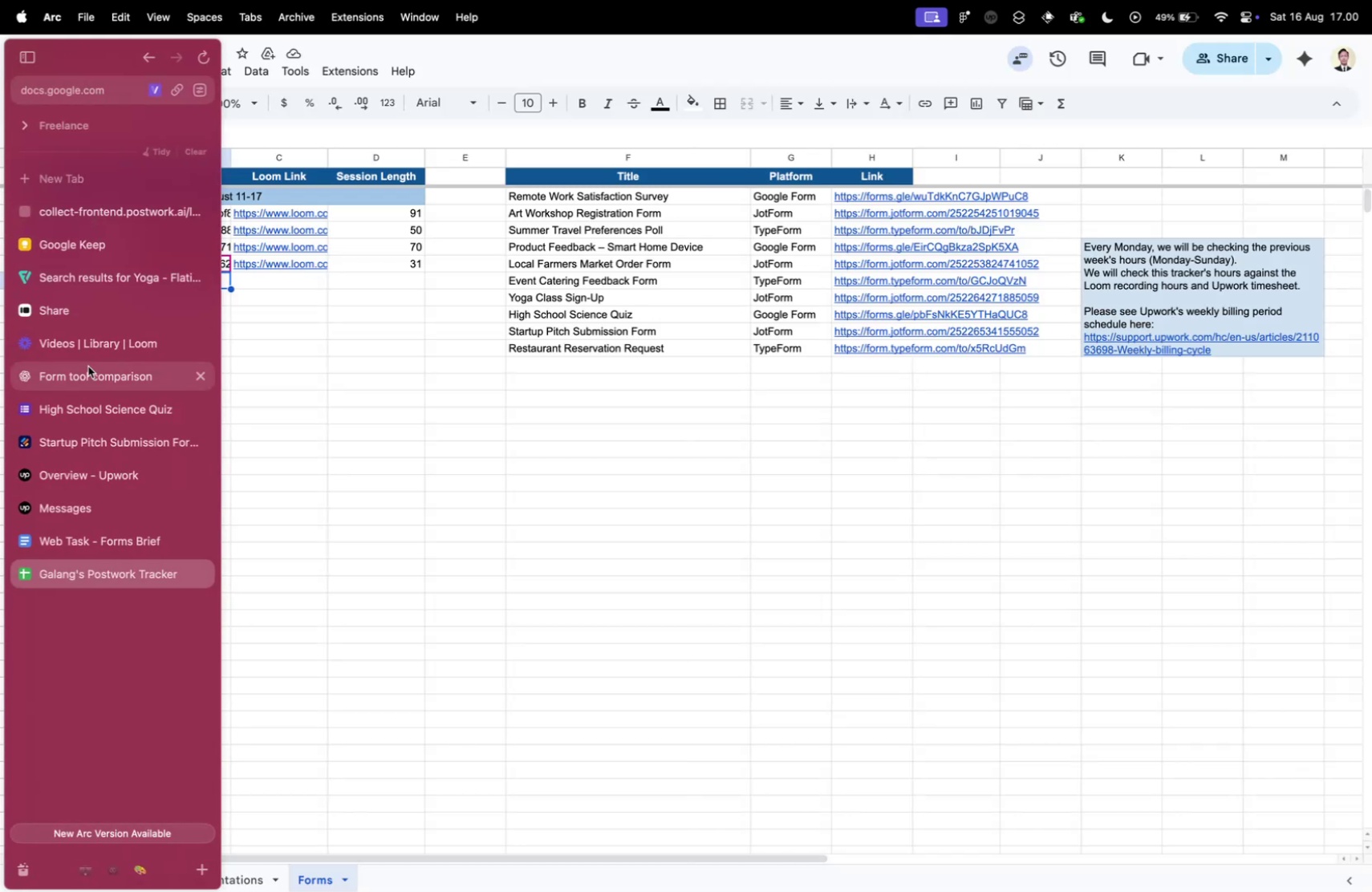 
left_click([86, 370])
 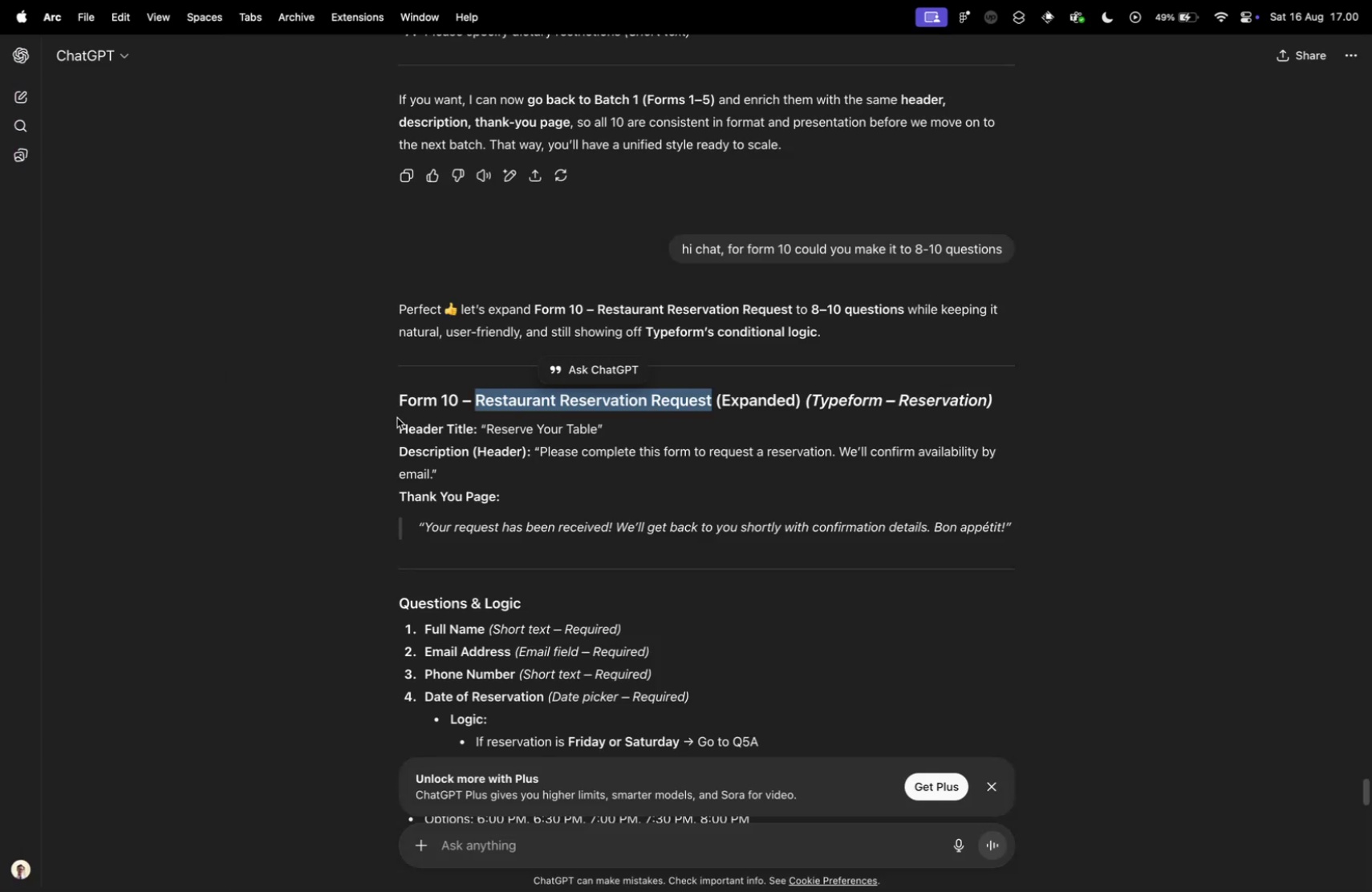 
scroll: coordinate [515, 423], scroll_direction: down, amount: 23.0
 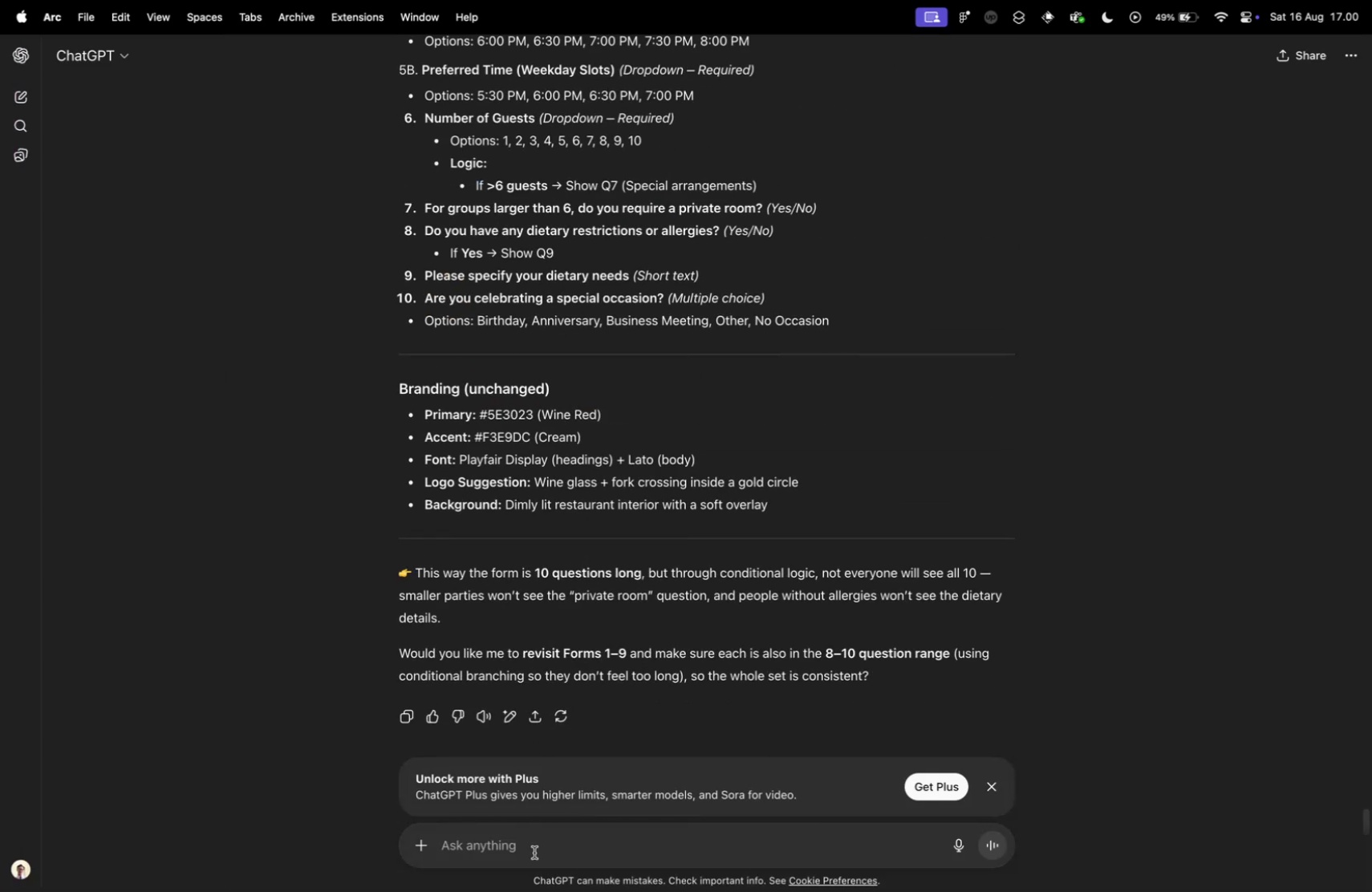 
left_click([514, 833])
 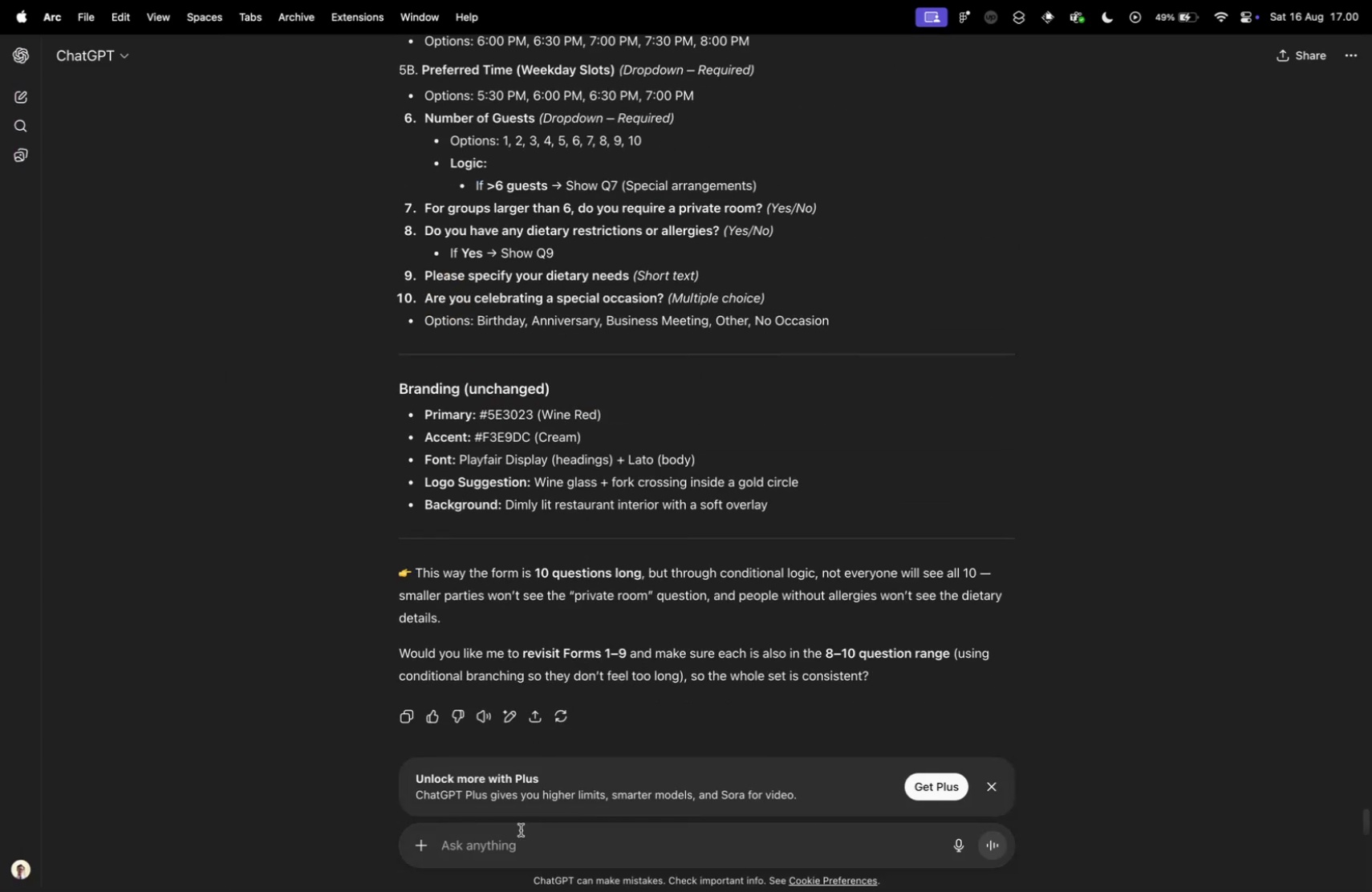 
type(hi chat, please generate next batch, with a bit complex then bo)
key(Backspace)
type(efore, and q)
key(Backspace)
type(create around 8-10 questions, more than 10 ius)
key(Backspace)
key(Backspace)
type(s fine is)
key(Backspace)
type(f needed)
 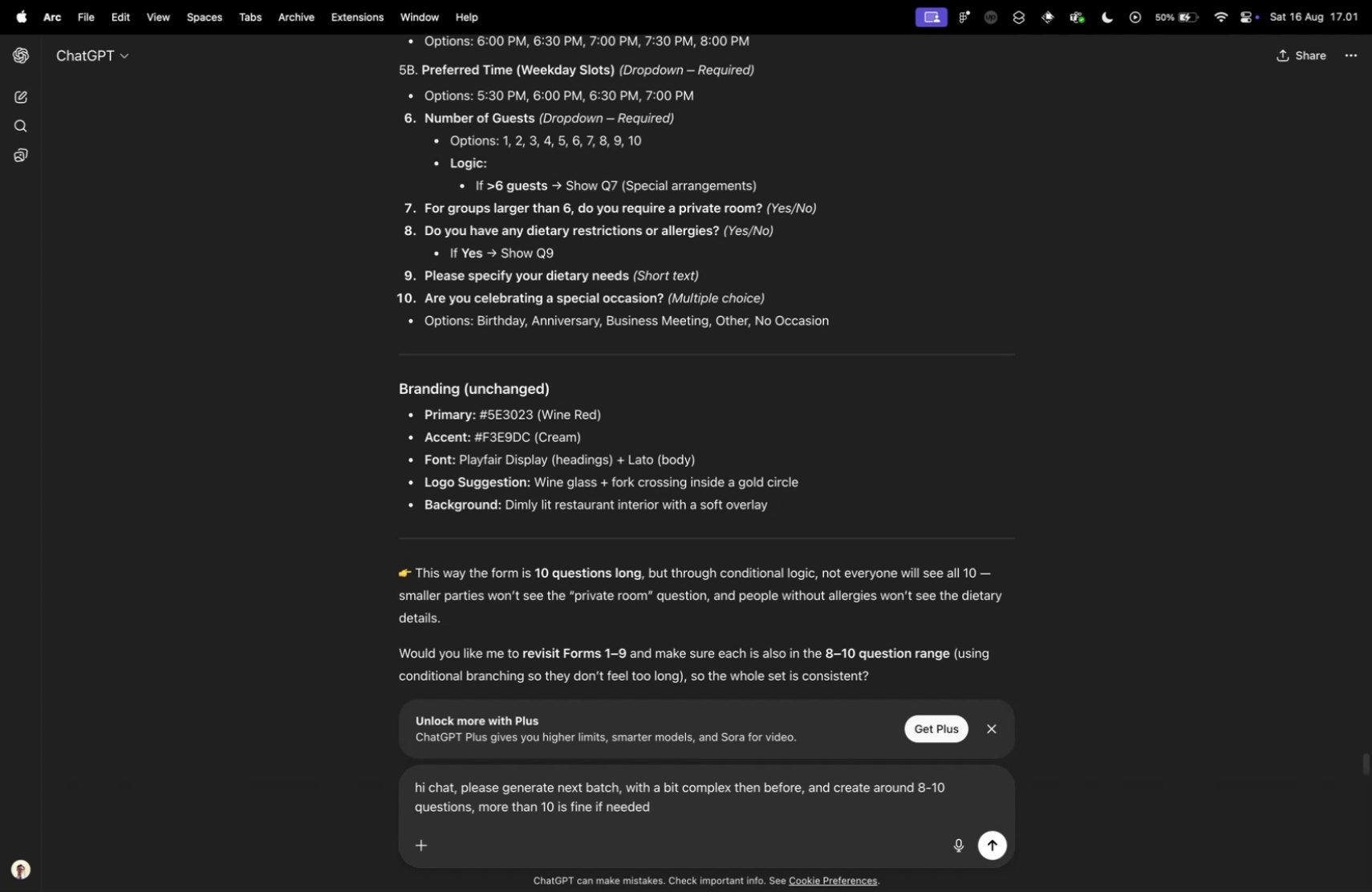 
hold_key(key=OptionLeft, duration=0.35)
 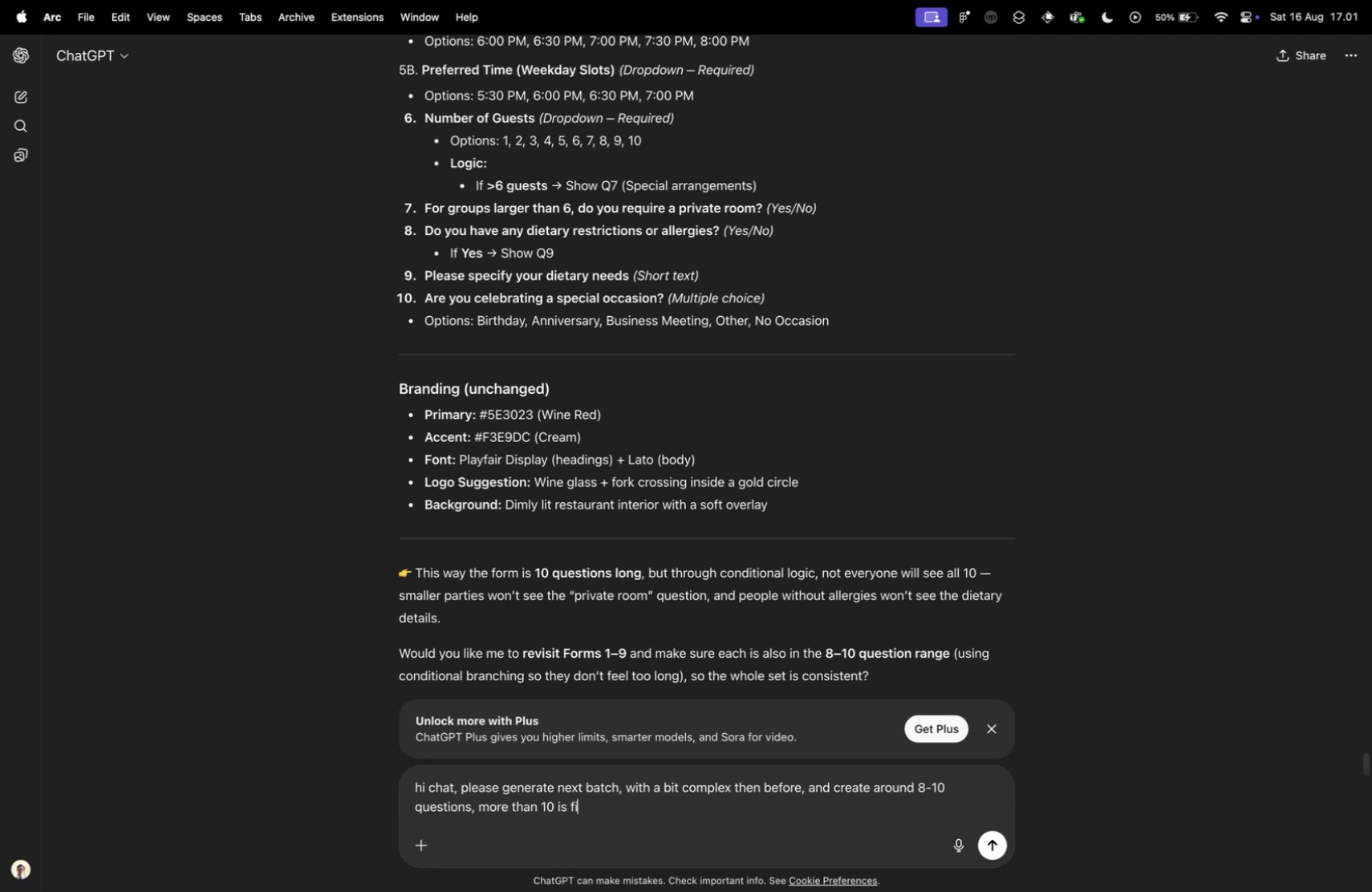 
key(Shift+Enter)
 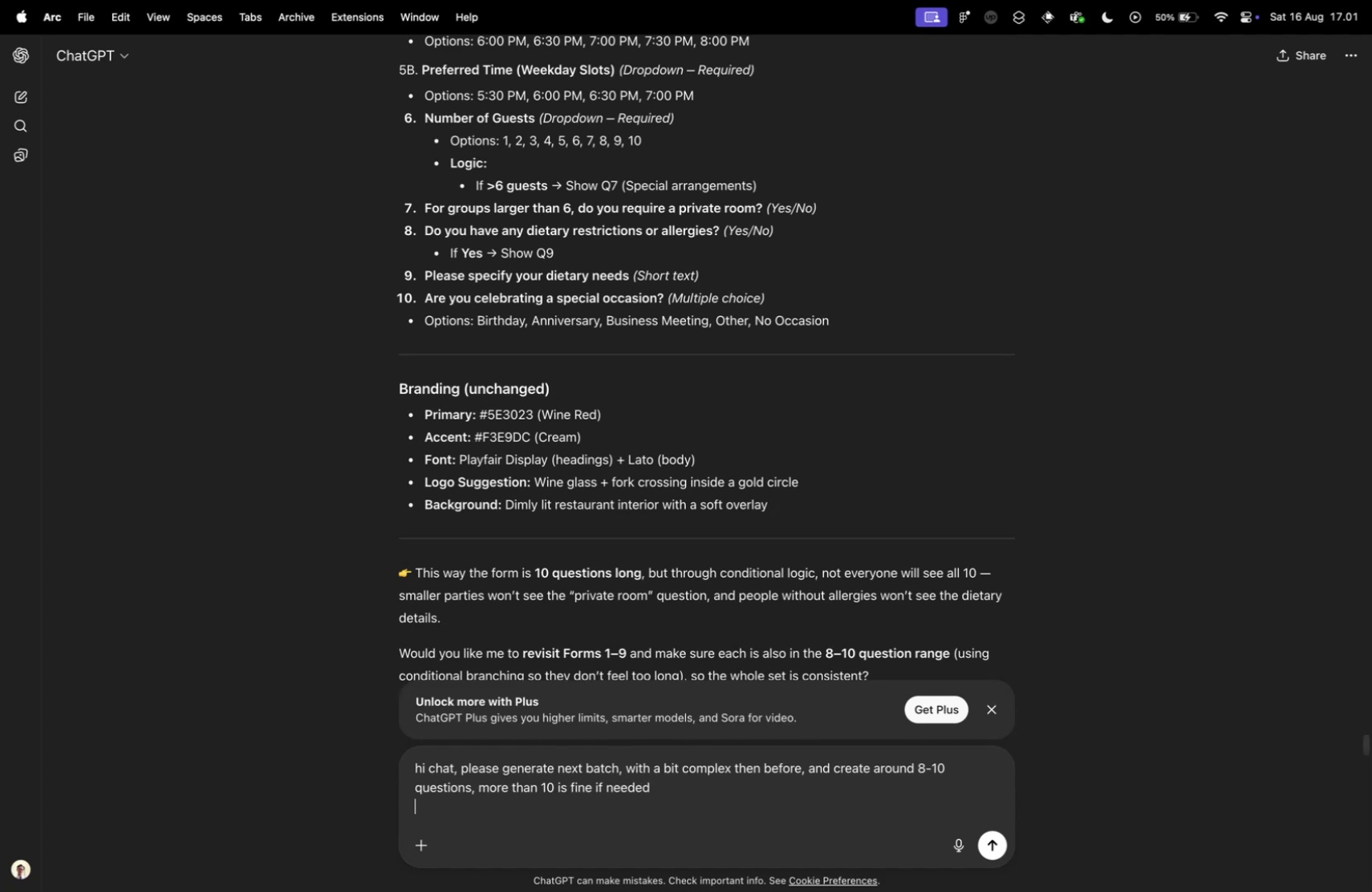 
key(Shift+Enter)
 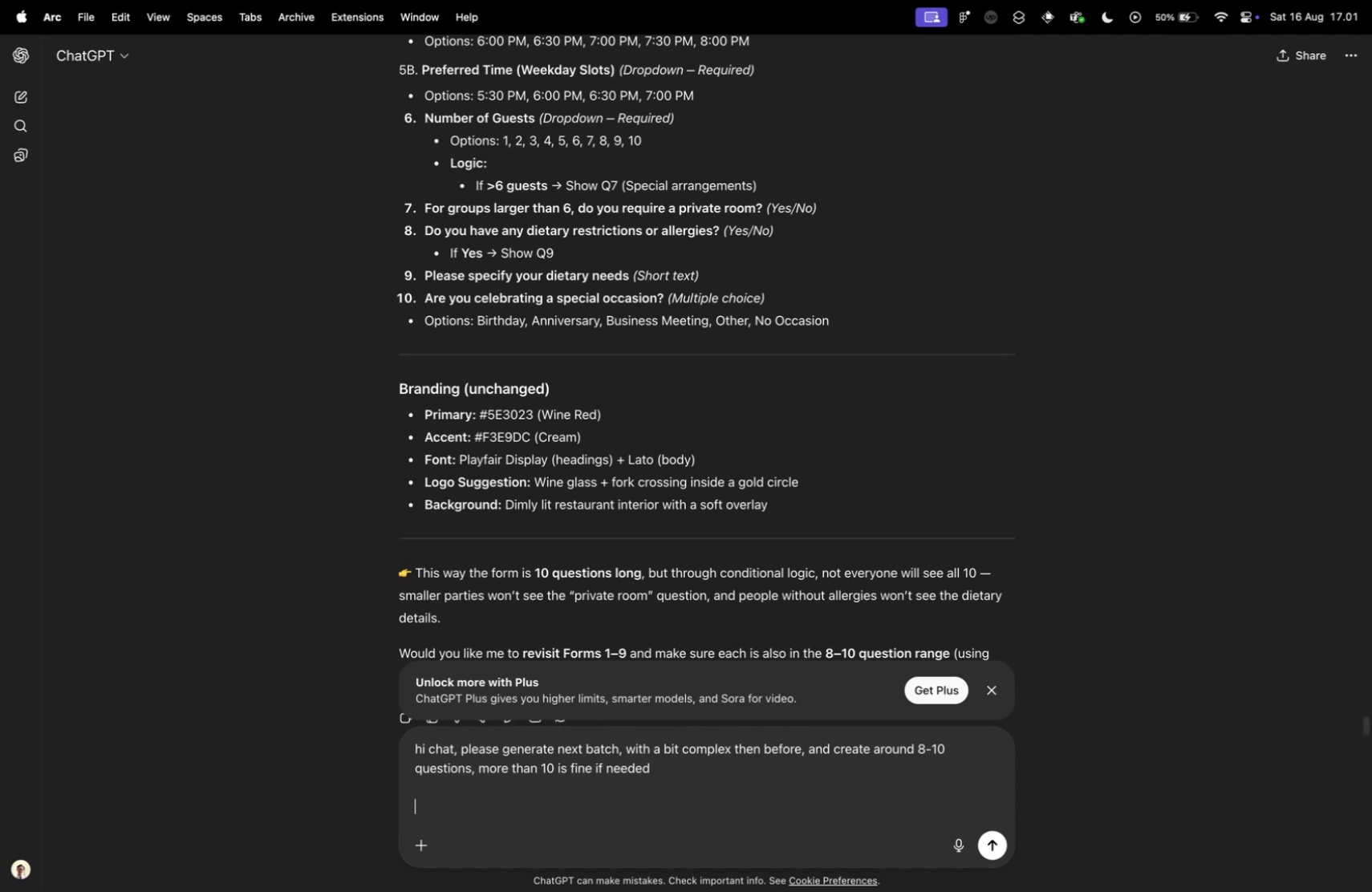 
type(then use branching as)
key(Backspace)
type(and logix)
key(Backspace)
type(c as well)
 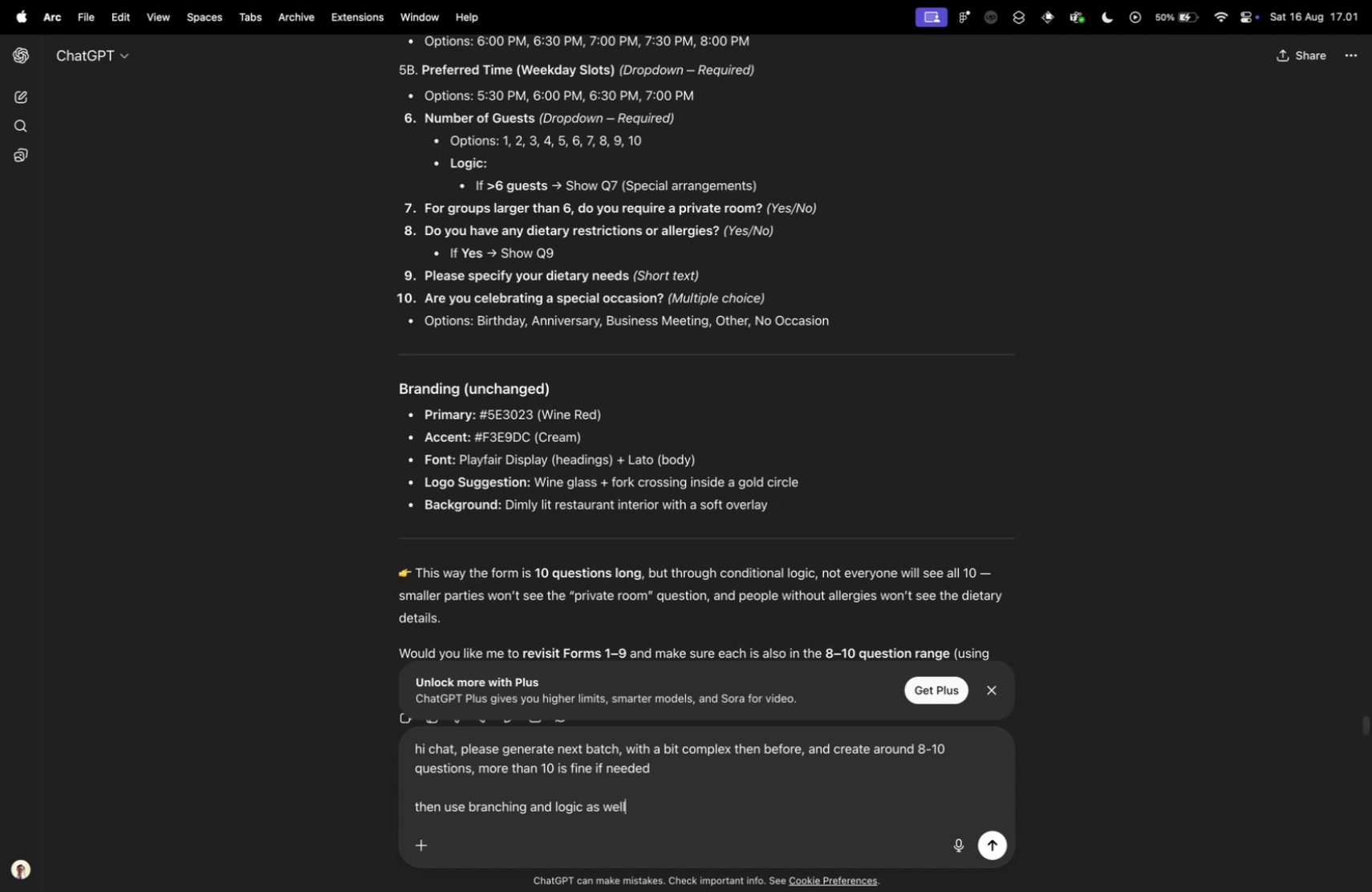 
hold_key(key=OptionLeft, duration=1.13)
 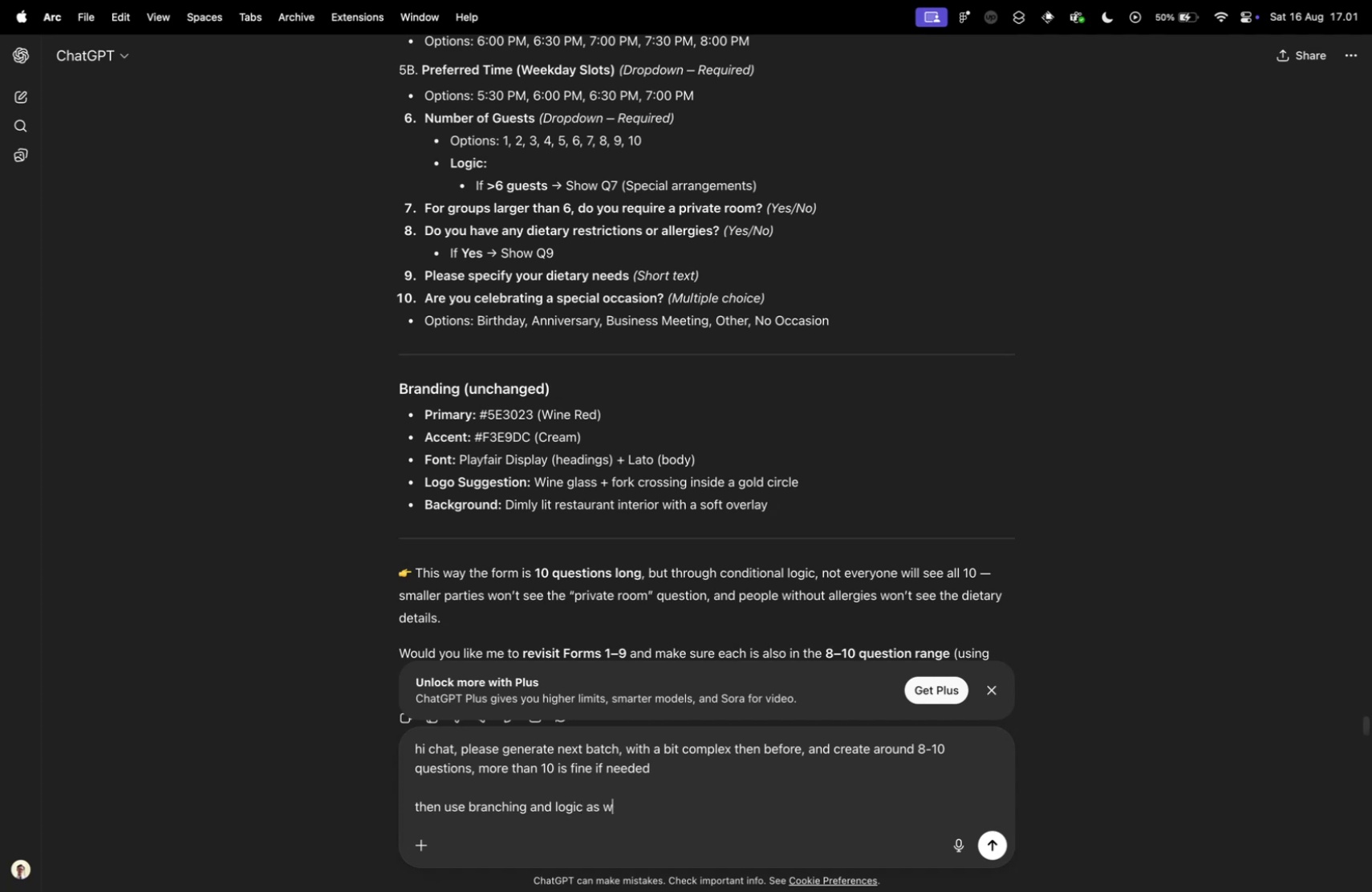 
key(Enter)
 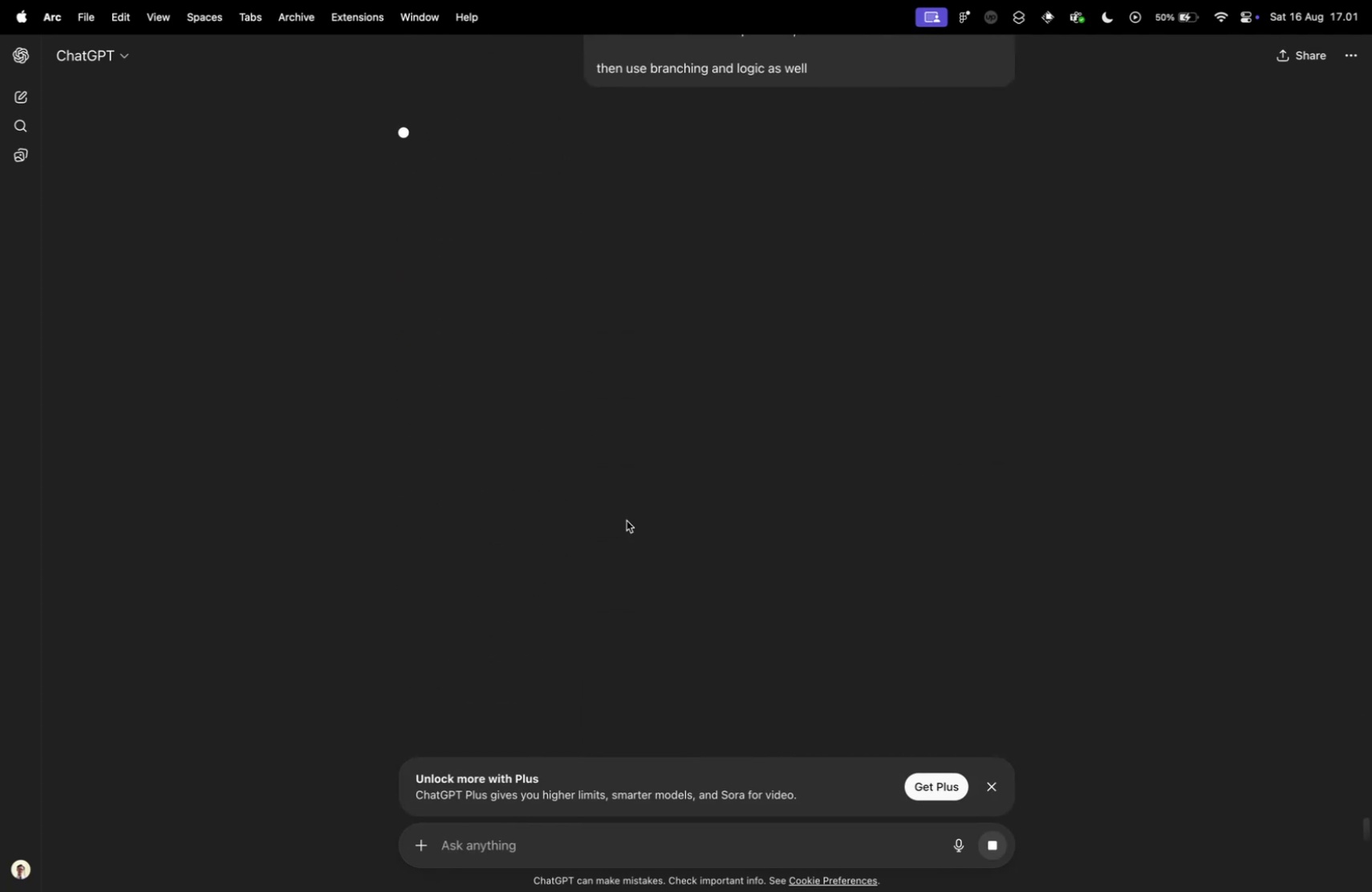 
scroll: coordinate [646, 470], scroll_direction: up, amount: 4.0
 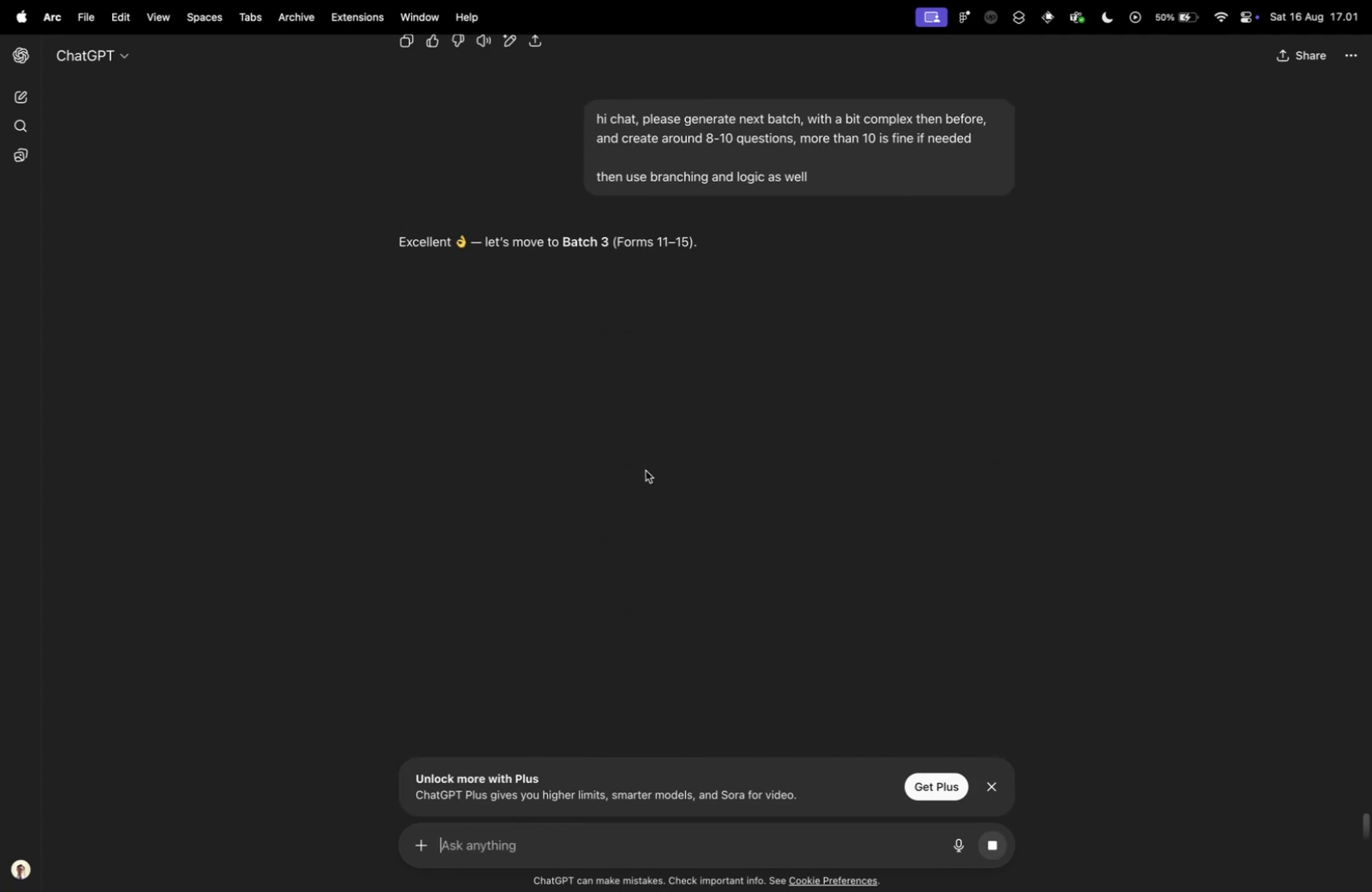 
scroll: coordinate [646, 469], scroll_direction: down, amount: 10.0
 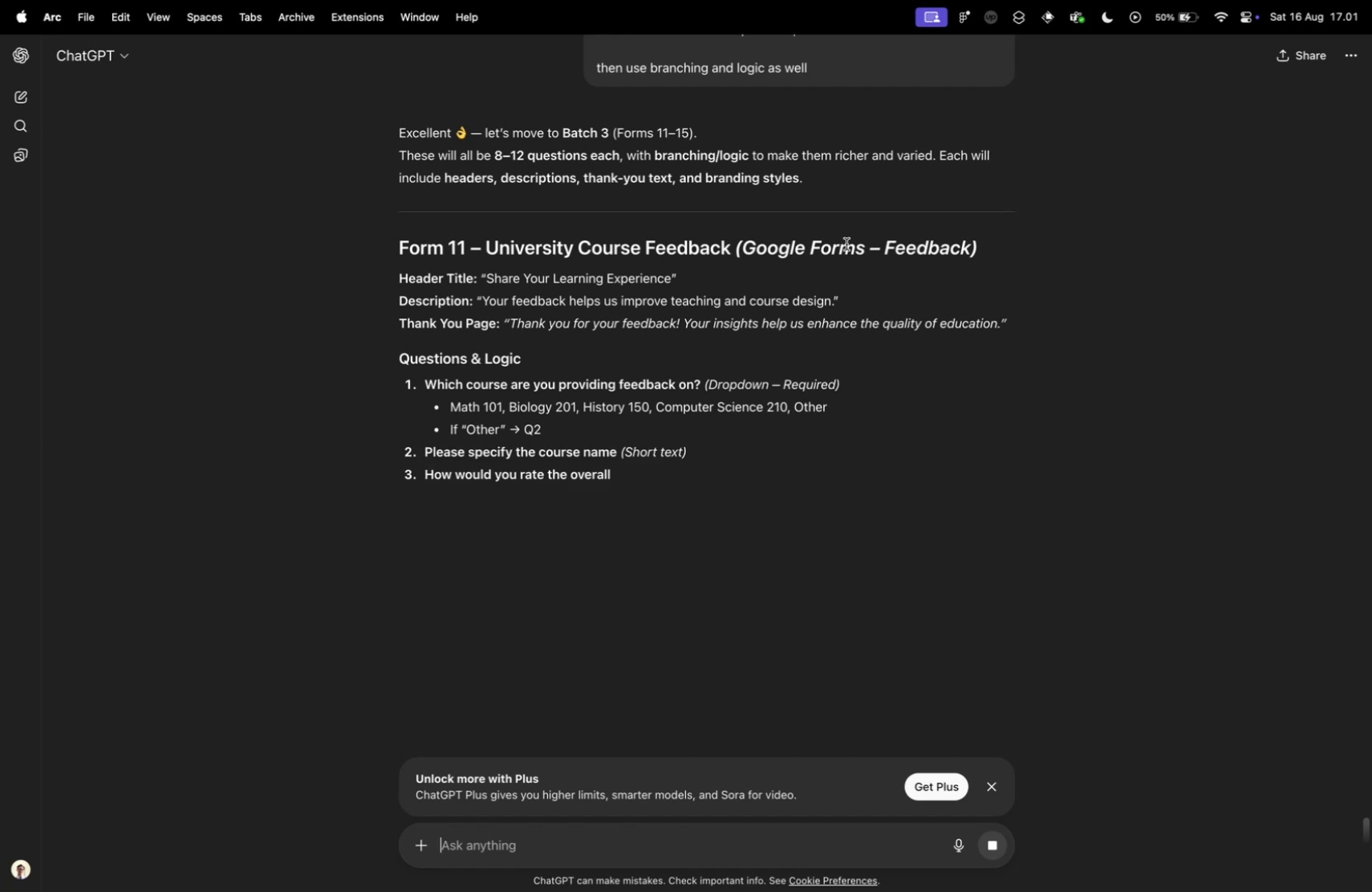 
key(Control+ControlLeft)
 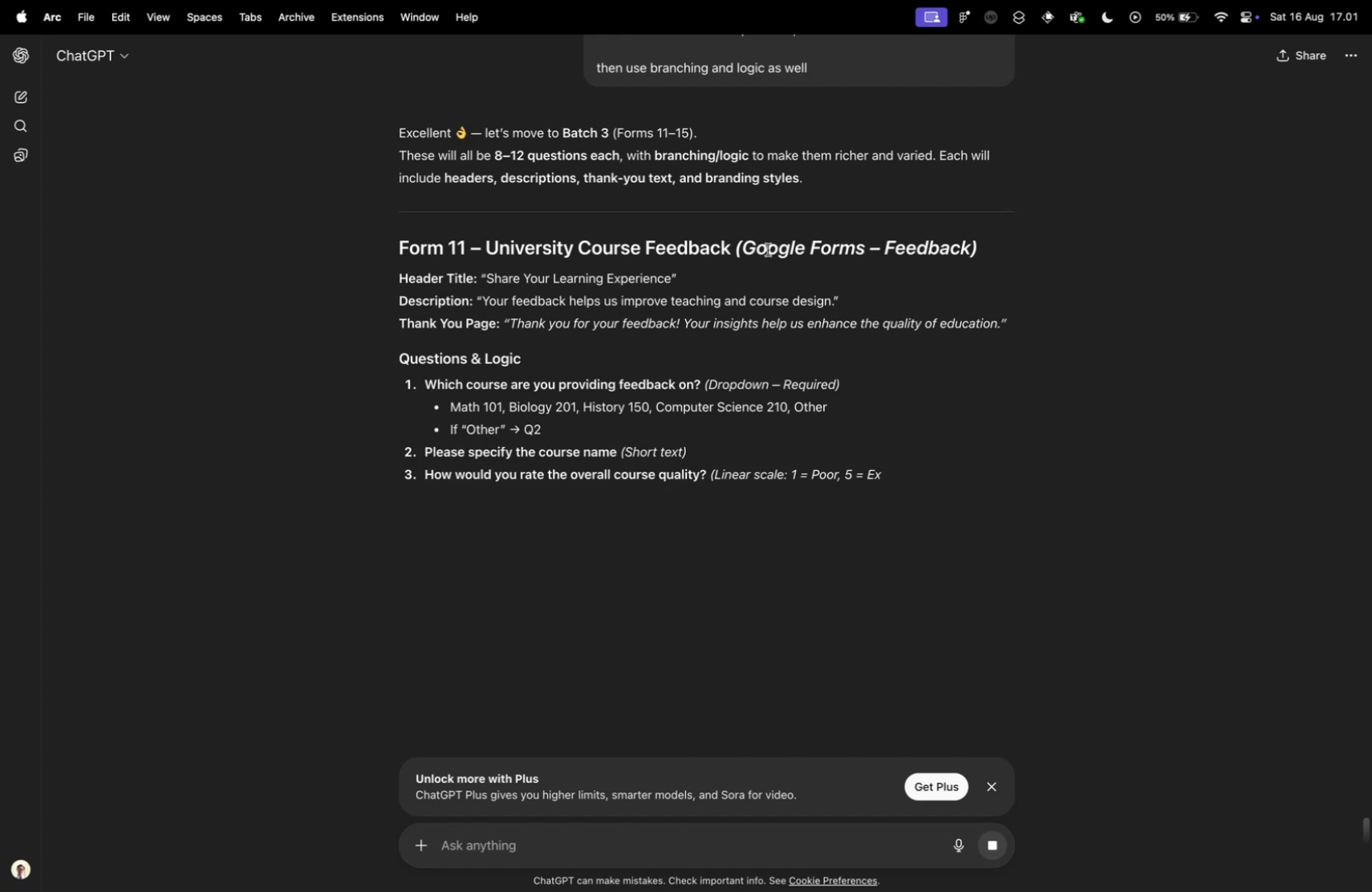 
key(Control+Tab)
 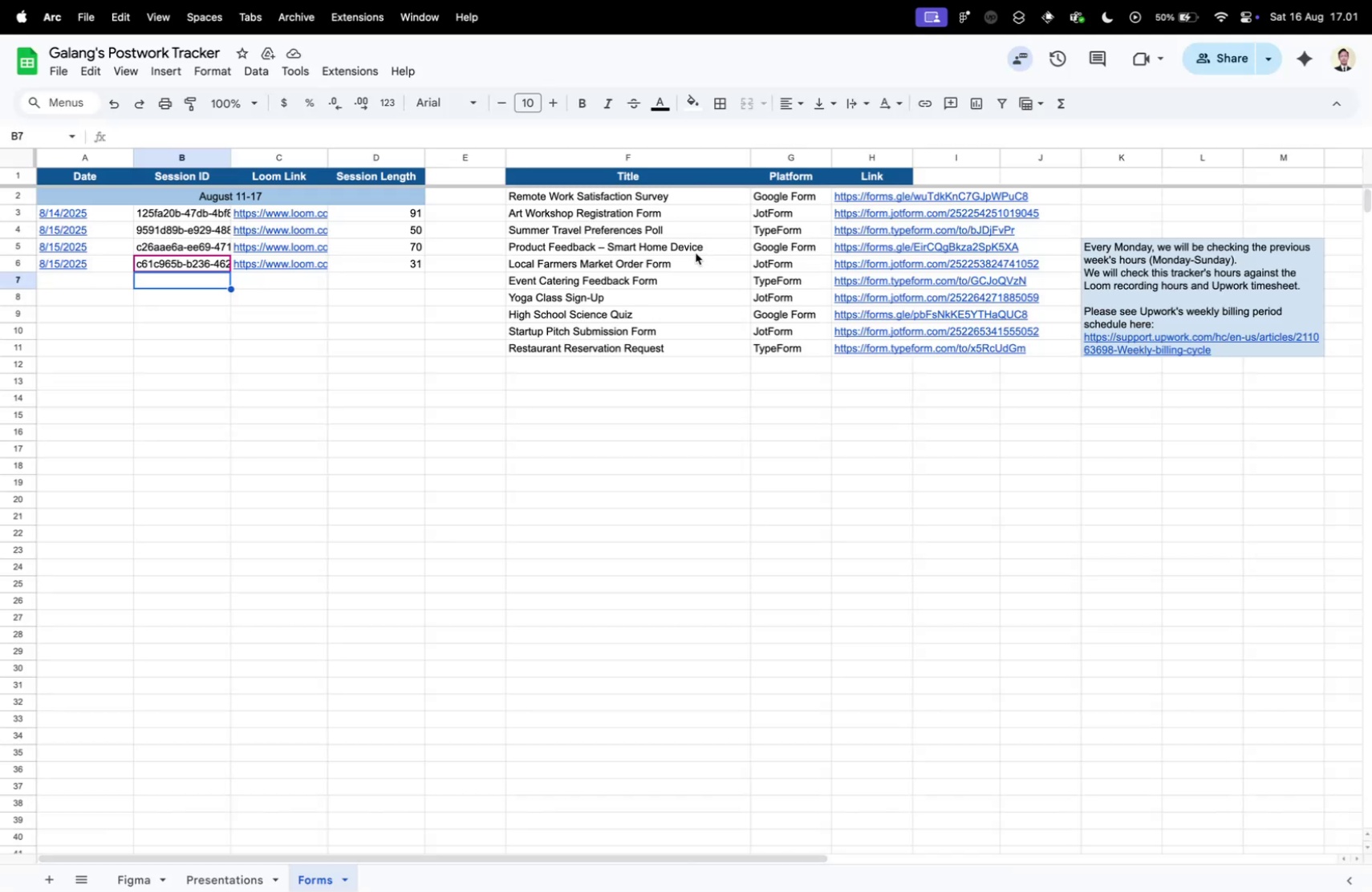 
key(Control+ControlLeft)
 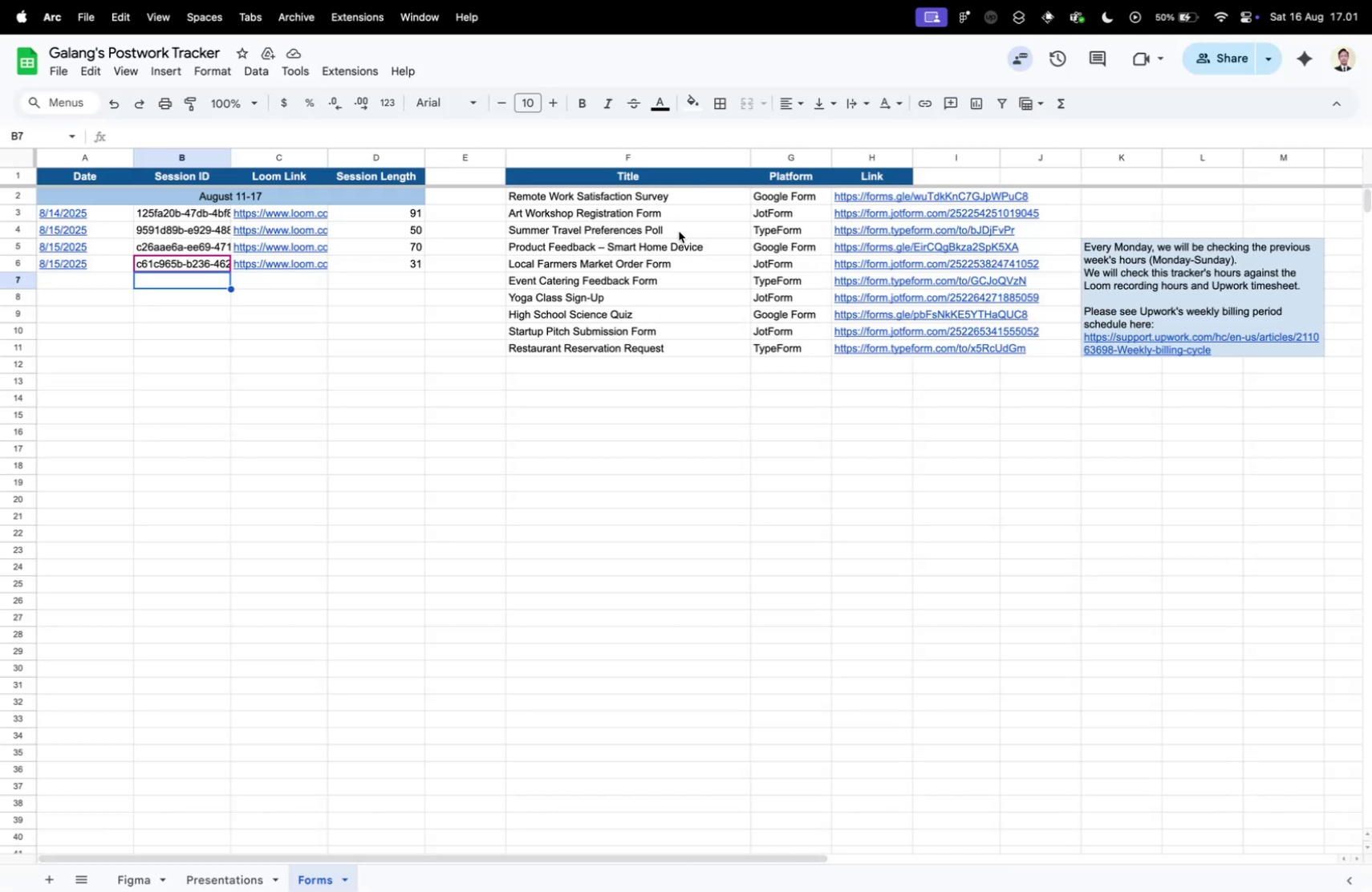 
key(Control+Tab)
 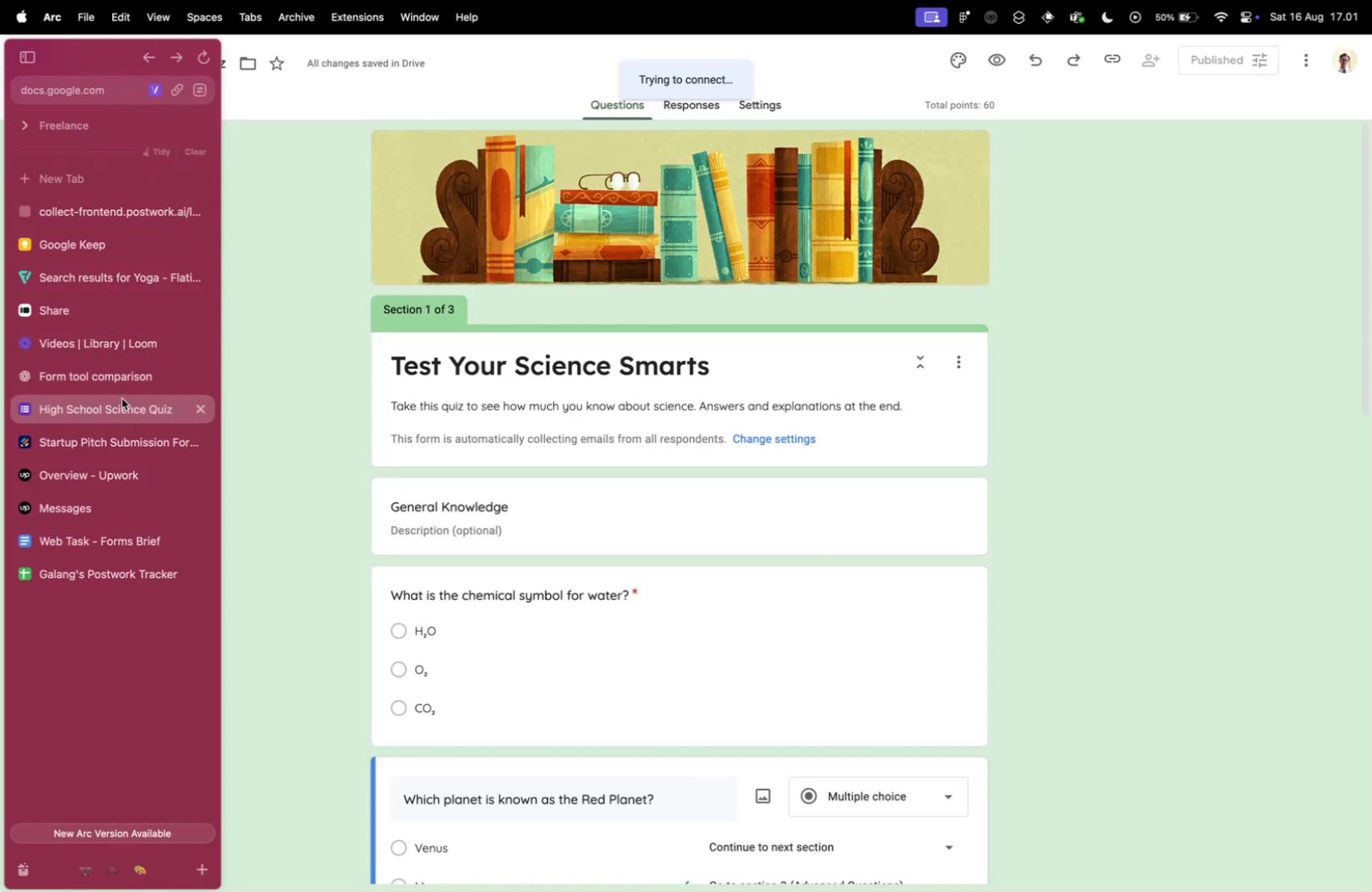 
left_click([32, 61])
 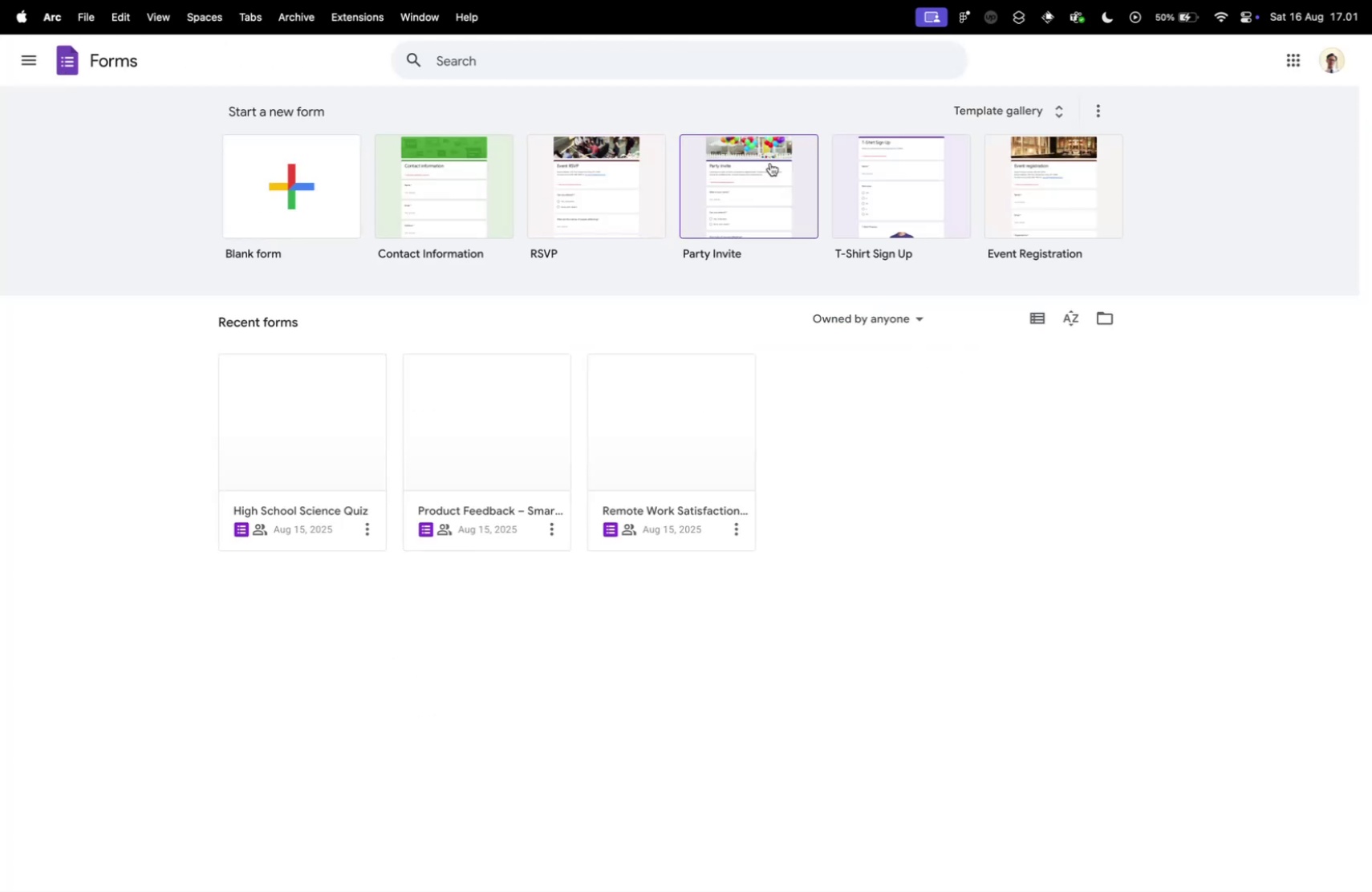 
left_click([312, 192])
 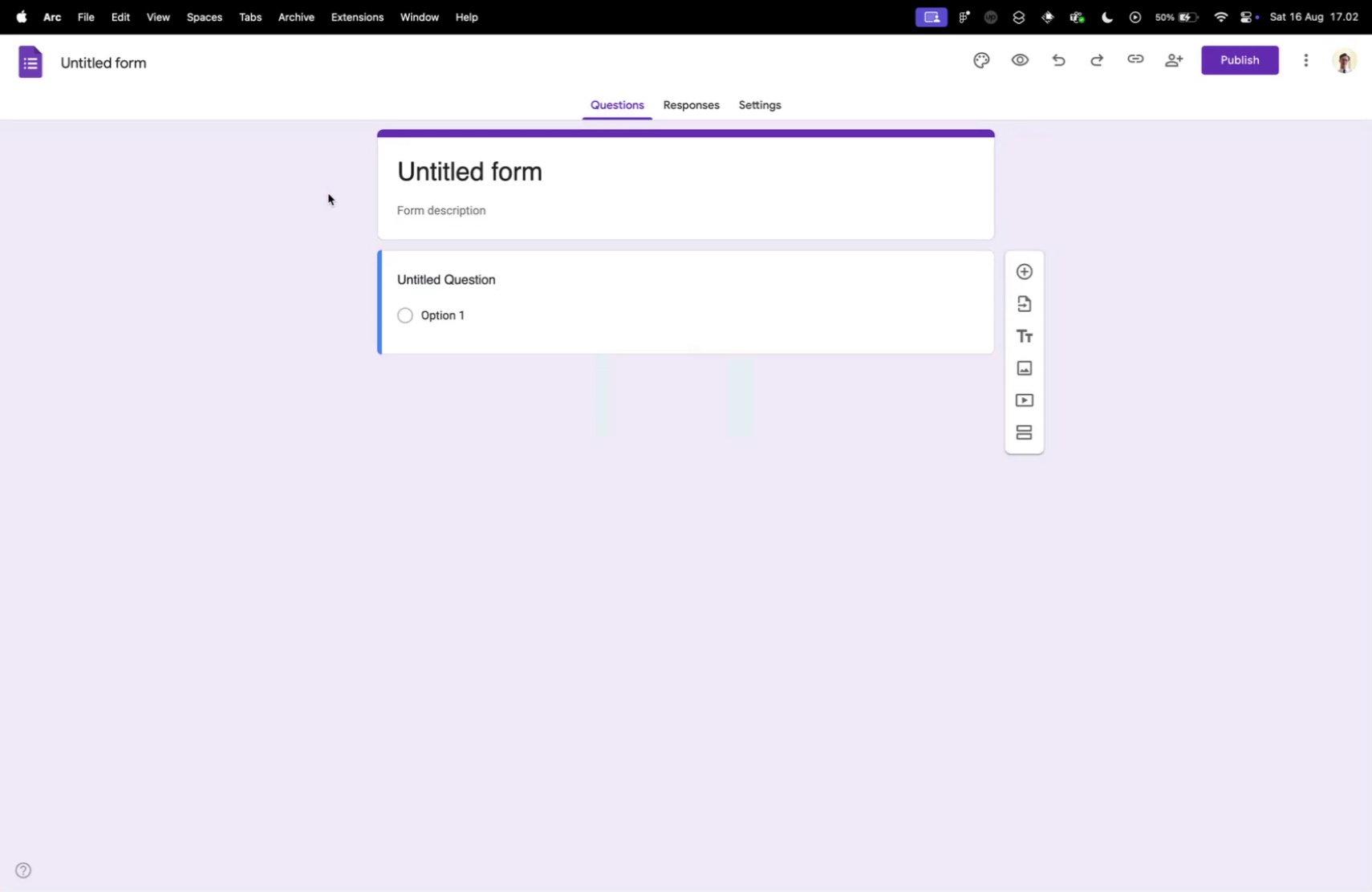 
key(Control+ControlLeft)
 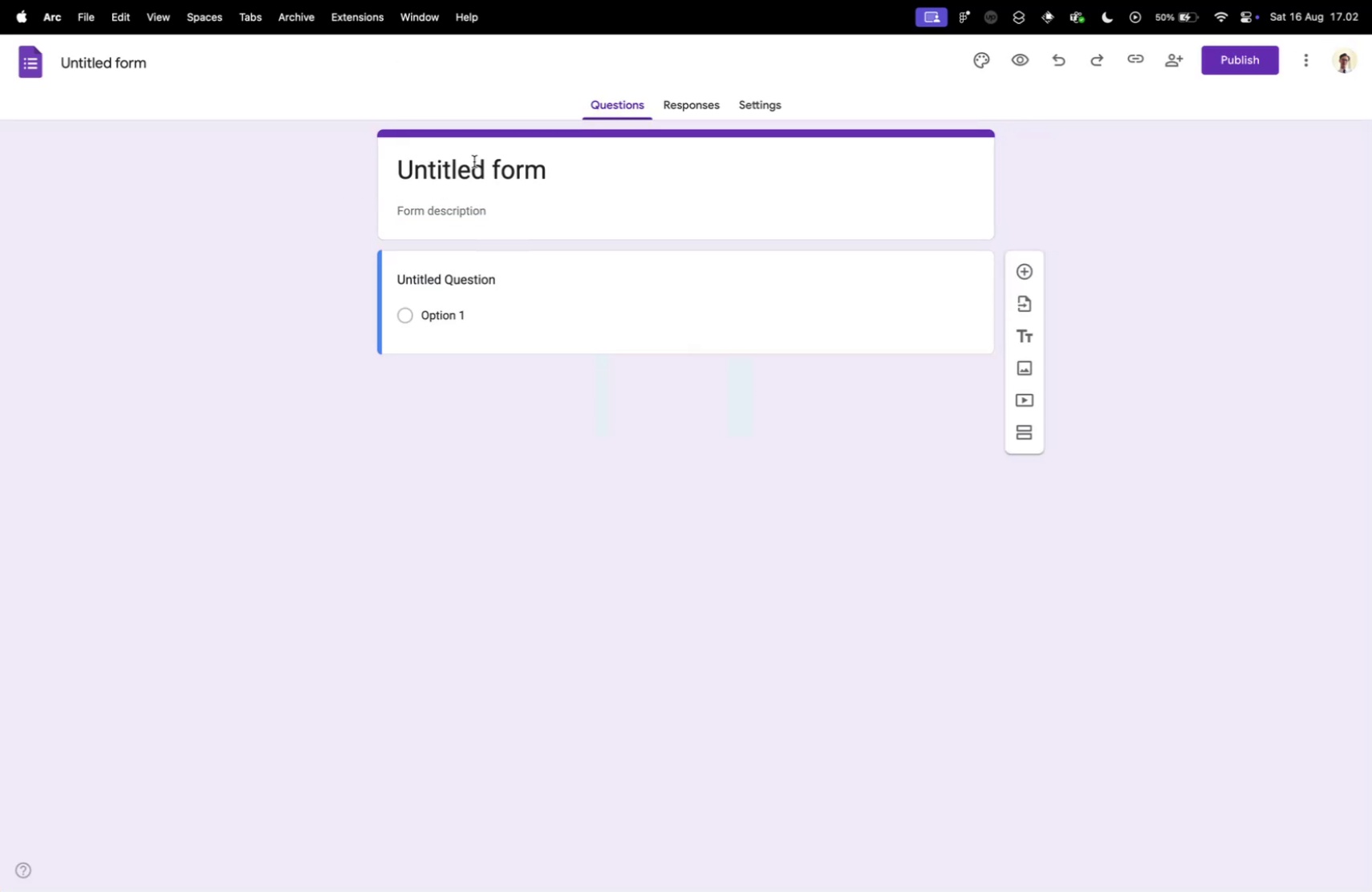 
key(Control+Tab)
 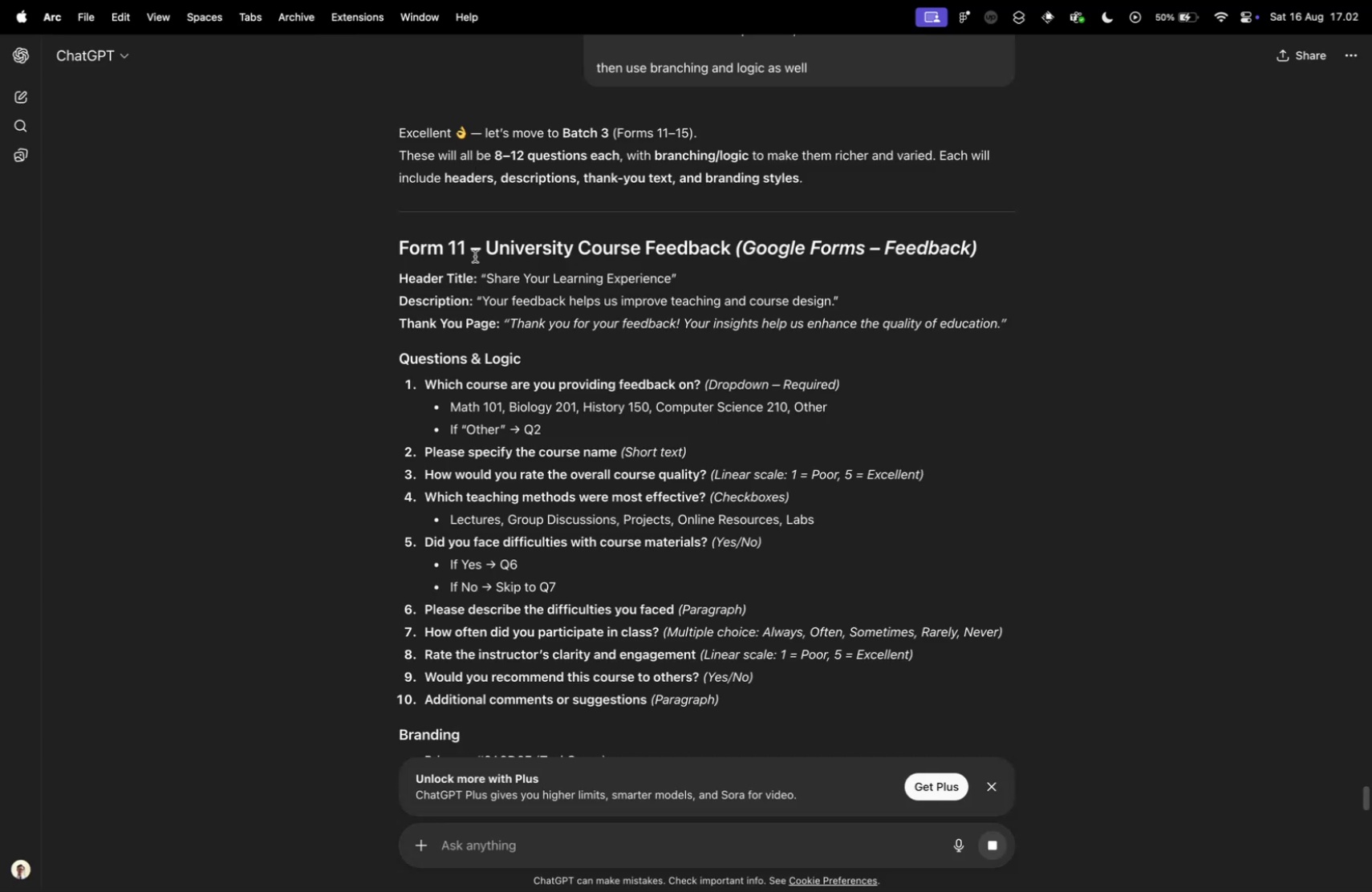 
left_click_drag(start_coordinate=[489, 248], to_coordinate=[729, 253])
 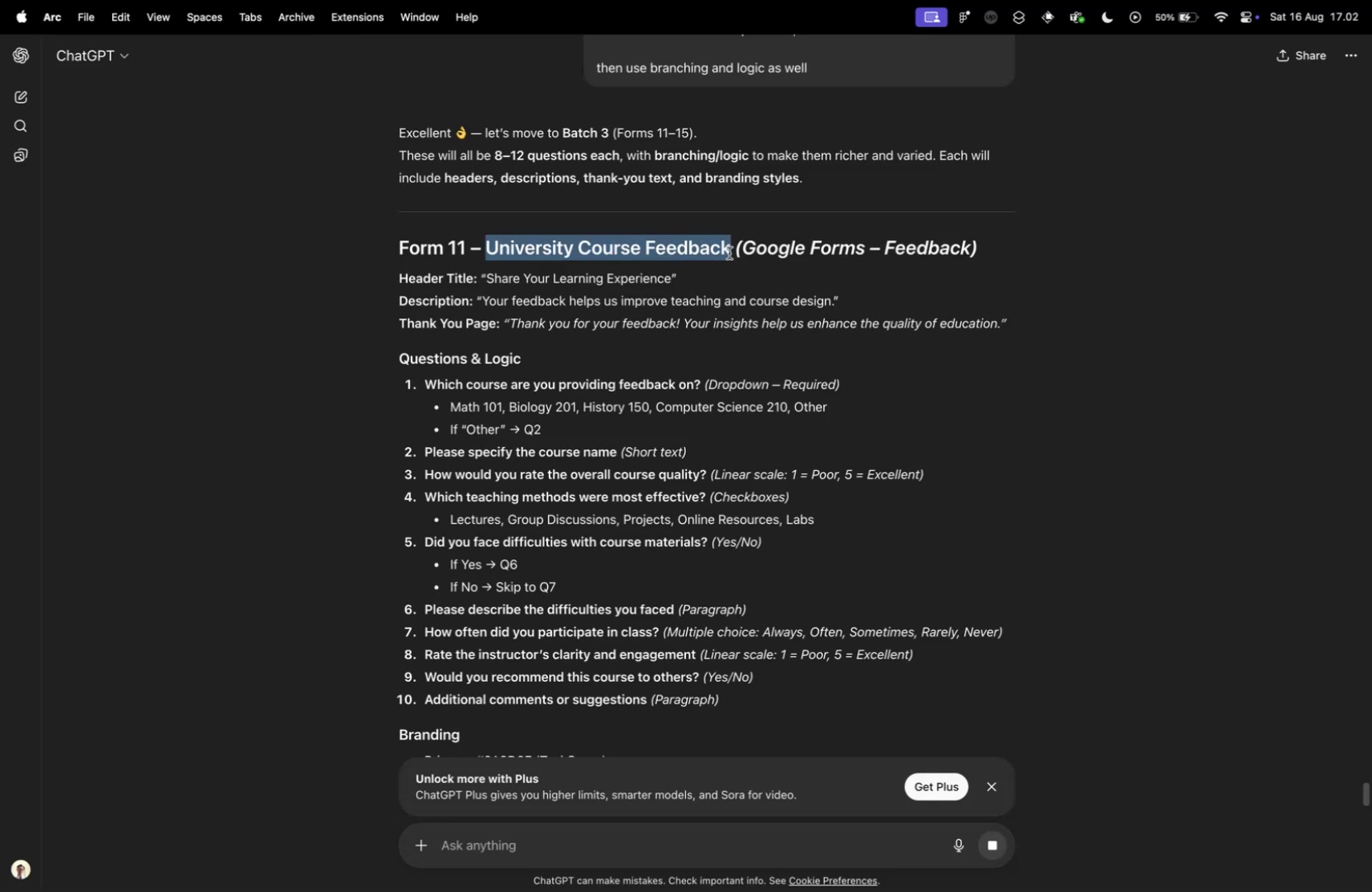 
key(Meta+CommandLeft)
 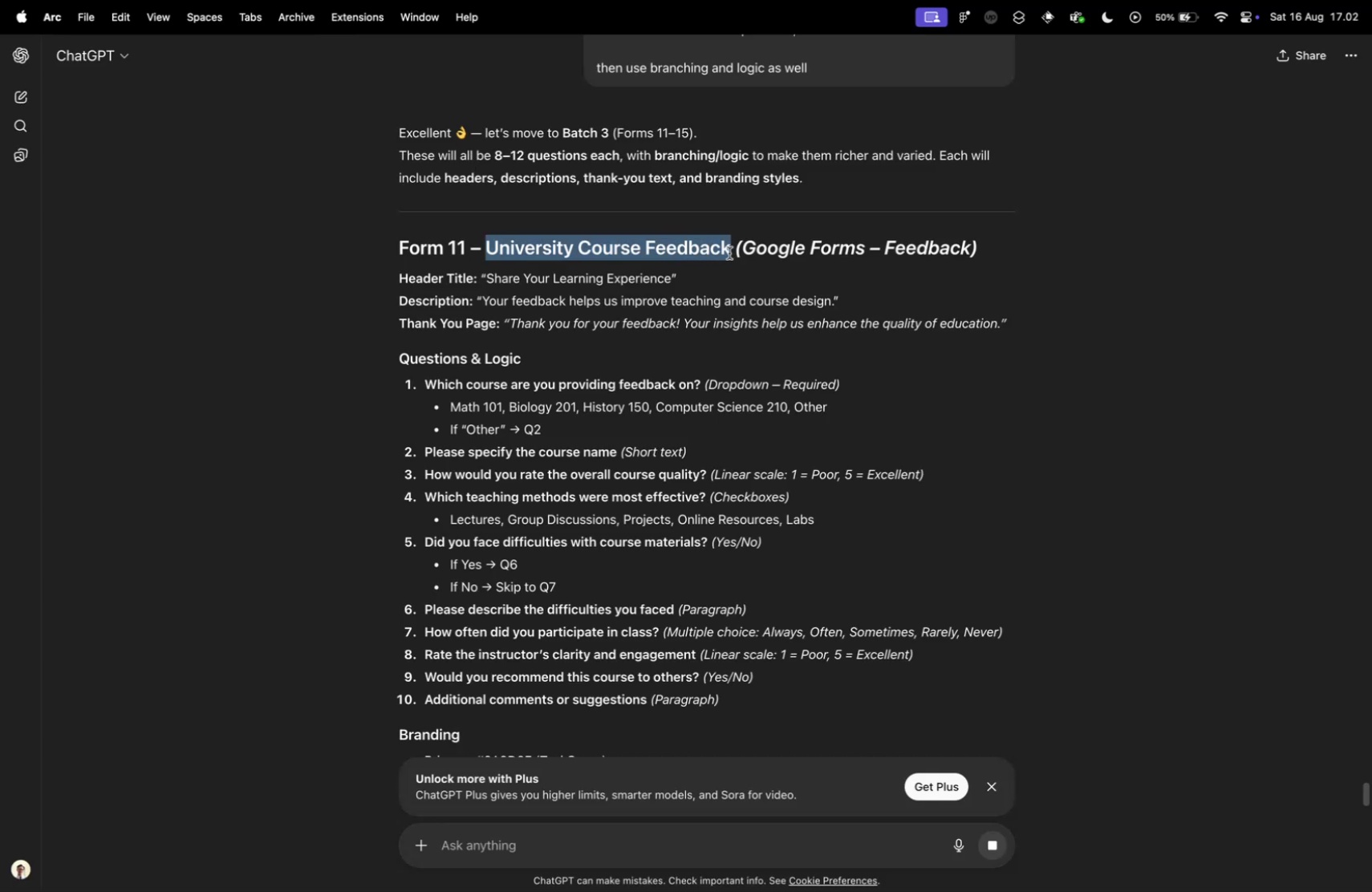 
key(Meta+C)
 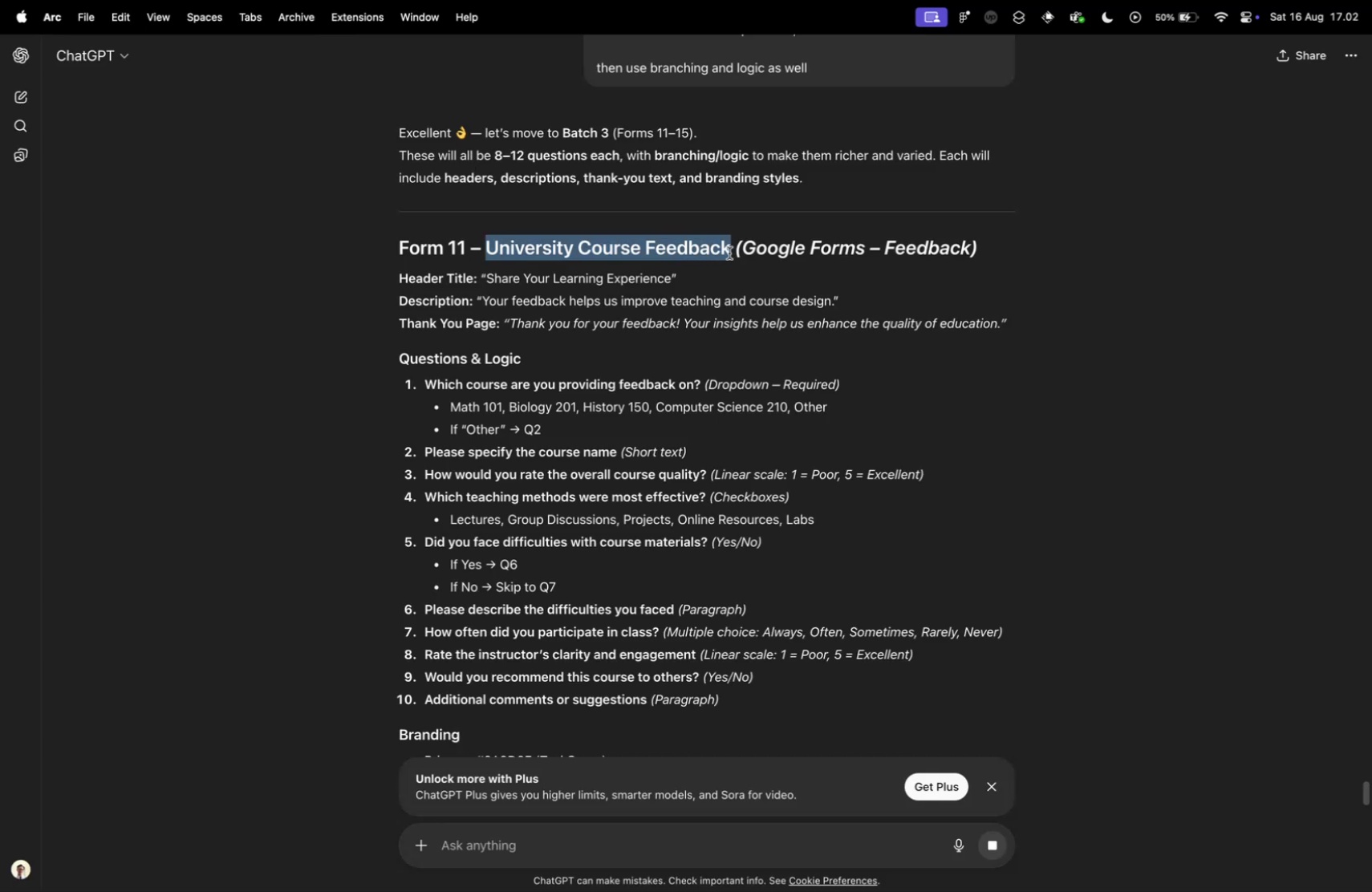 
key(Control+ControlLeft)
 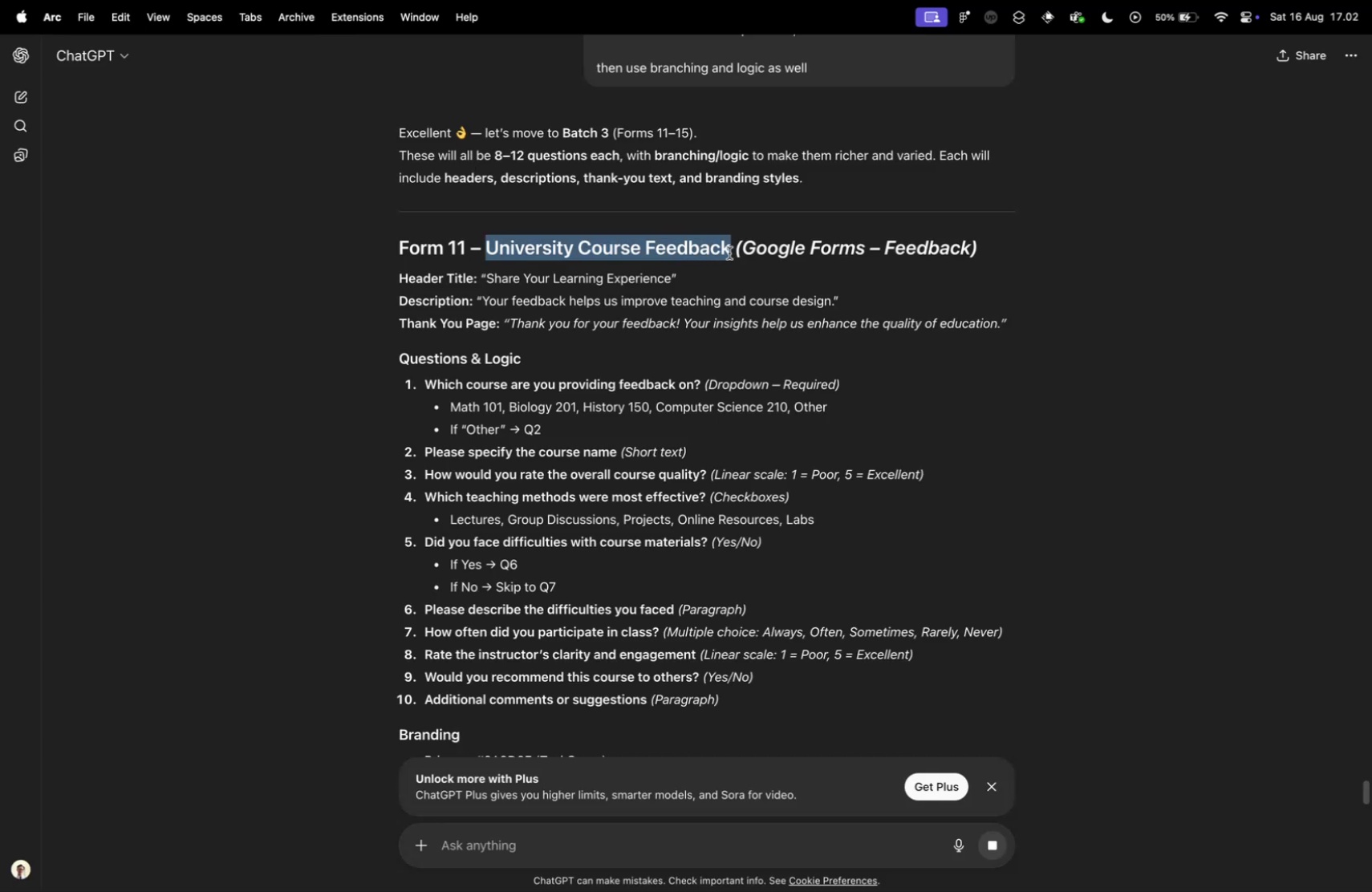 
key(Control+Tab)
 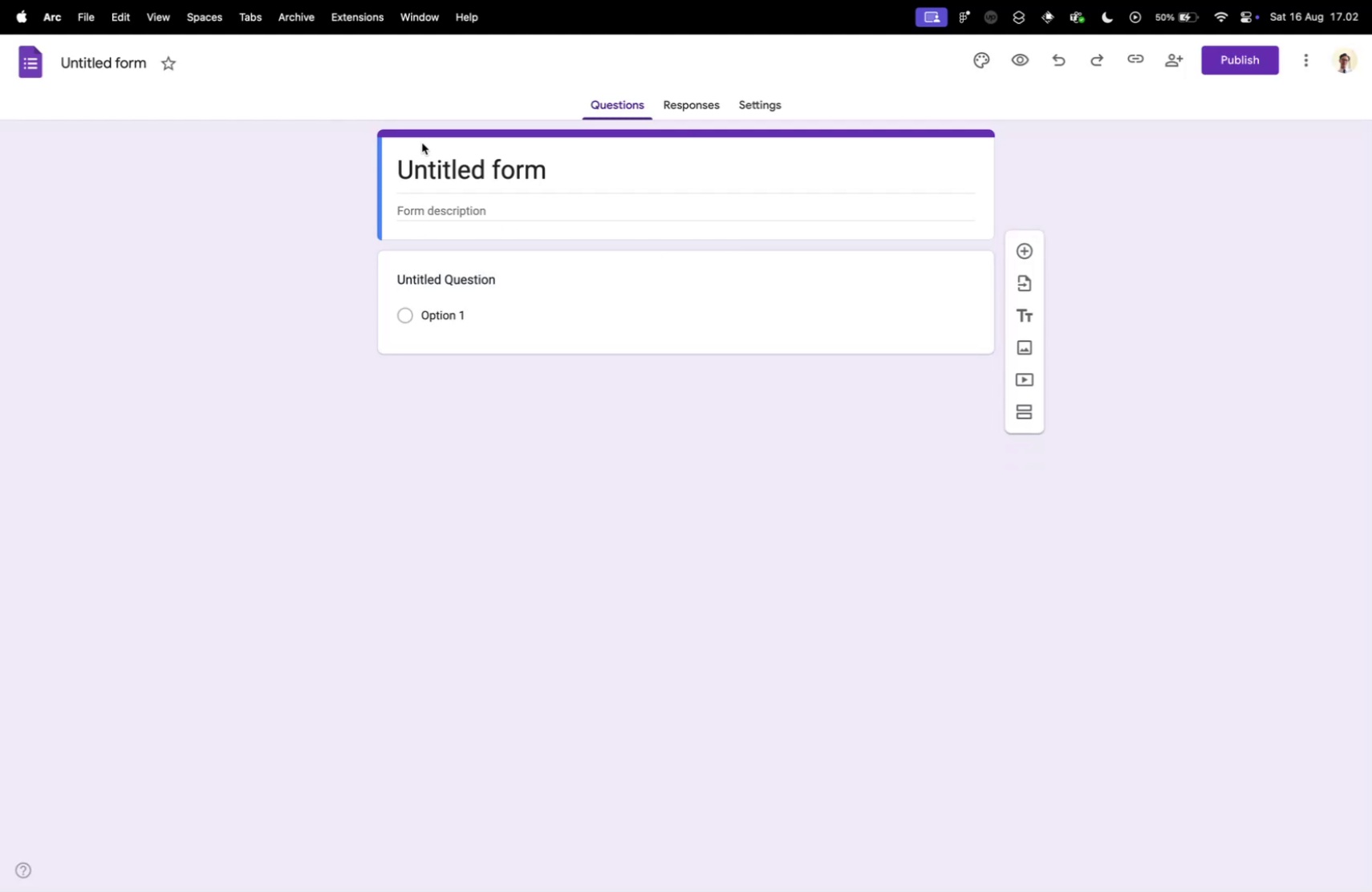 
double_click([434, 162])
 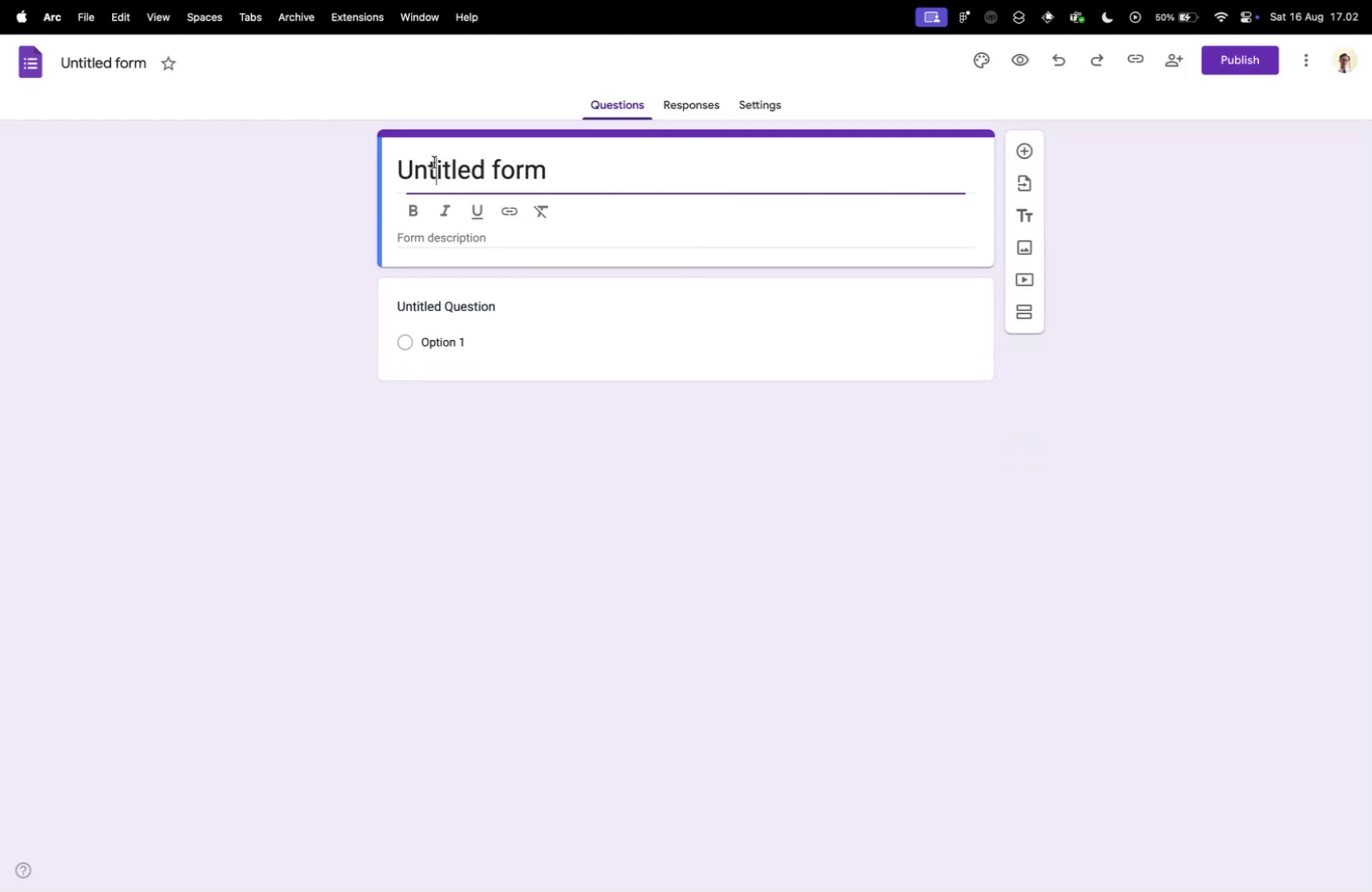 
hold_key(key=CommandLeft, duration=0.41)
 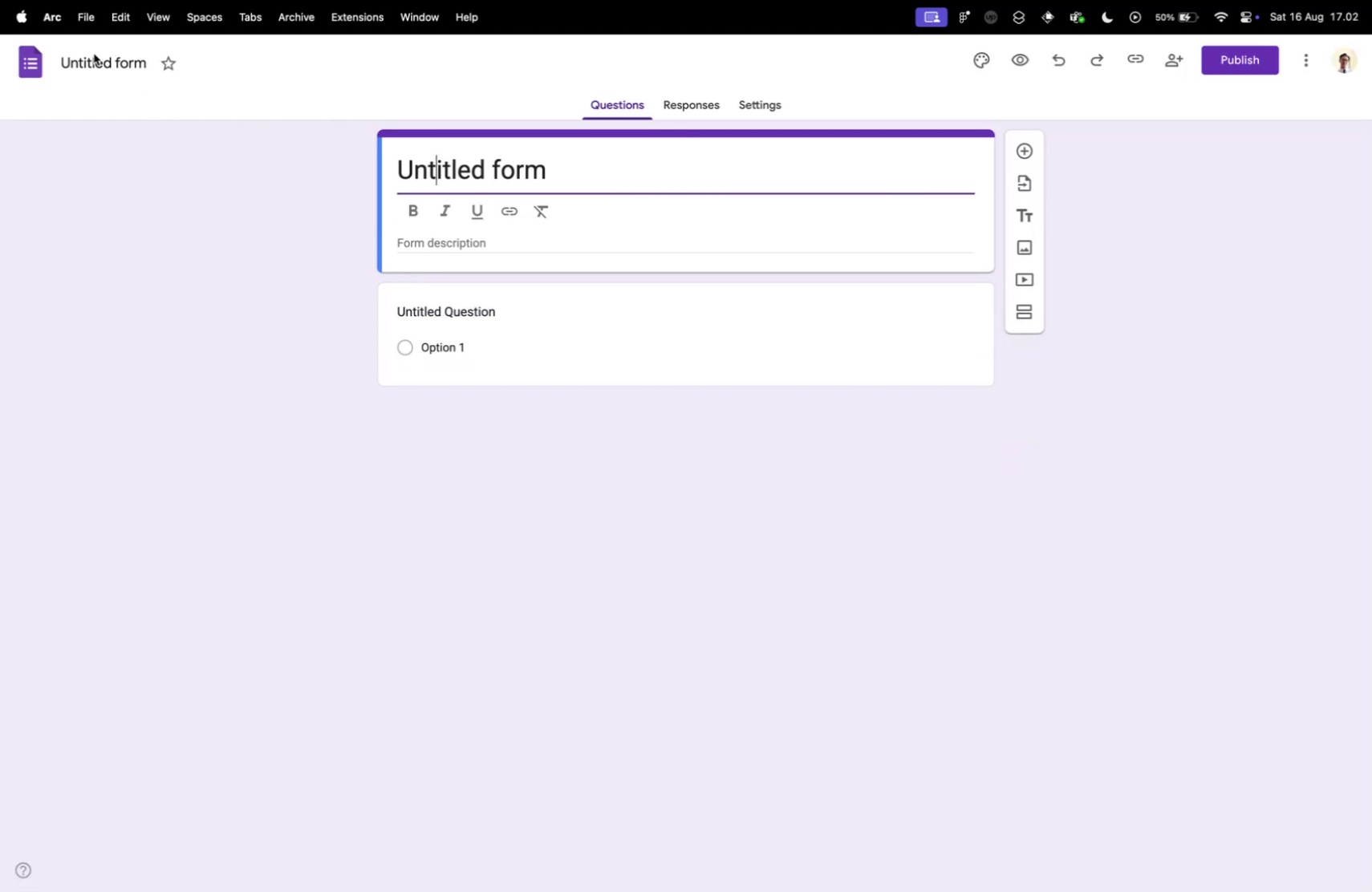 
left_click([94, 54])
 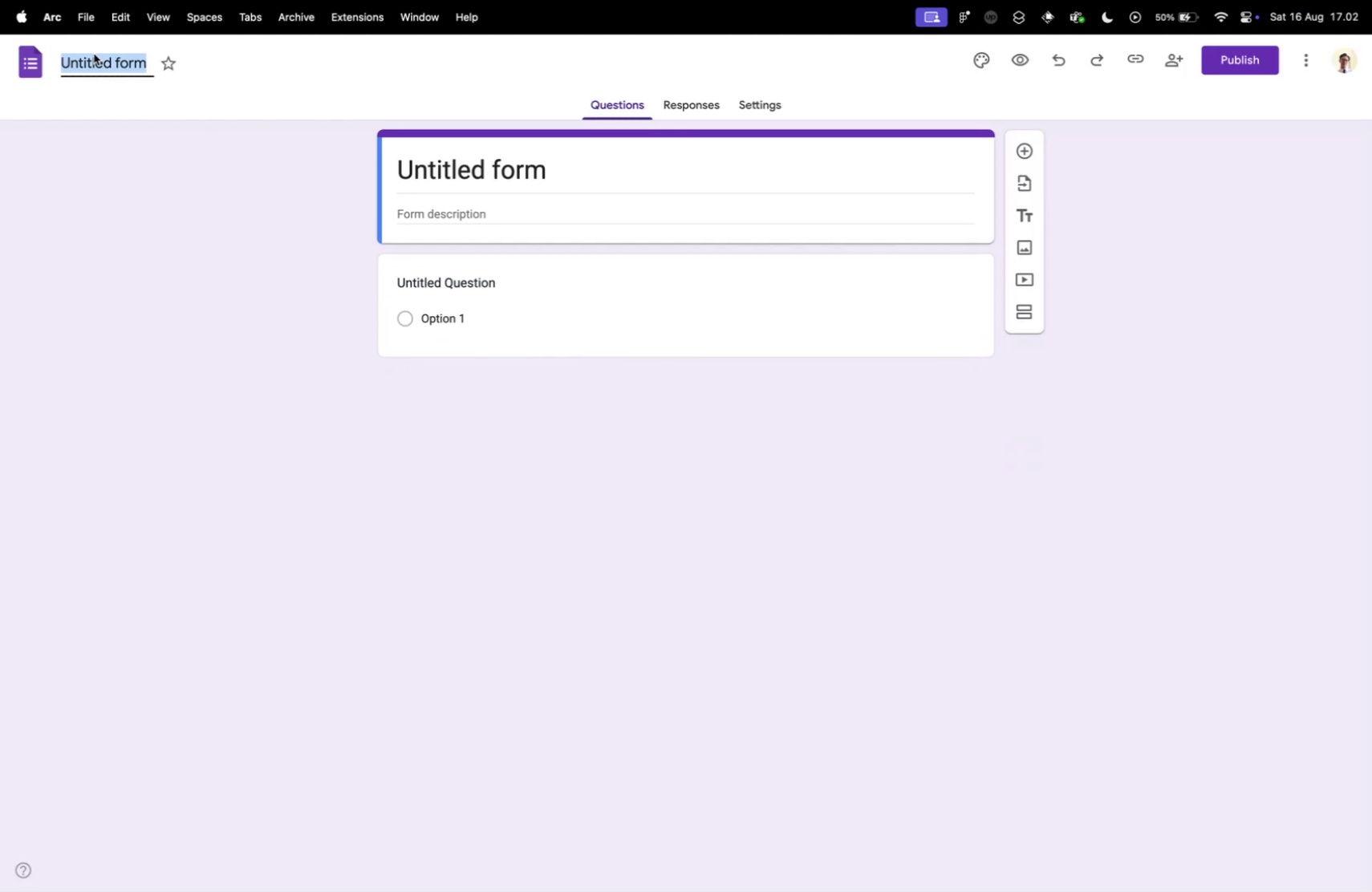 
key(Meta+C)
 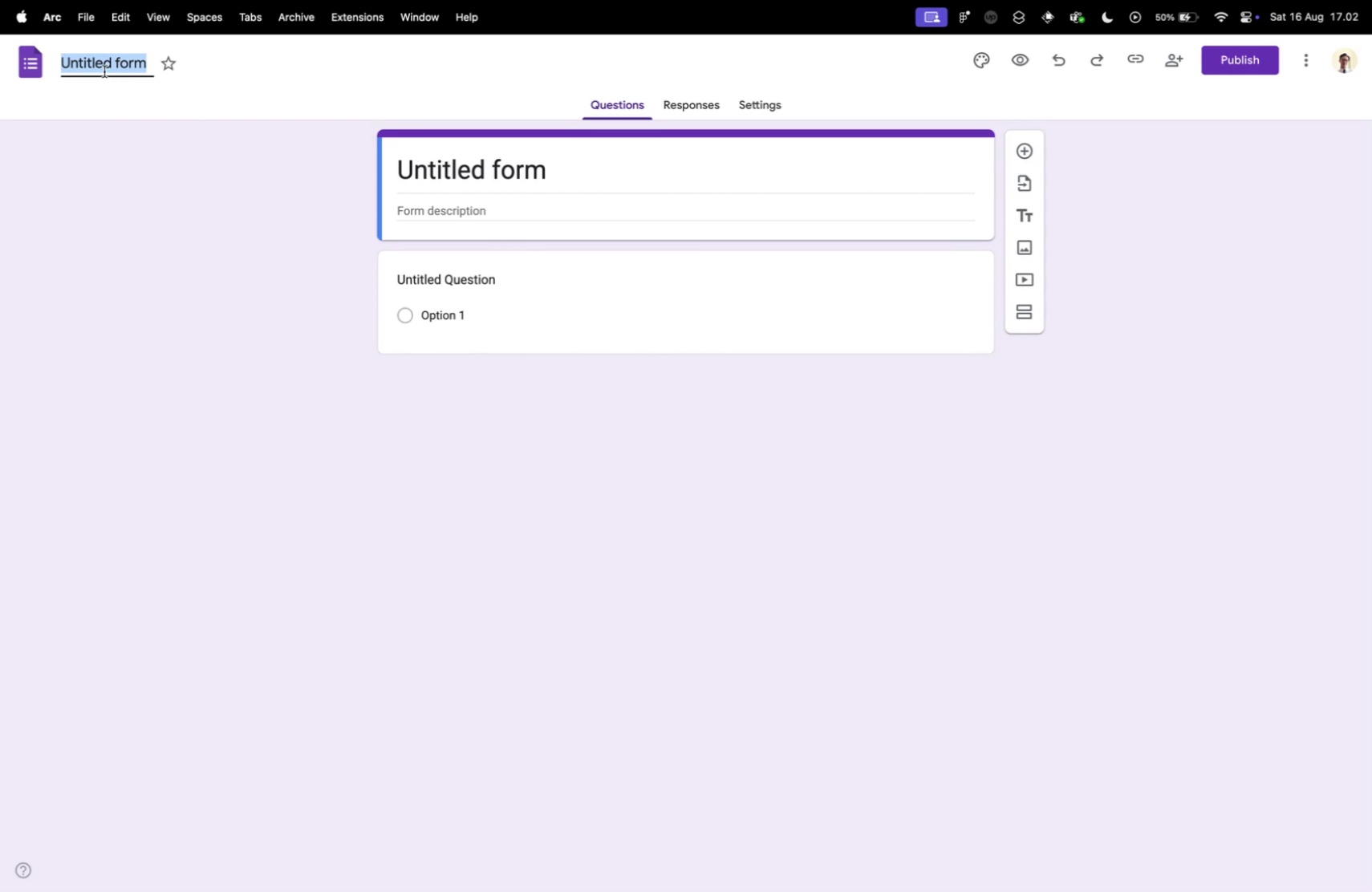 
double_click([104, 71])
 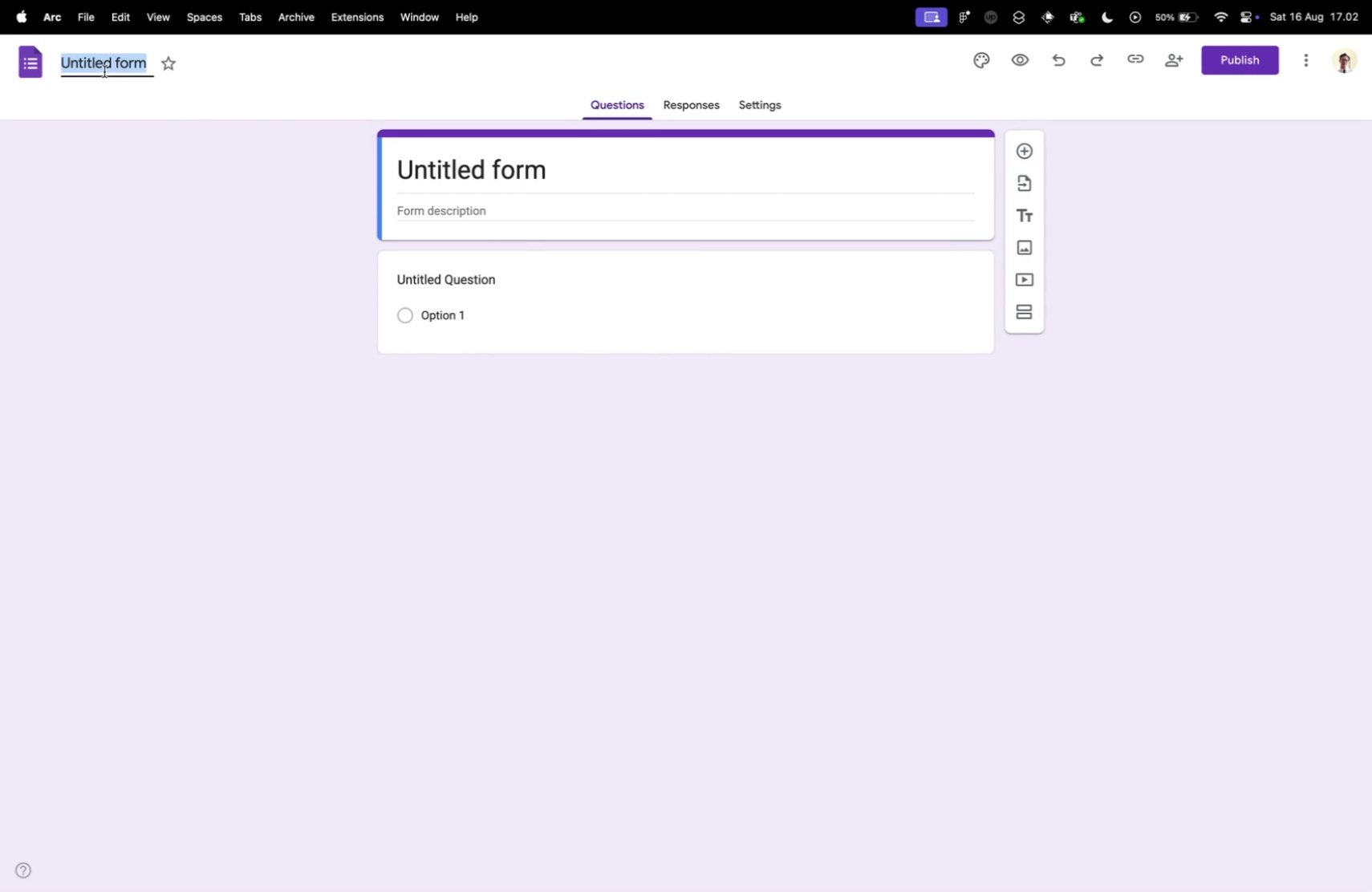 
triple_click([104, 71])
 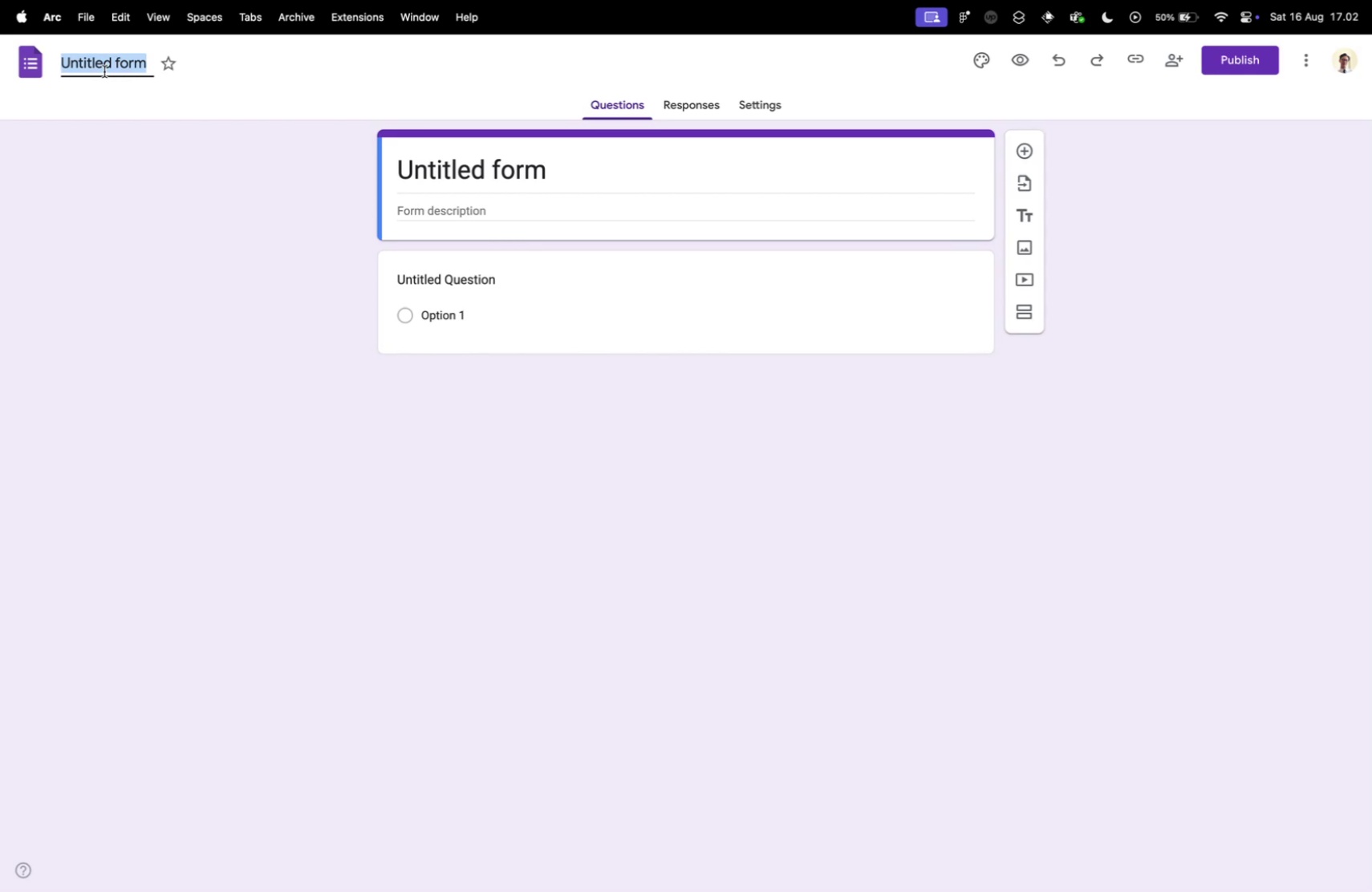 
key(Meta+C)
 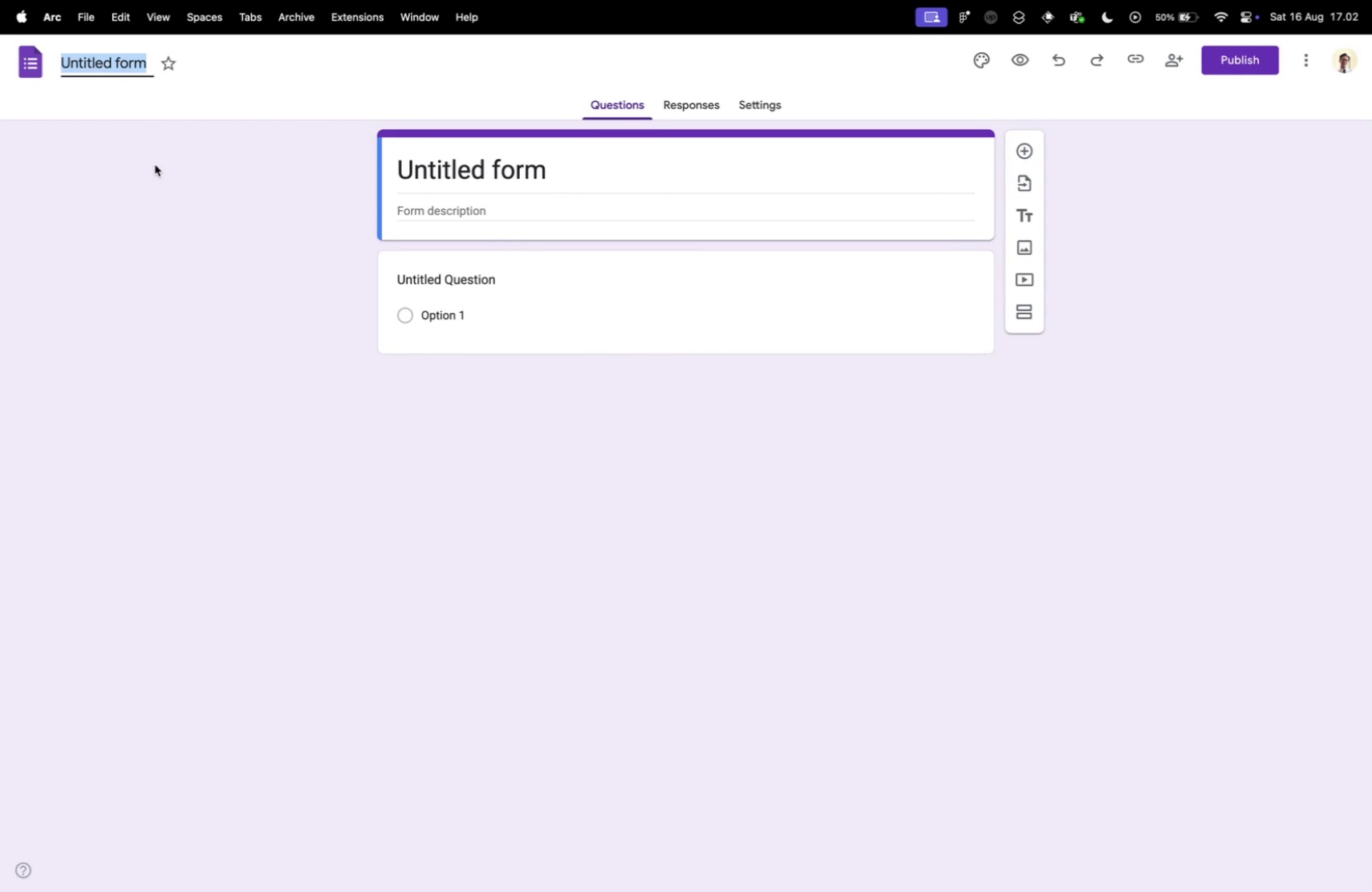 
hold_key(key=CommandLeft, duration=0.47)
 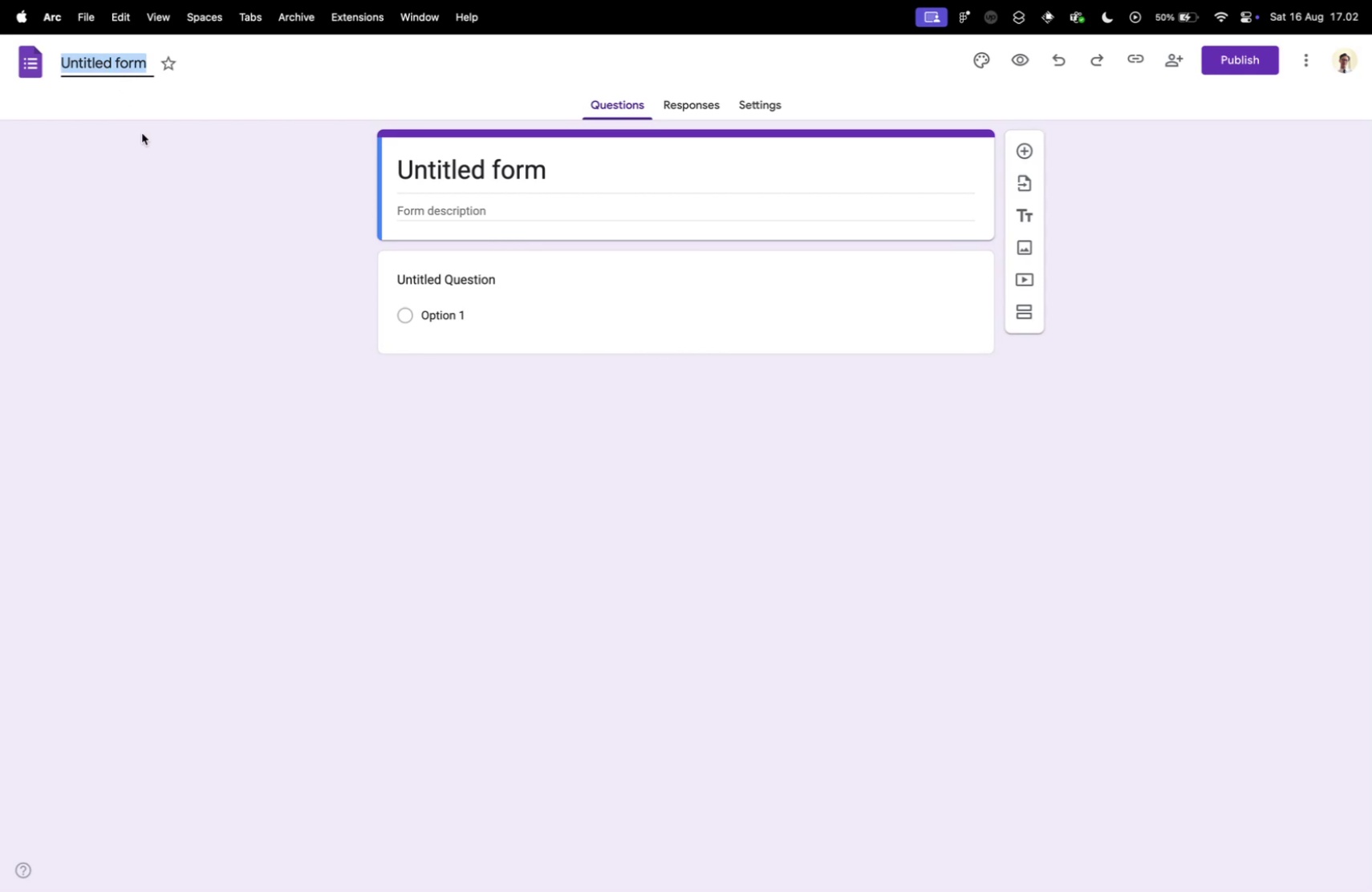 
key(Control+ControlLeft)
 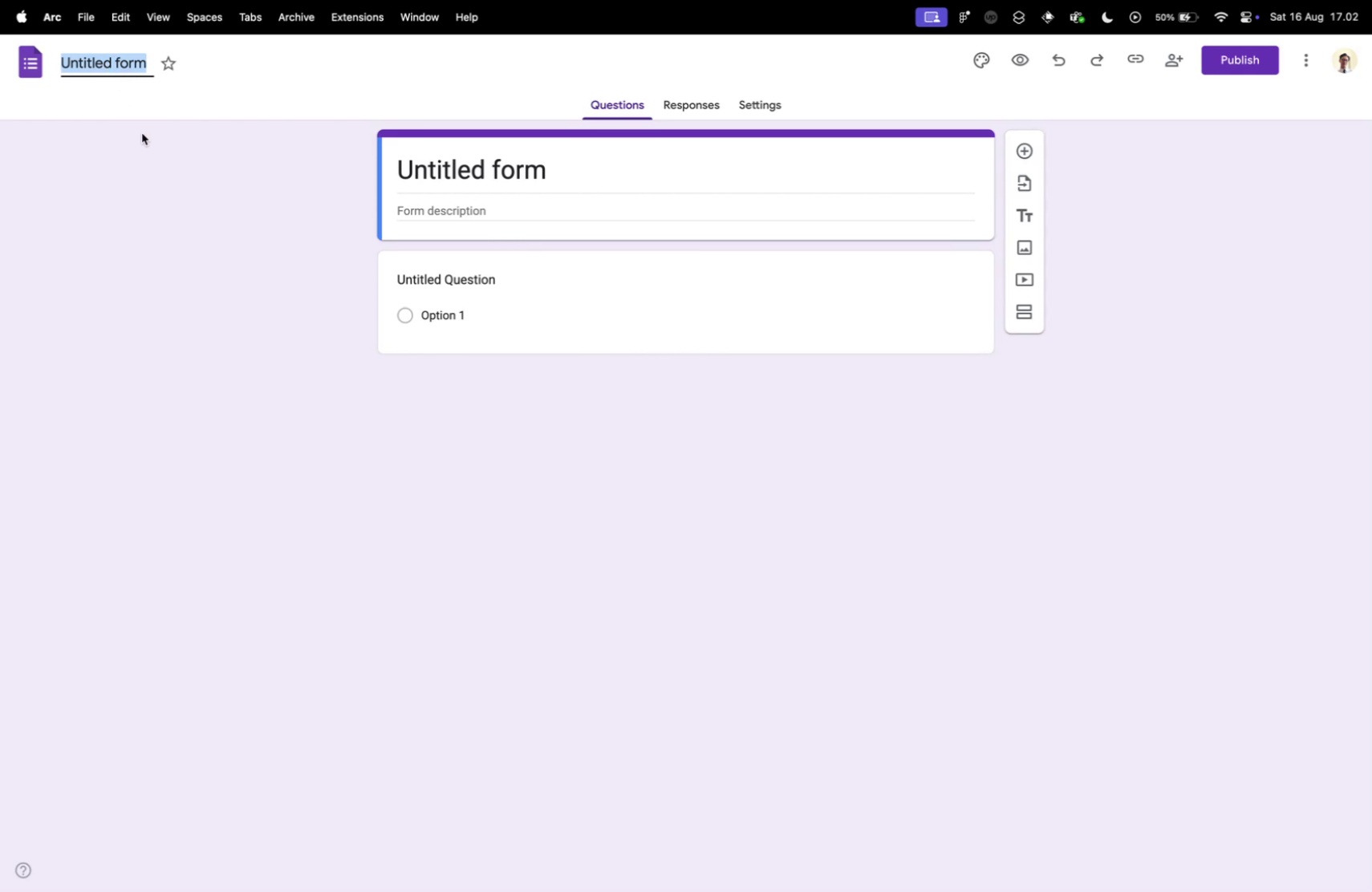 
key(Control+Tab)
 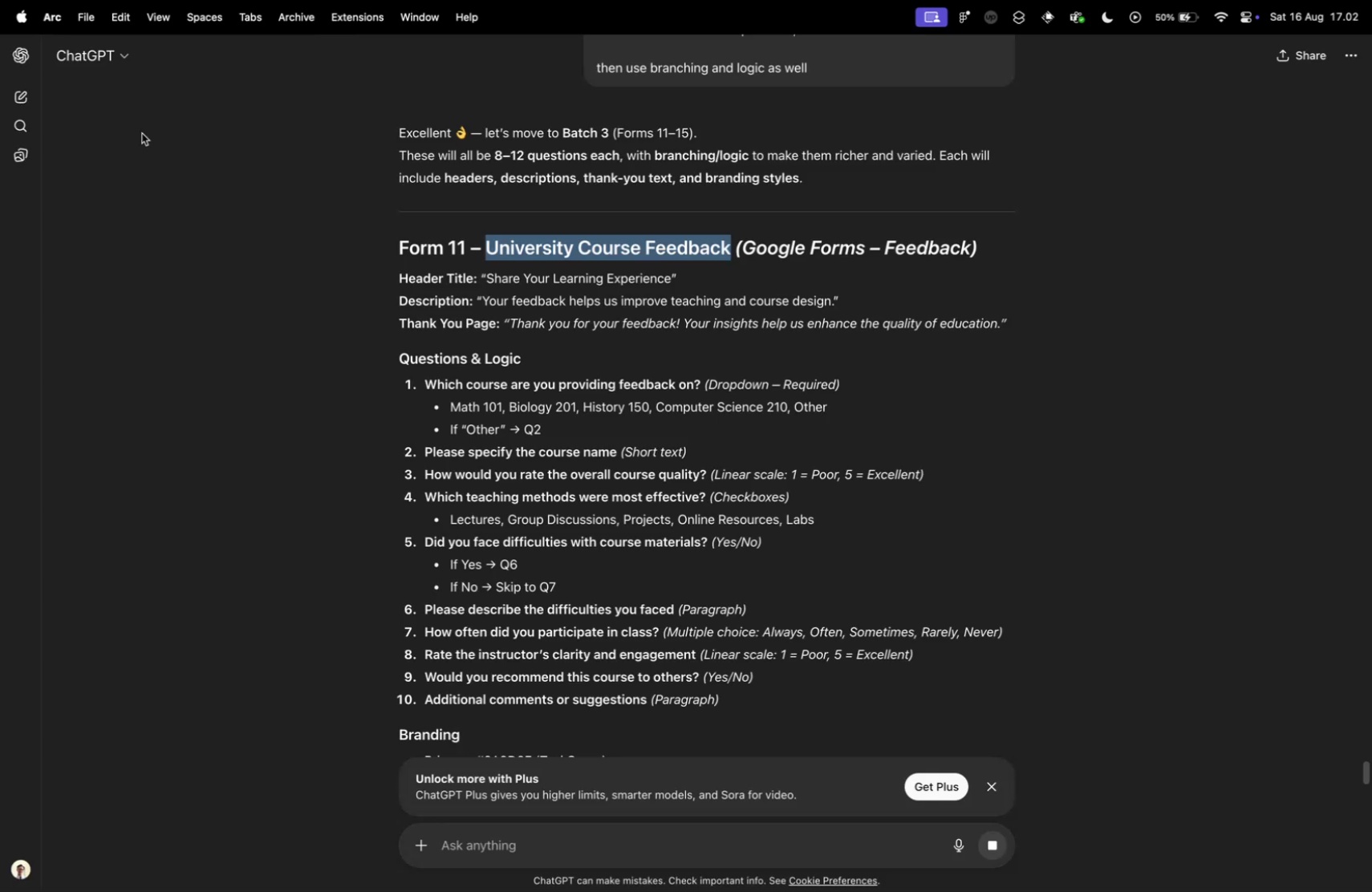 
key(Meta+C)
 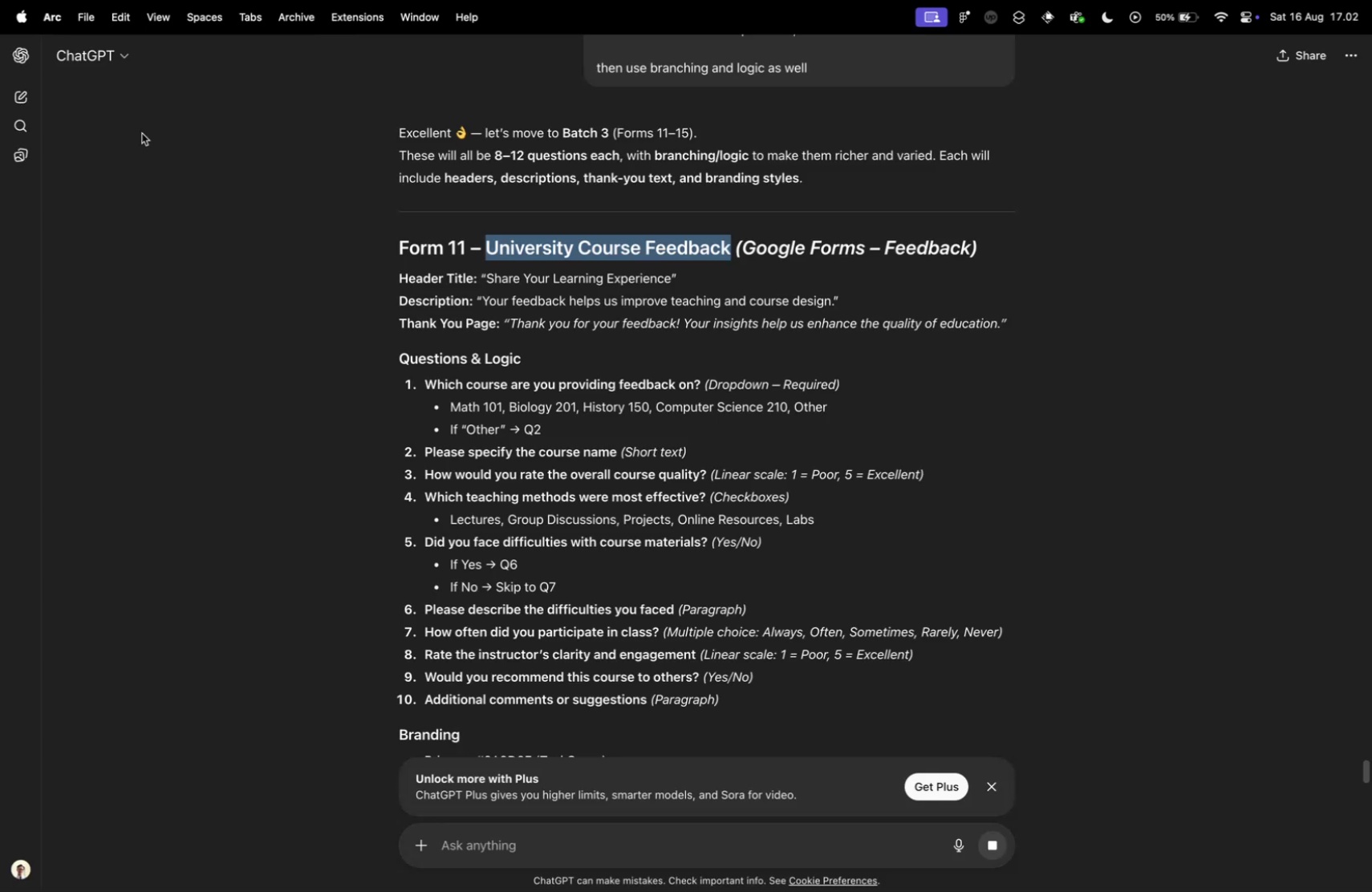 
key(Control+ControlLeft)
 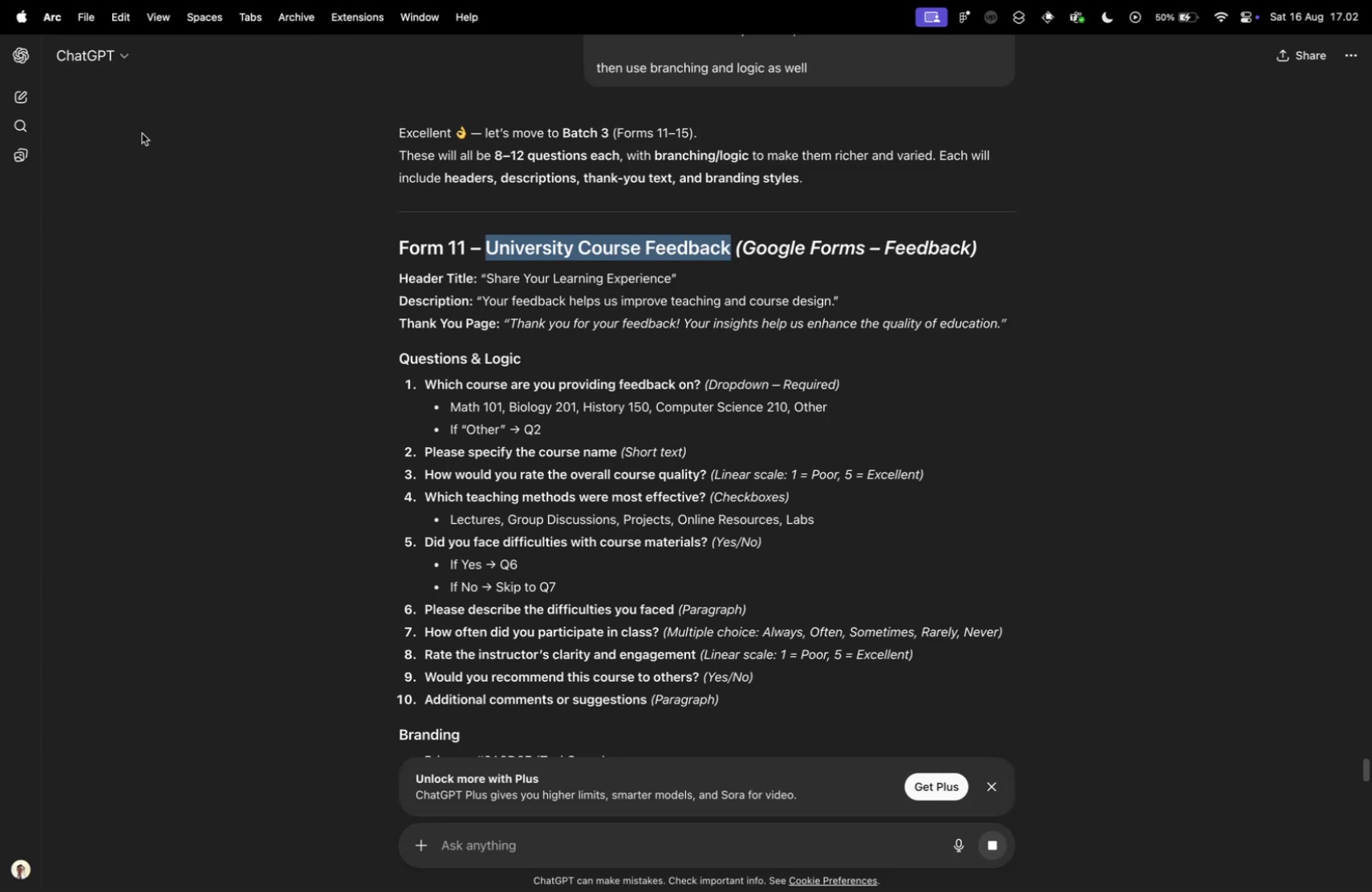 
key(Control+Tab)
 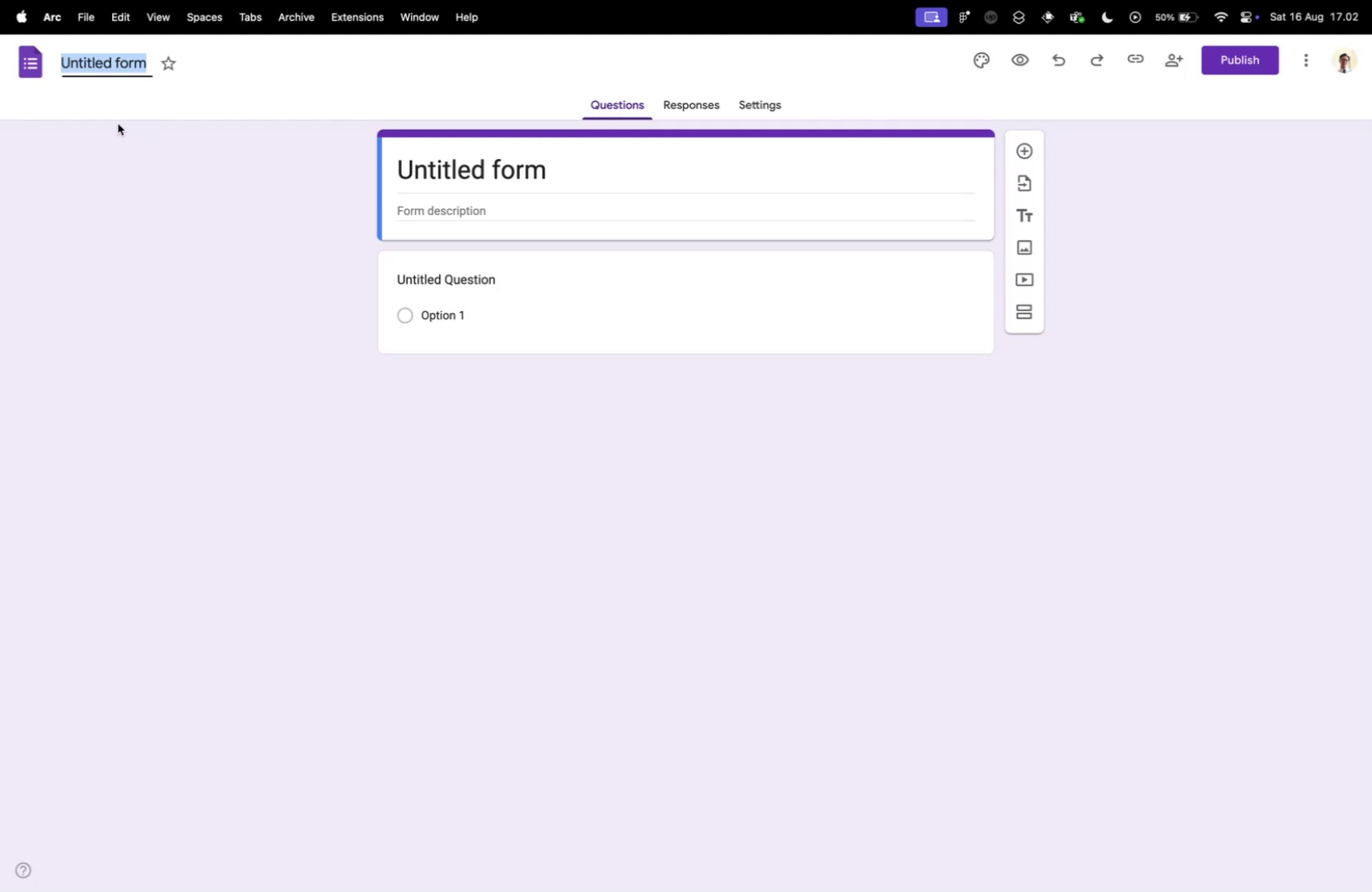 
key(Meta+V)
 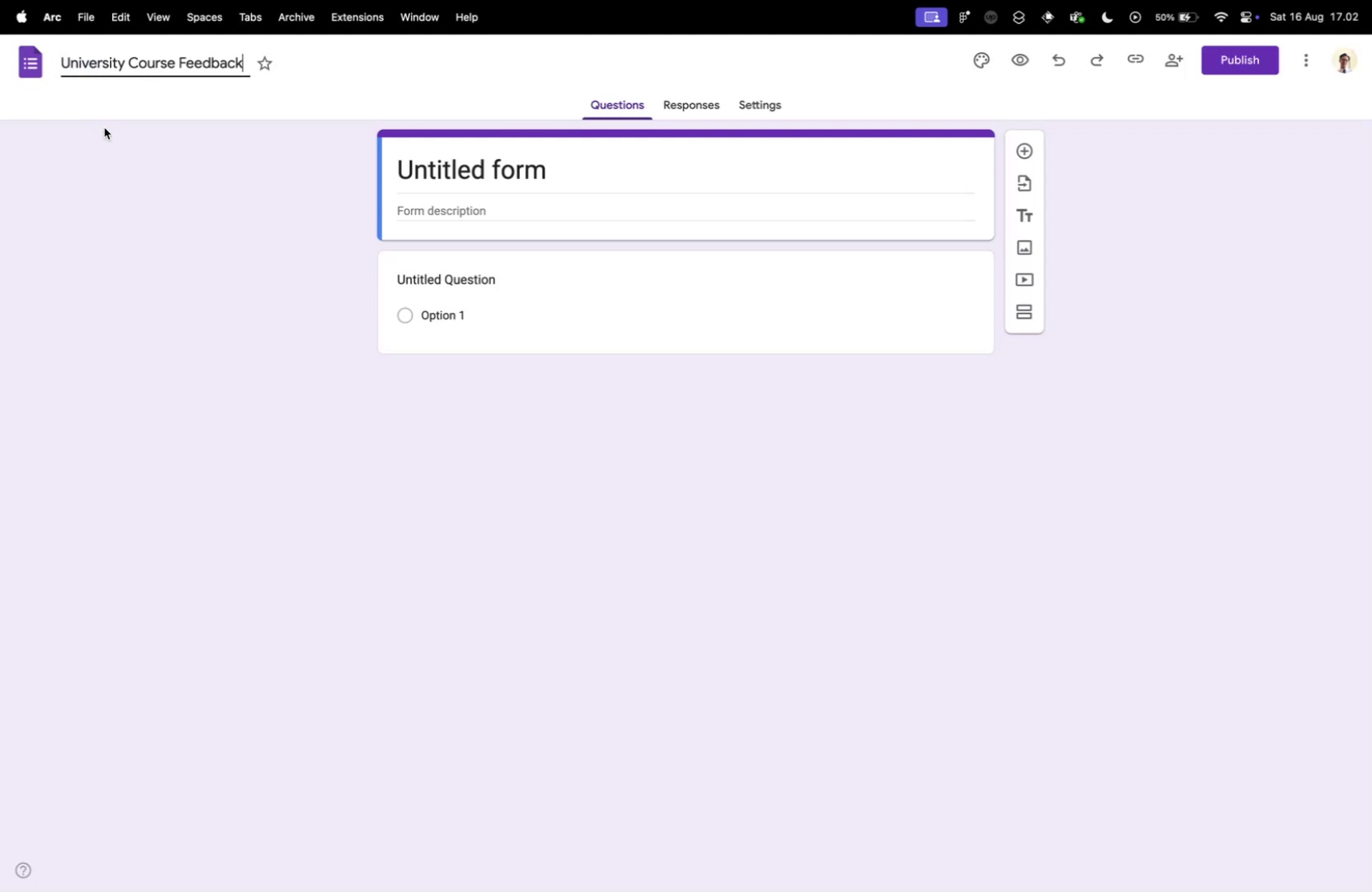 
key(Control+ControlLeft)
 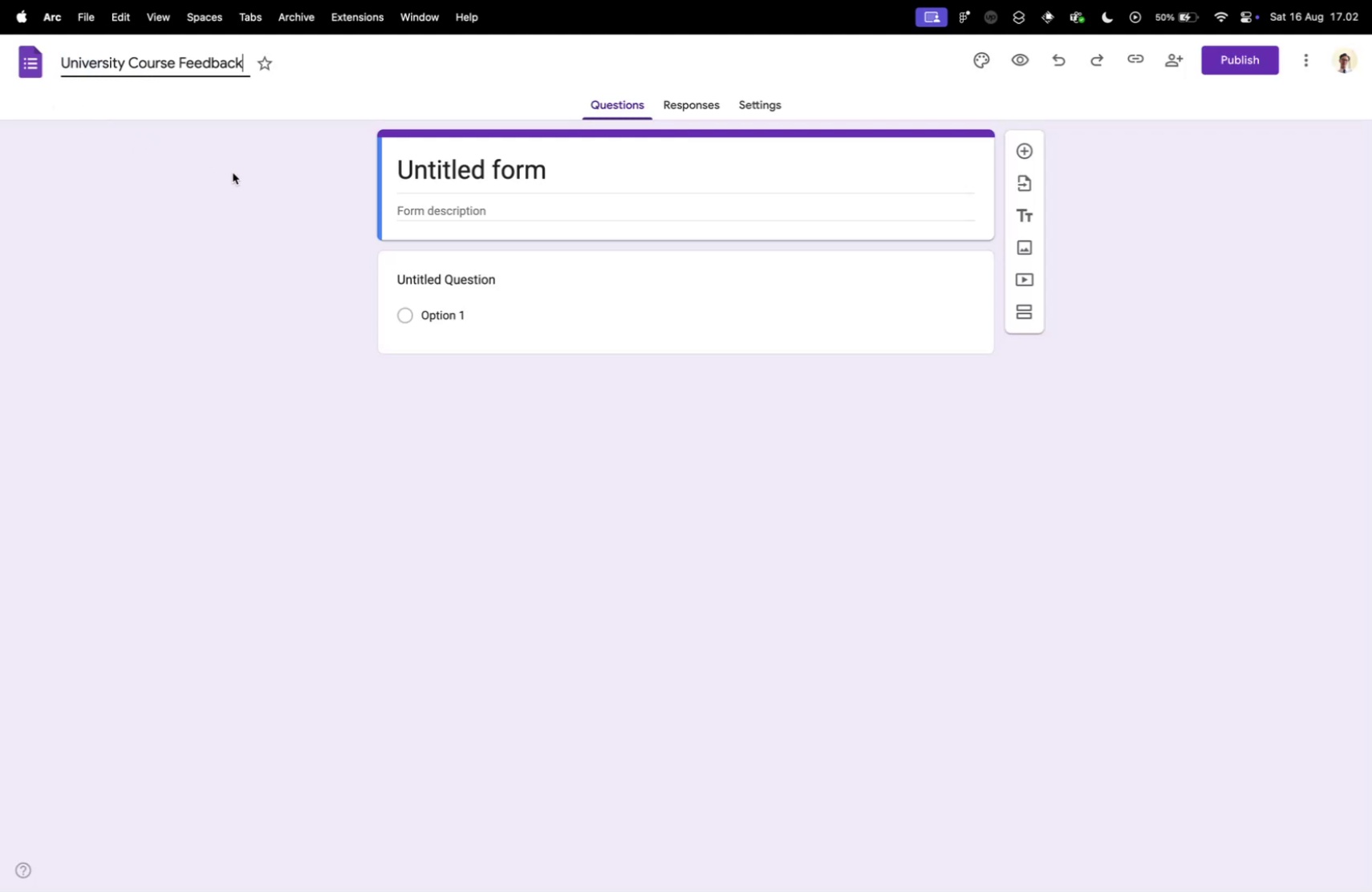 
key(Control+Tab)
 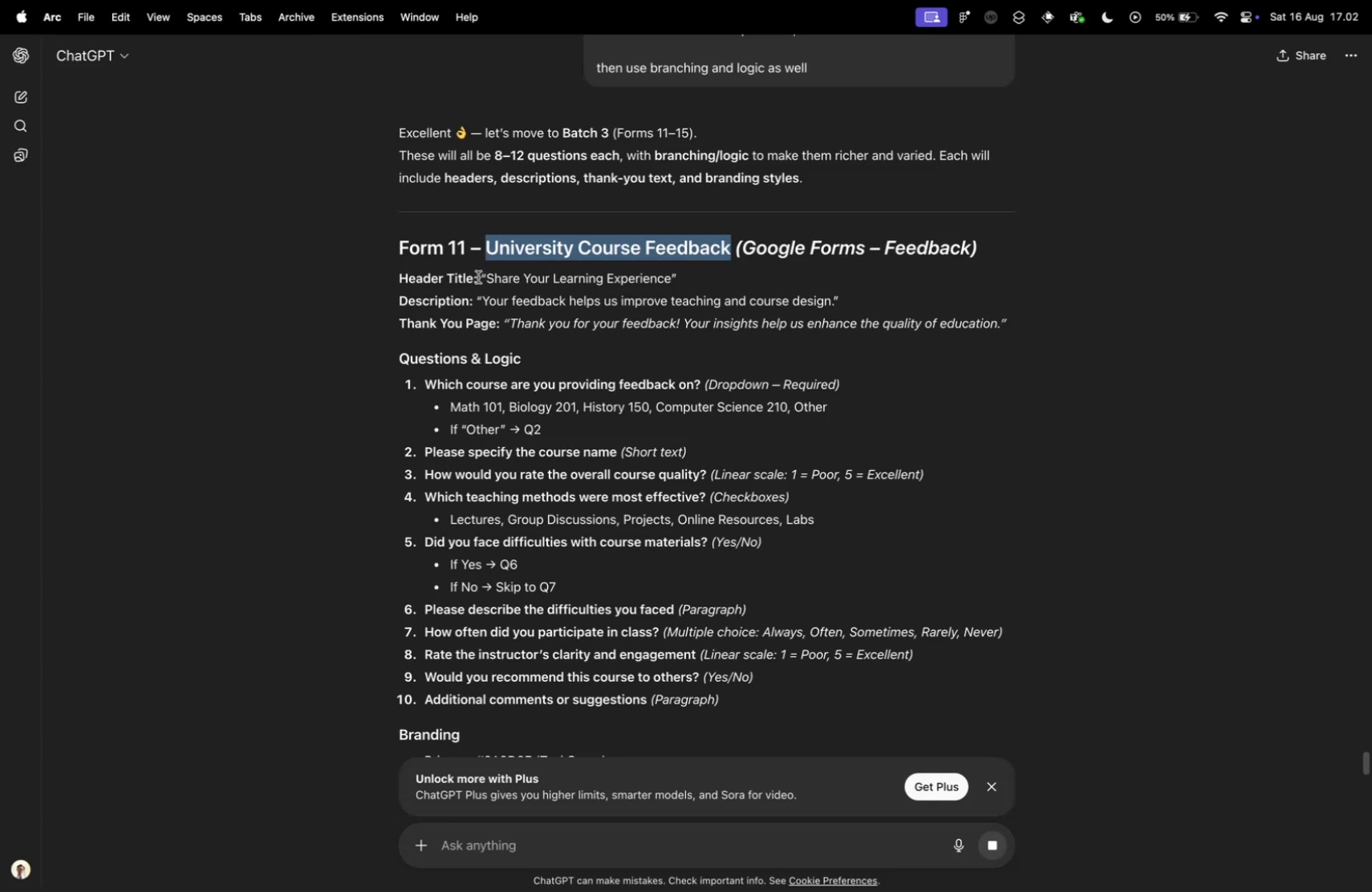 
left_click_drag(start_coordinate=[489, 277], to_coordinate=[672, 274])
 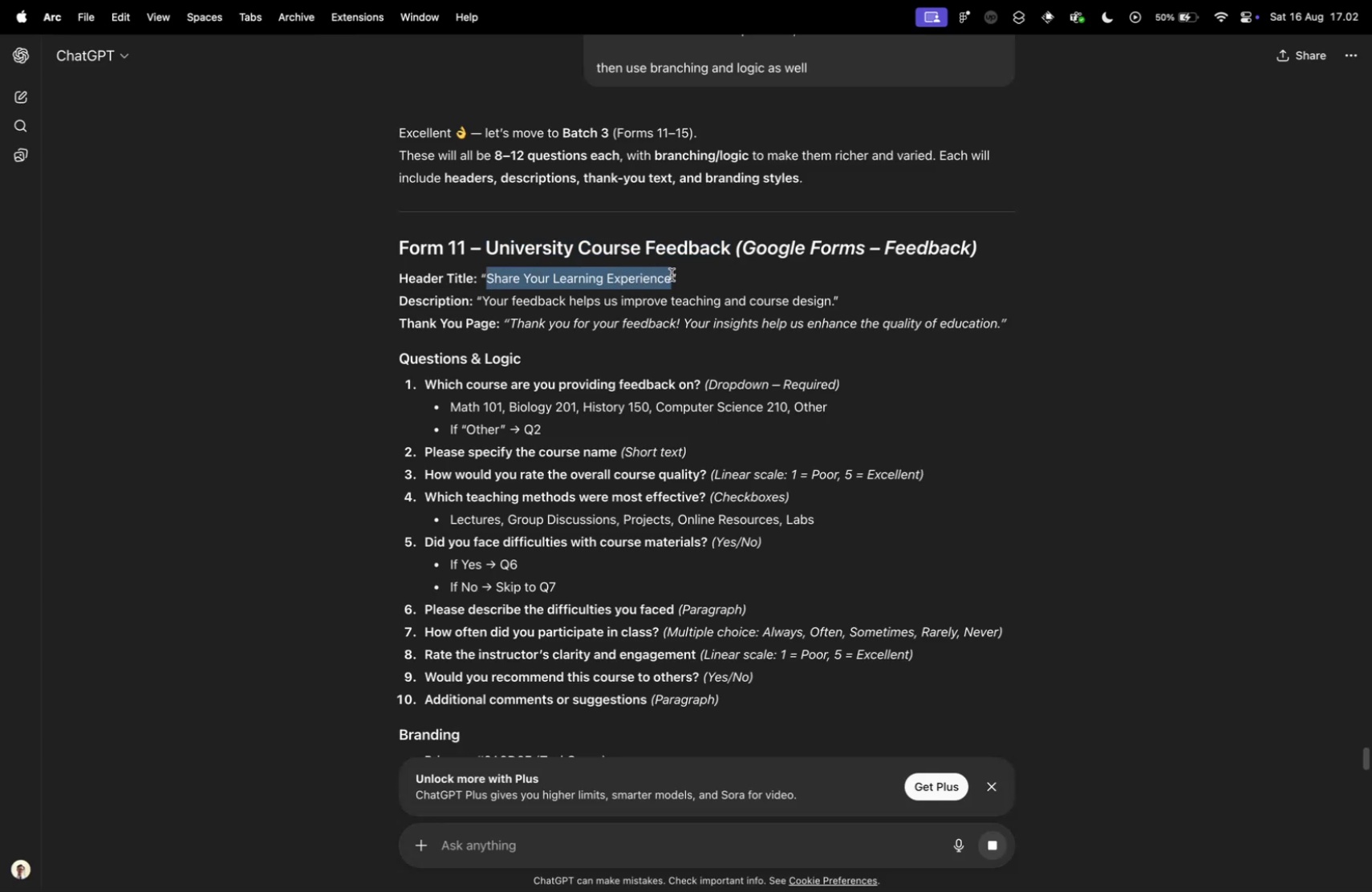 
key(Meta+CommandLeft)
 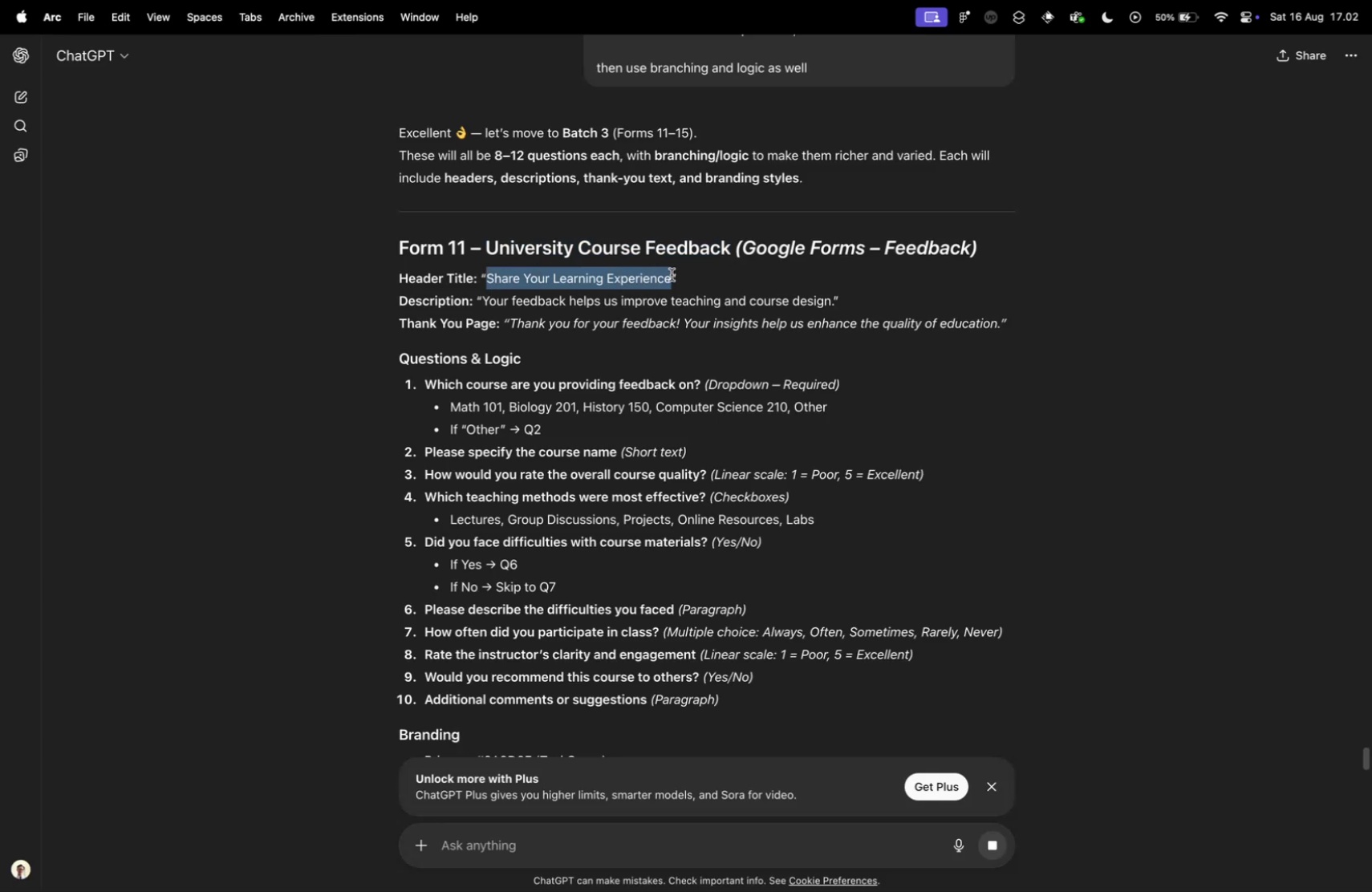 
key(Meta+C)
 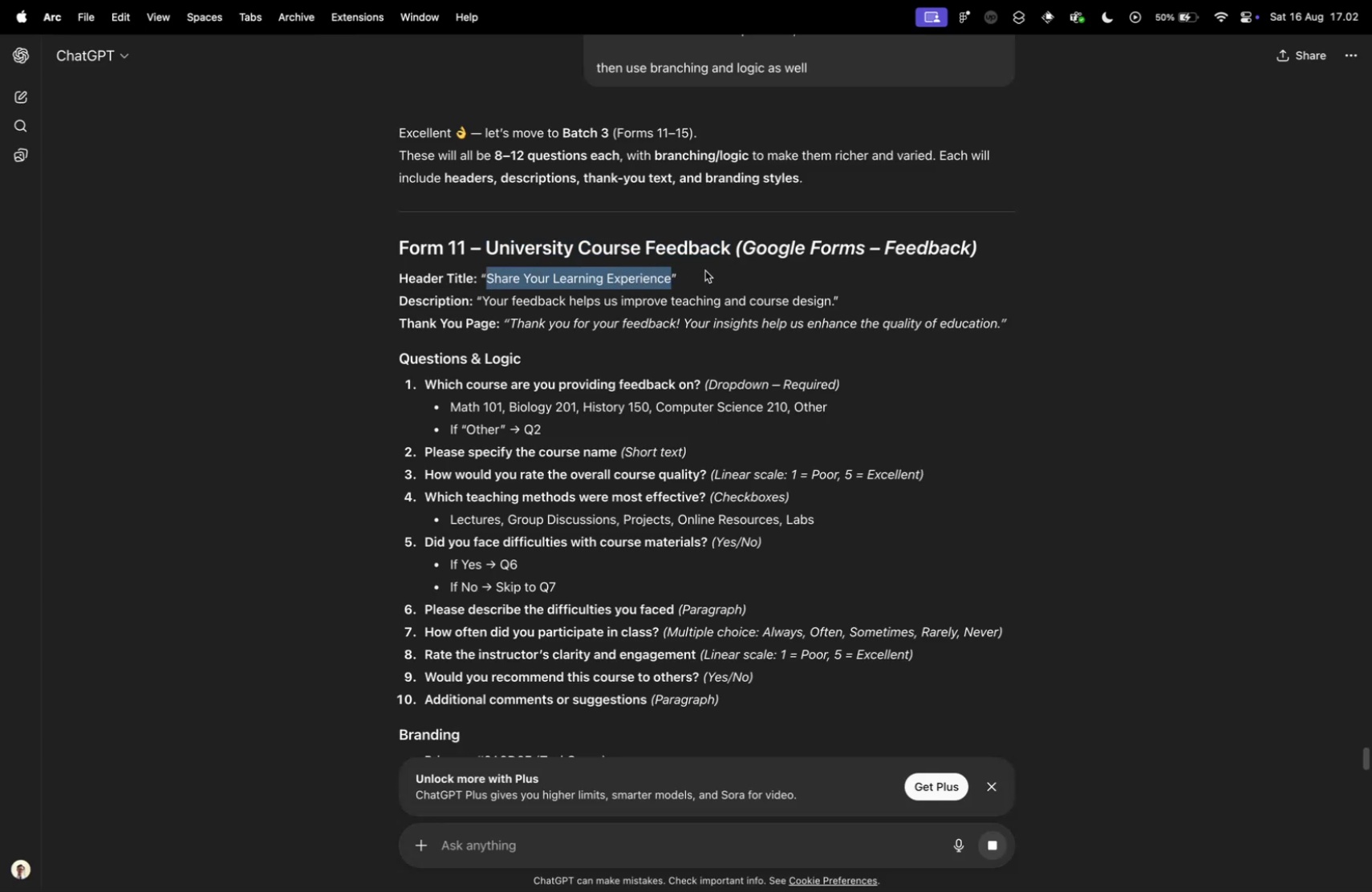 
key(Control+ControlLeft)
 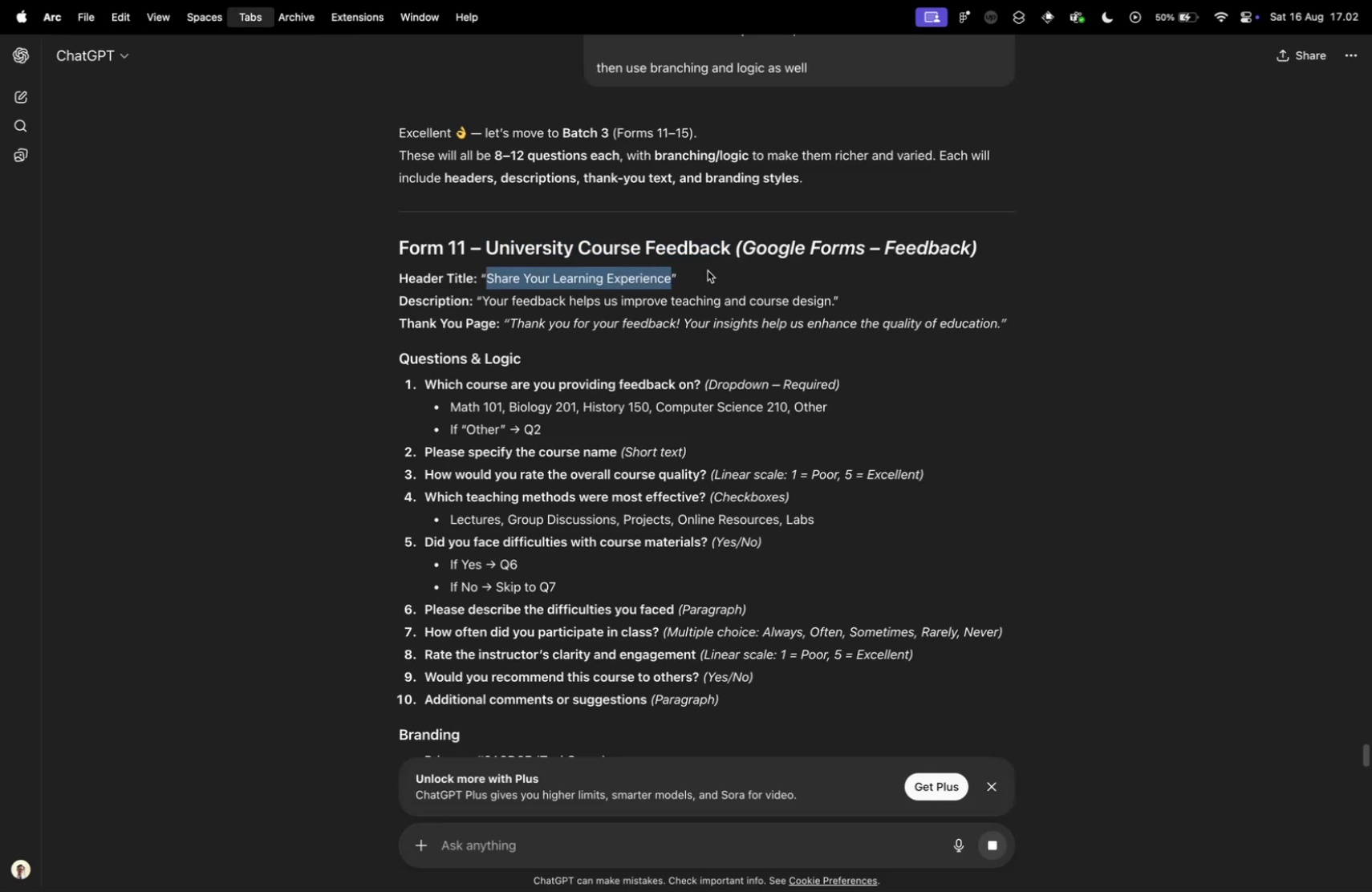 
key(Control+Tab)
 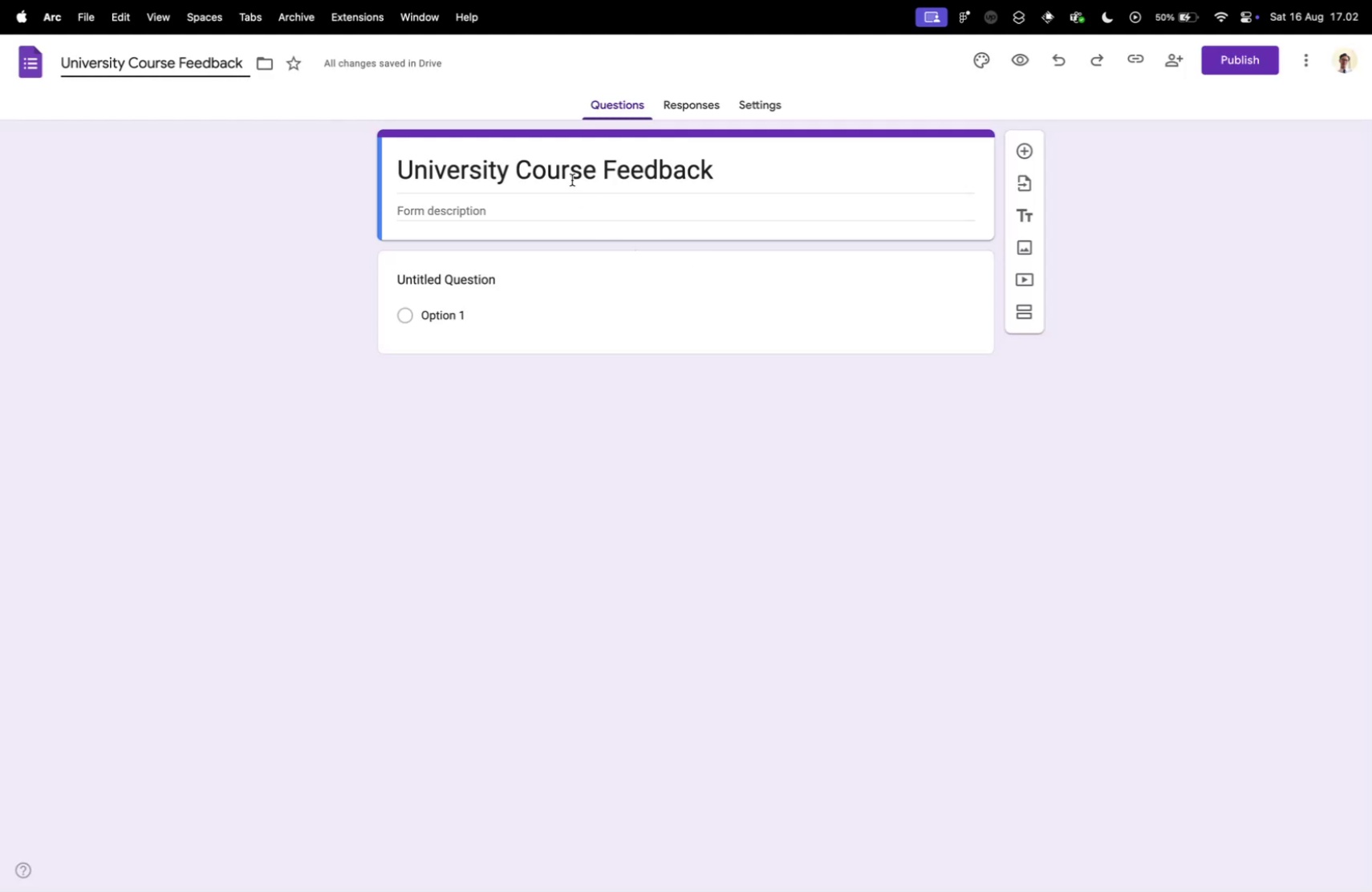 
left_click([566, 170])
 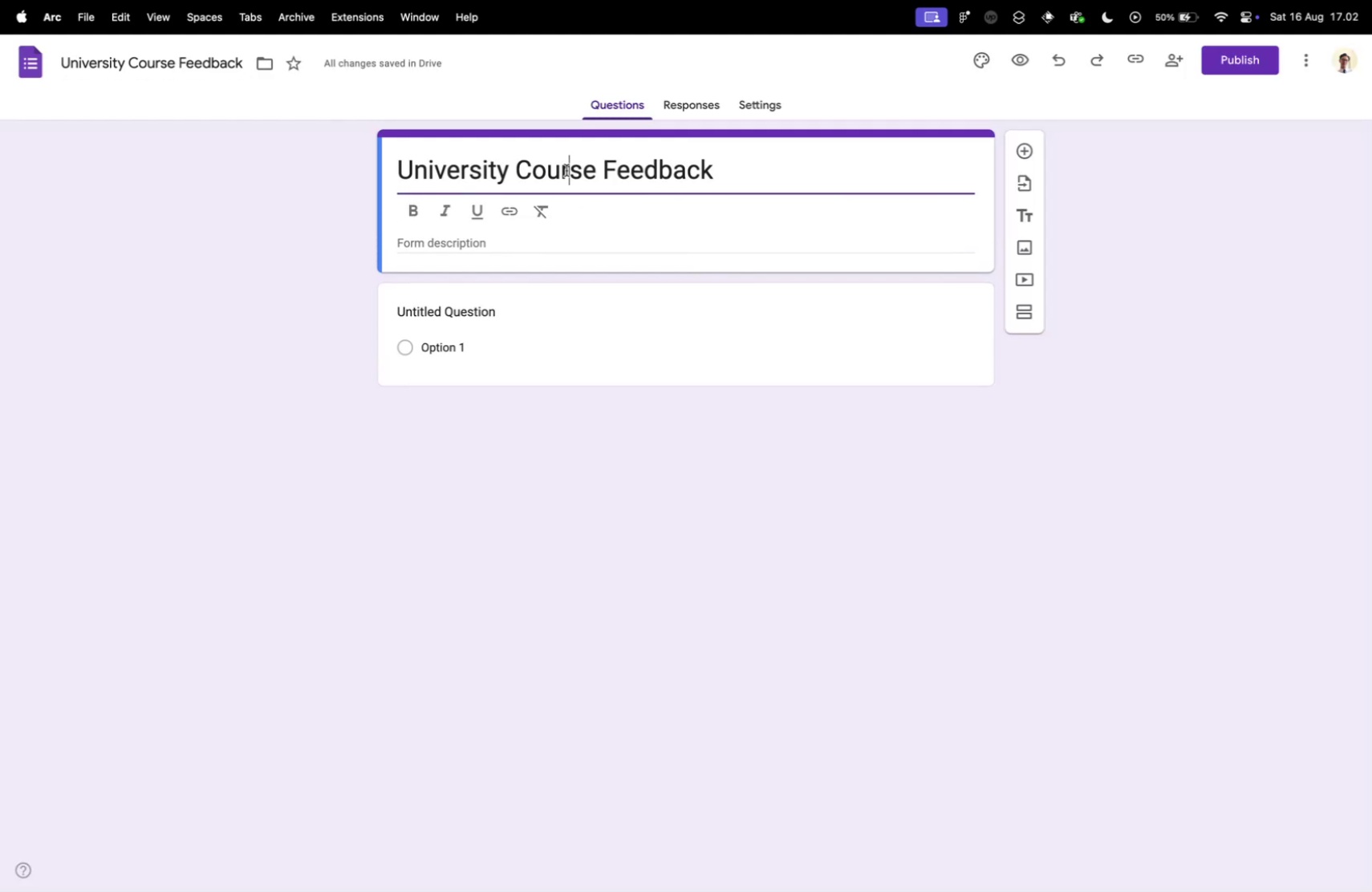 
key(Meta+A)
 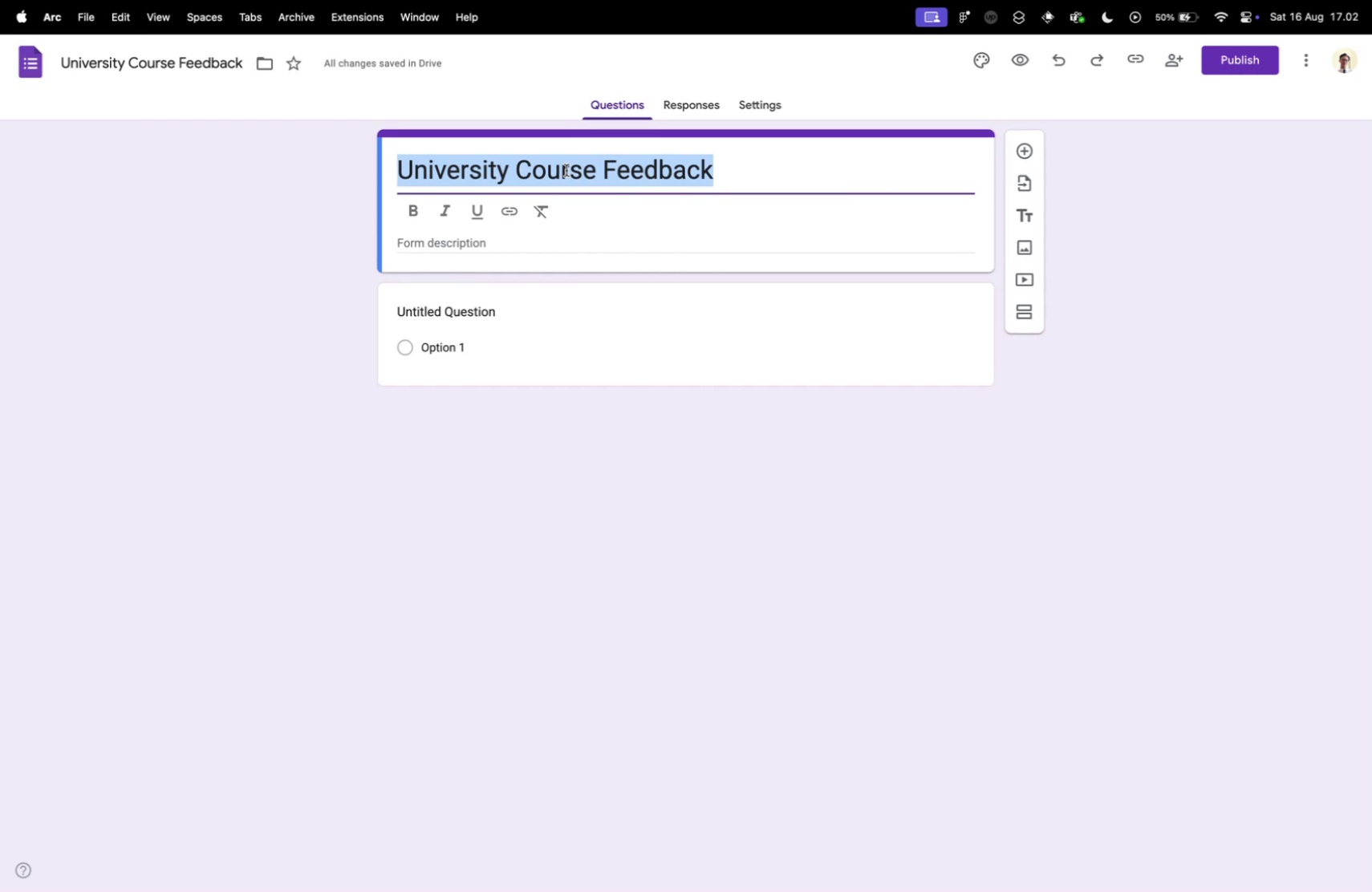 
key(Meta+V)
 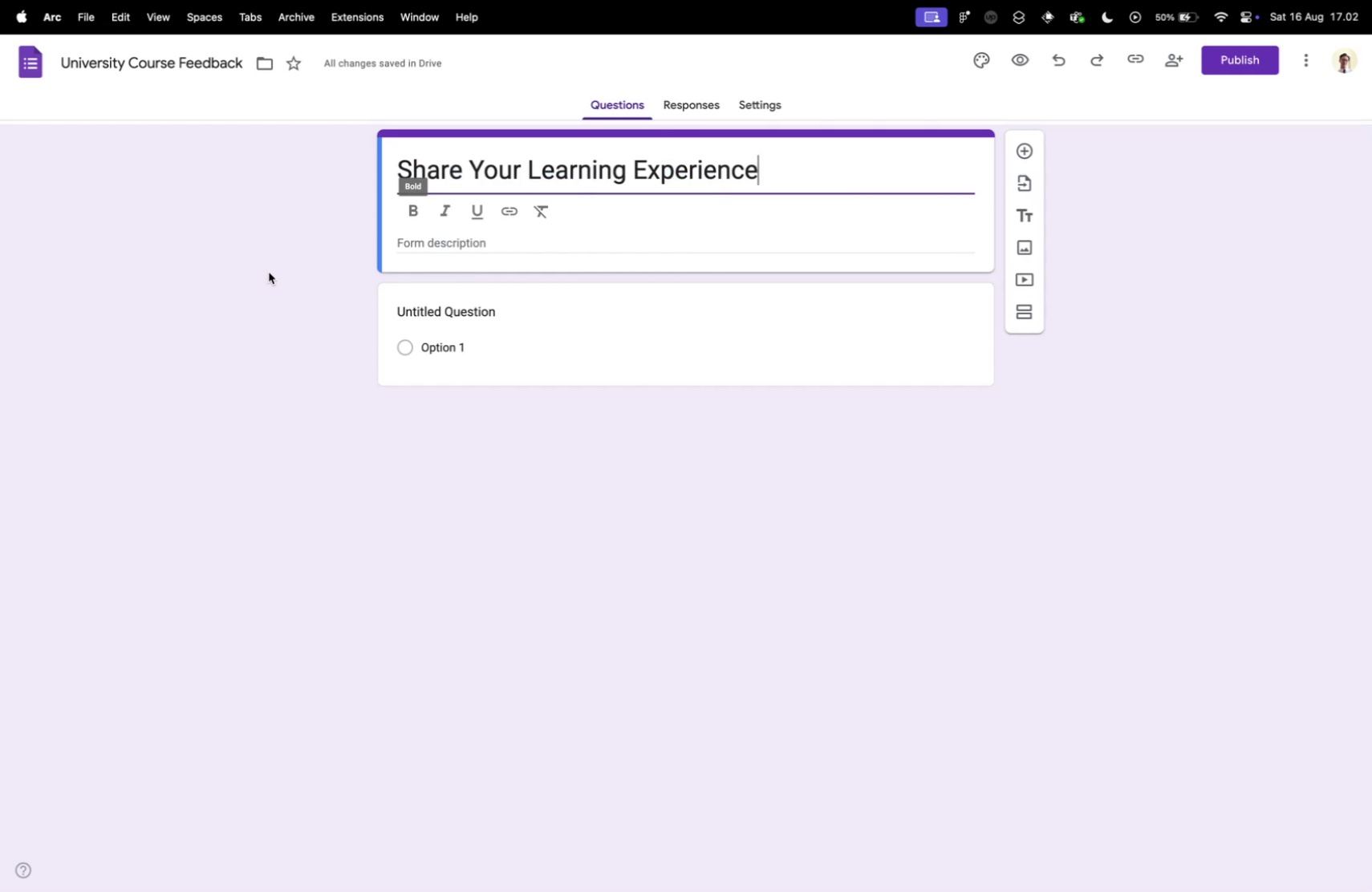 
key(Control+ControlLeft)
 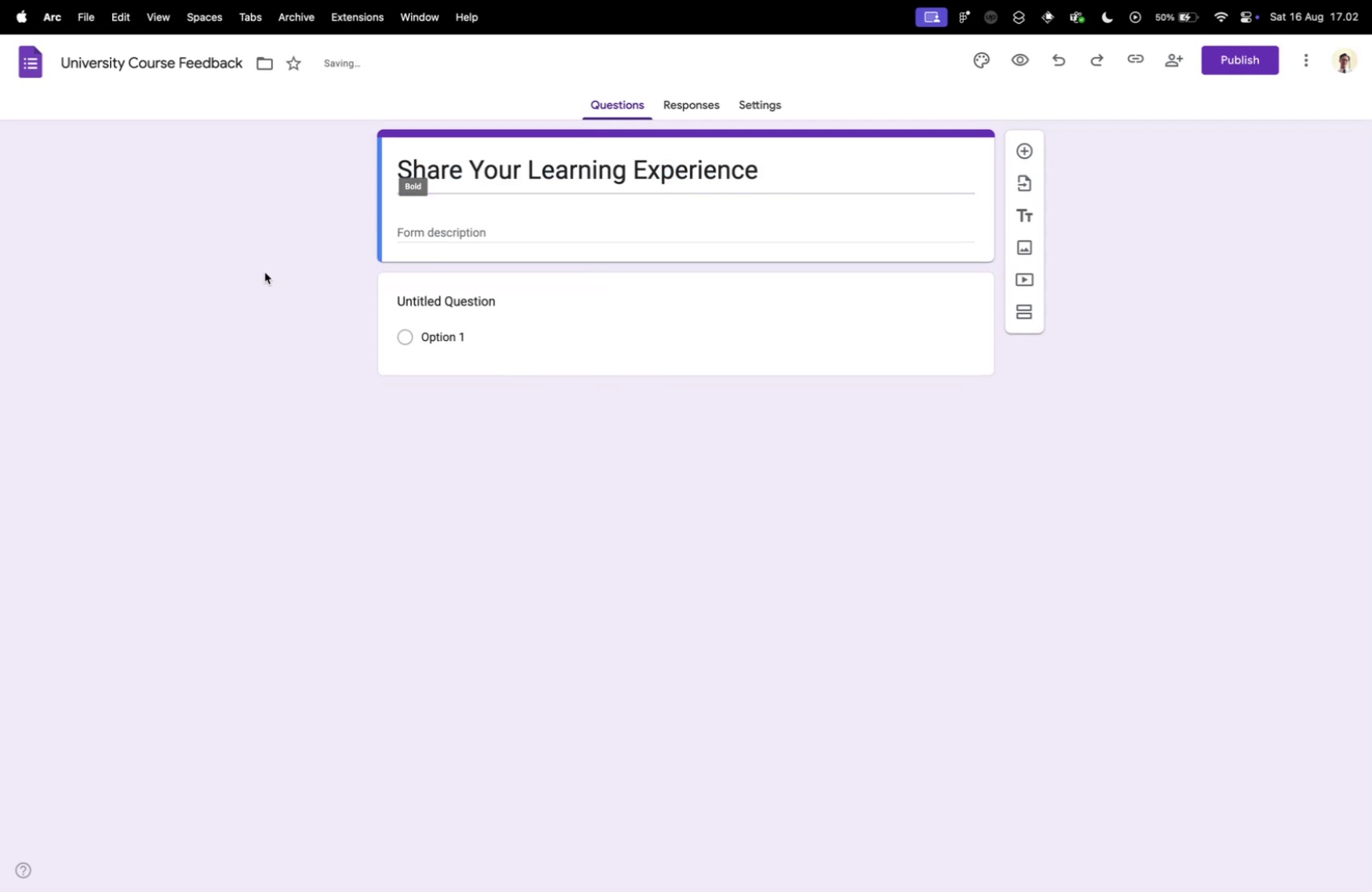 
key(Control+Tab)
 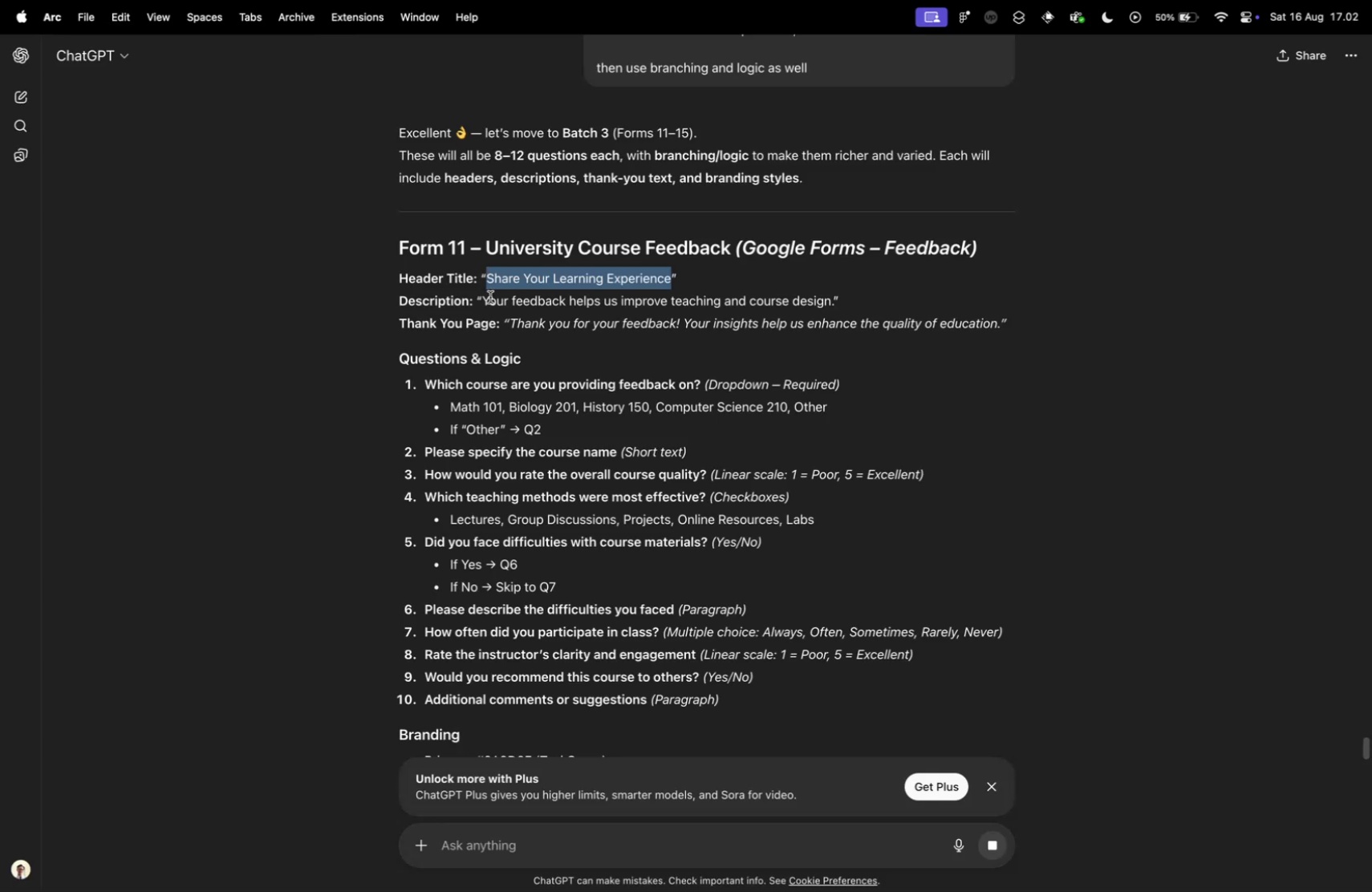 
left_click_drag(start_coordinate=[485, 297], to_coordinate=[806, 298])
 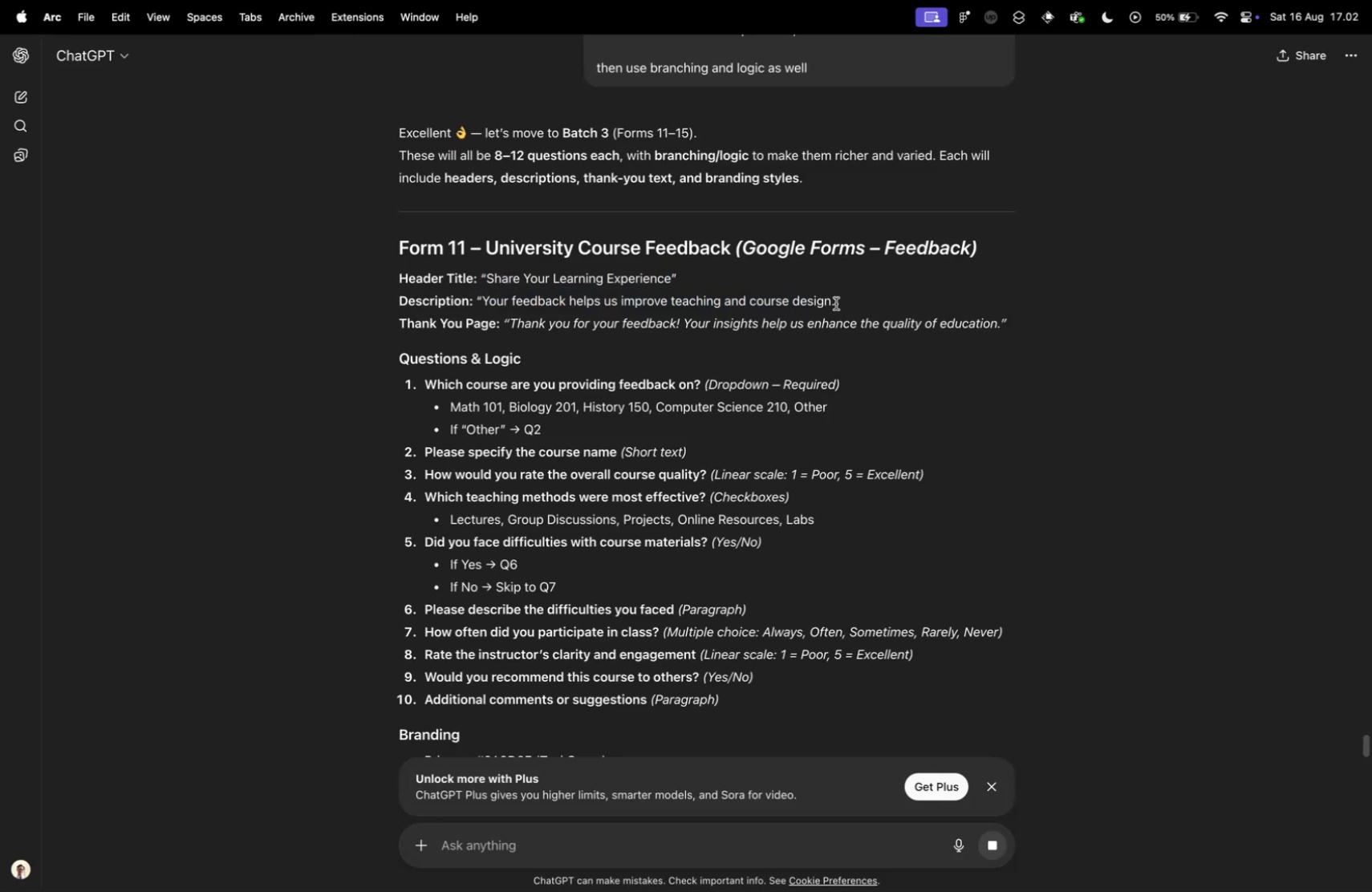 
left_click([836, 303])
 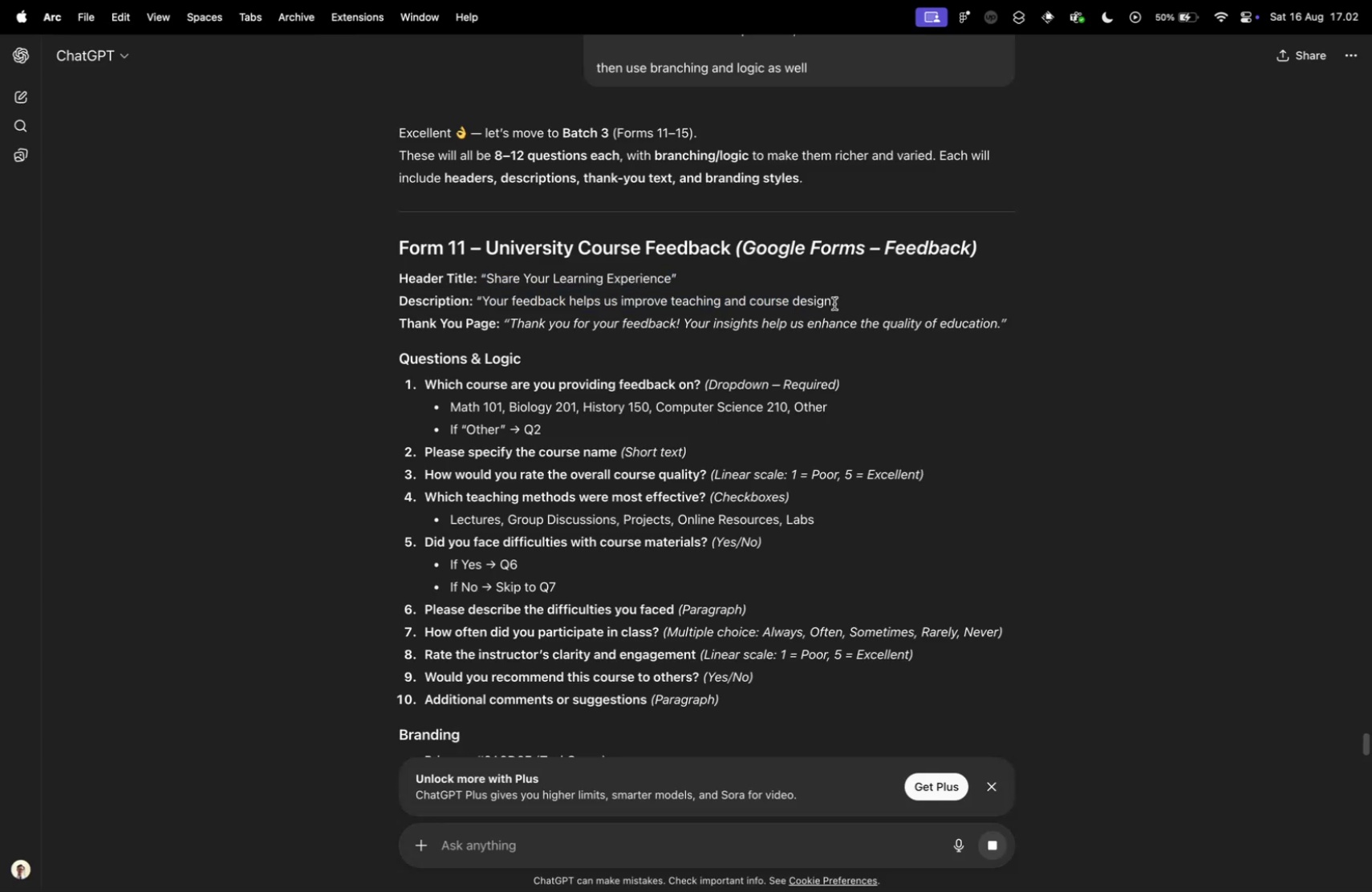 
left_click_drag(start_coordinate=[834, 303], to_coordinate=[484, 302])
 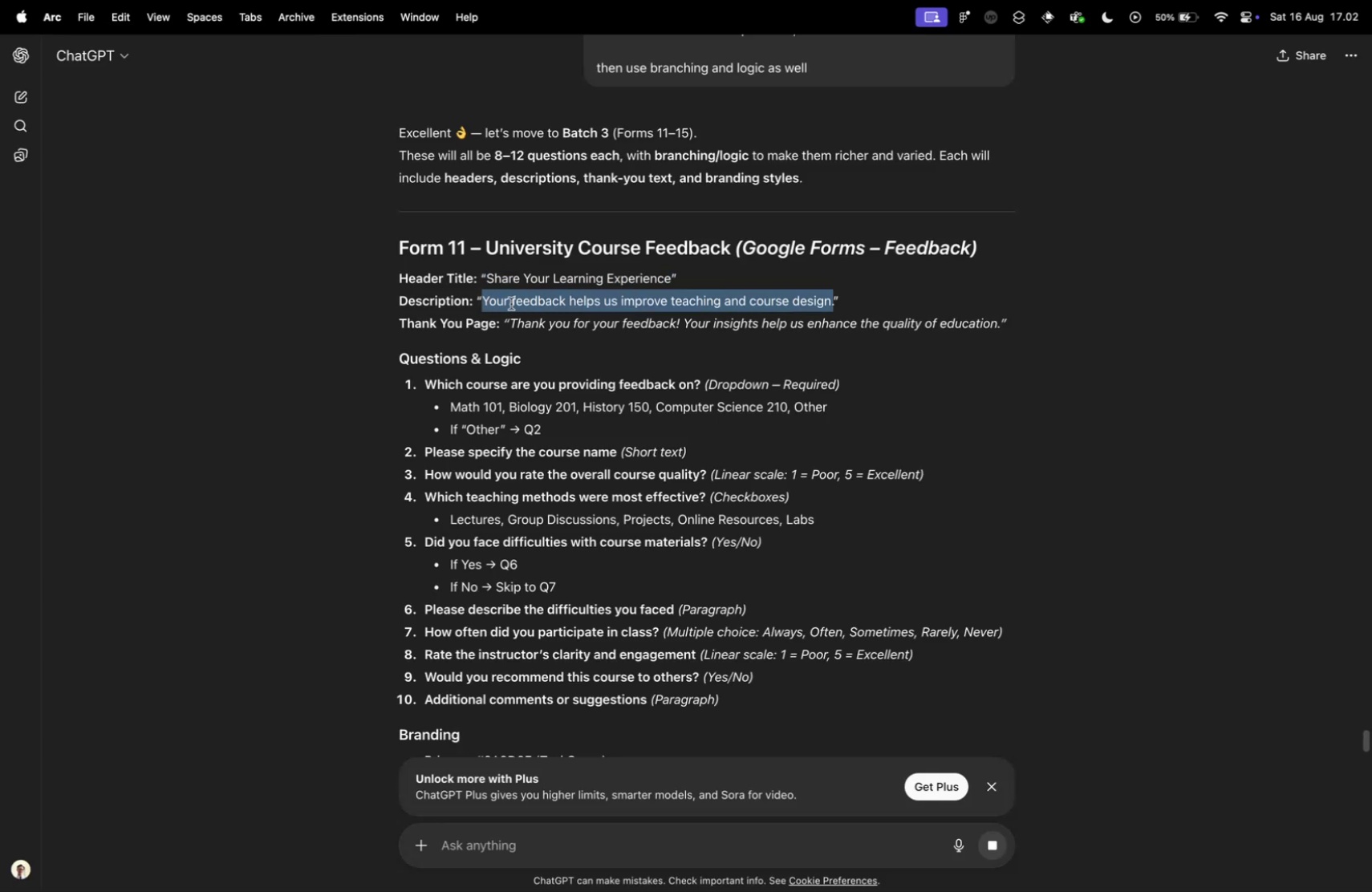 
key(Meta+CommandLeft)
 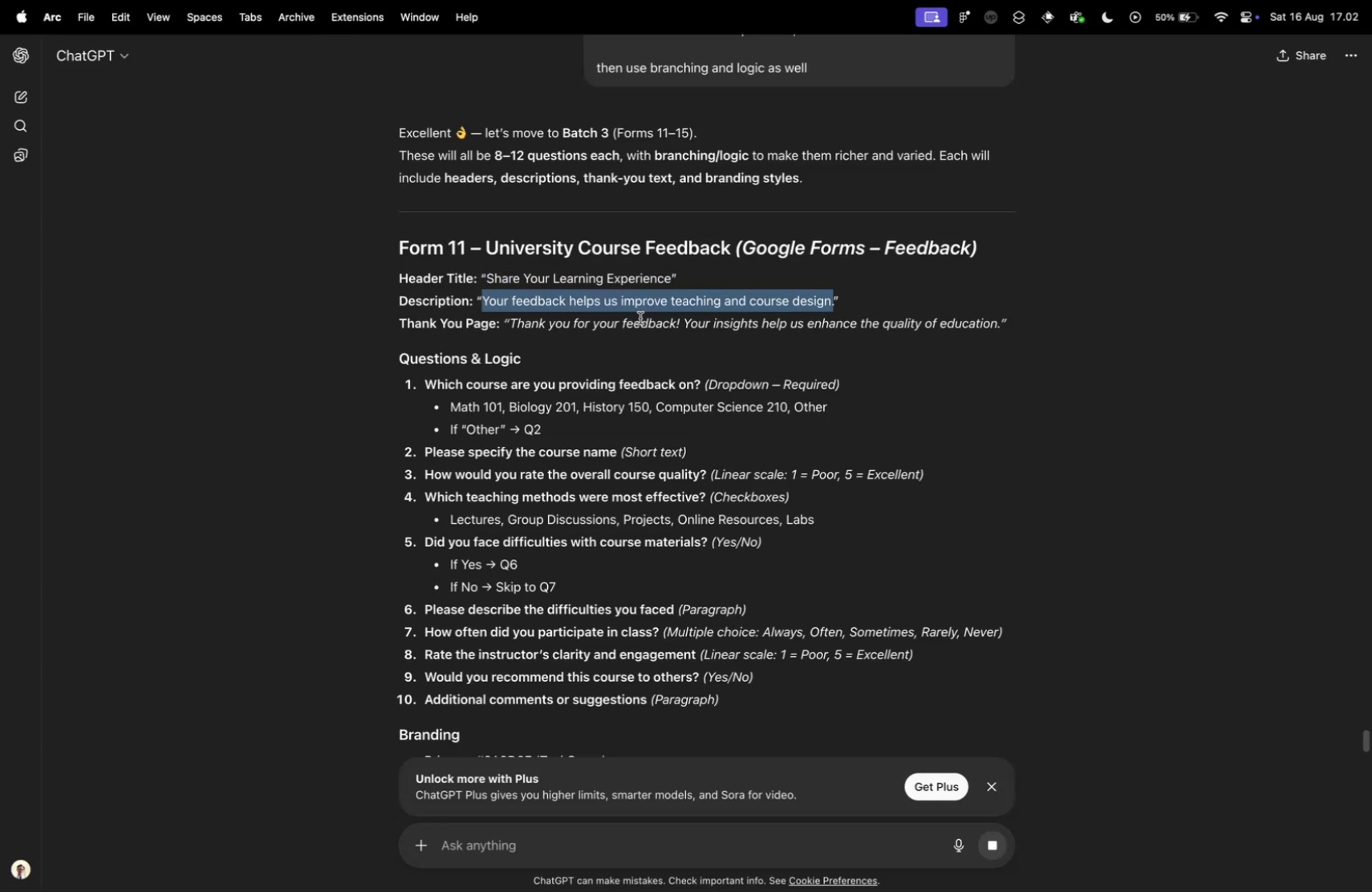 
key(Meta+C)
 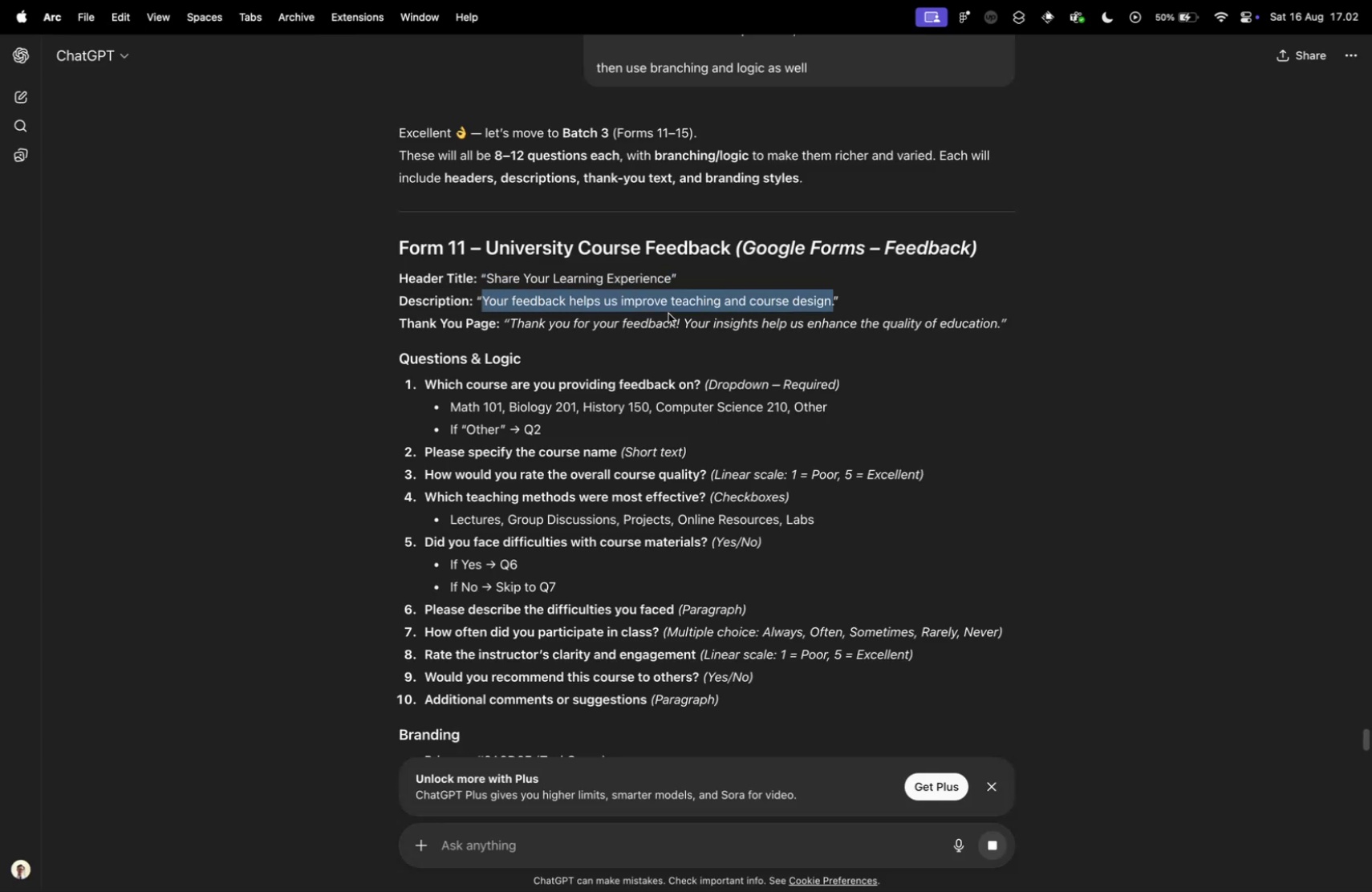 
key(Control+ControlLeft)
 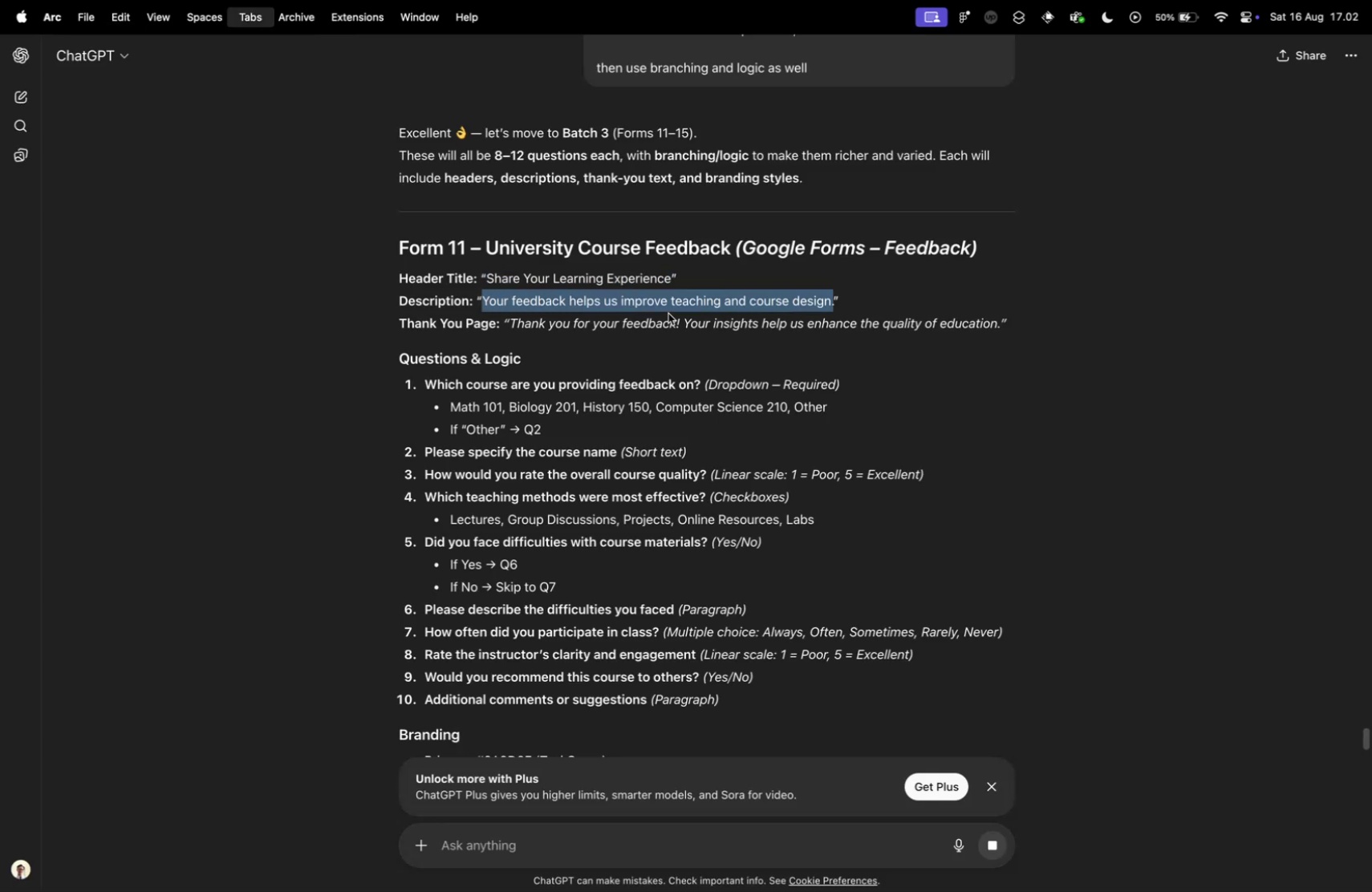 
key(Control+Tab)
 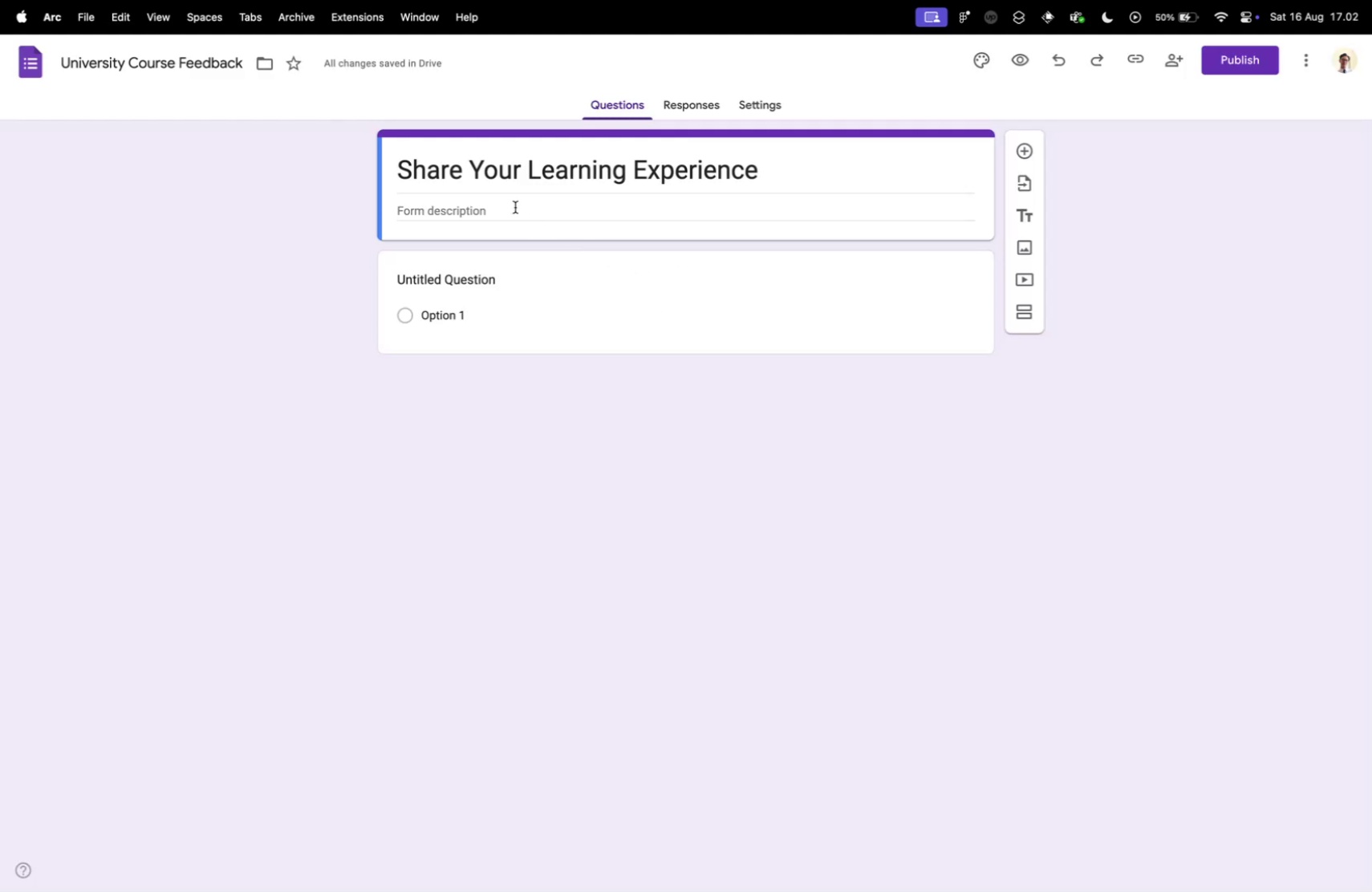 
left_click([515, 207])
 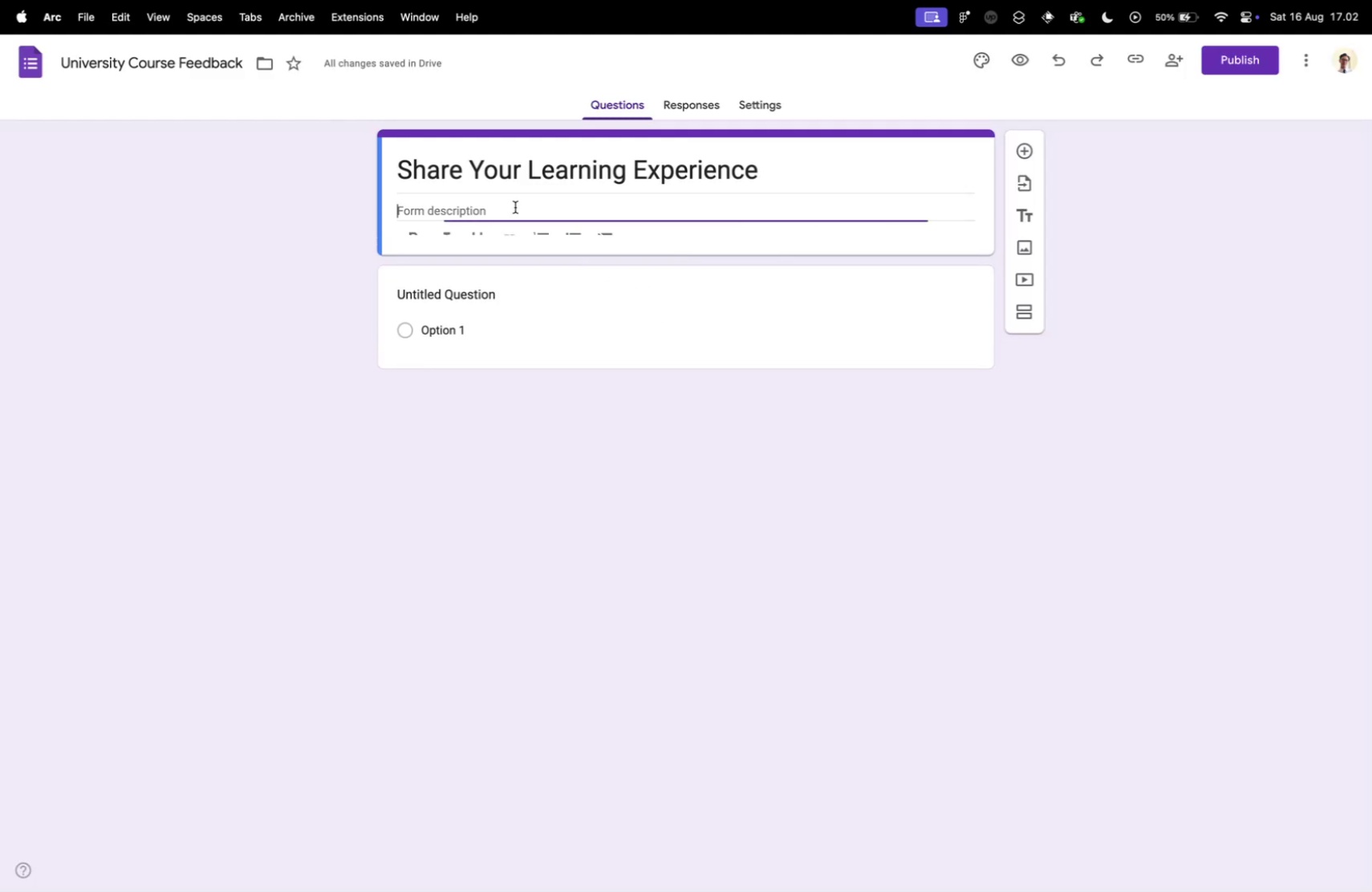 
key(Meta+V)
 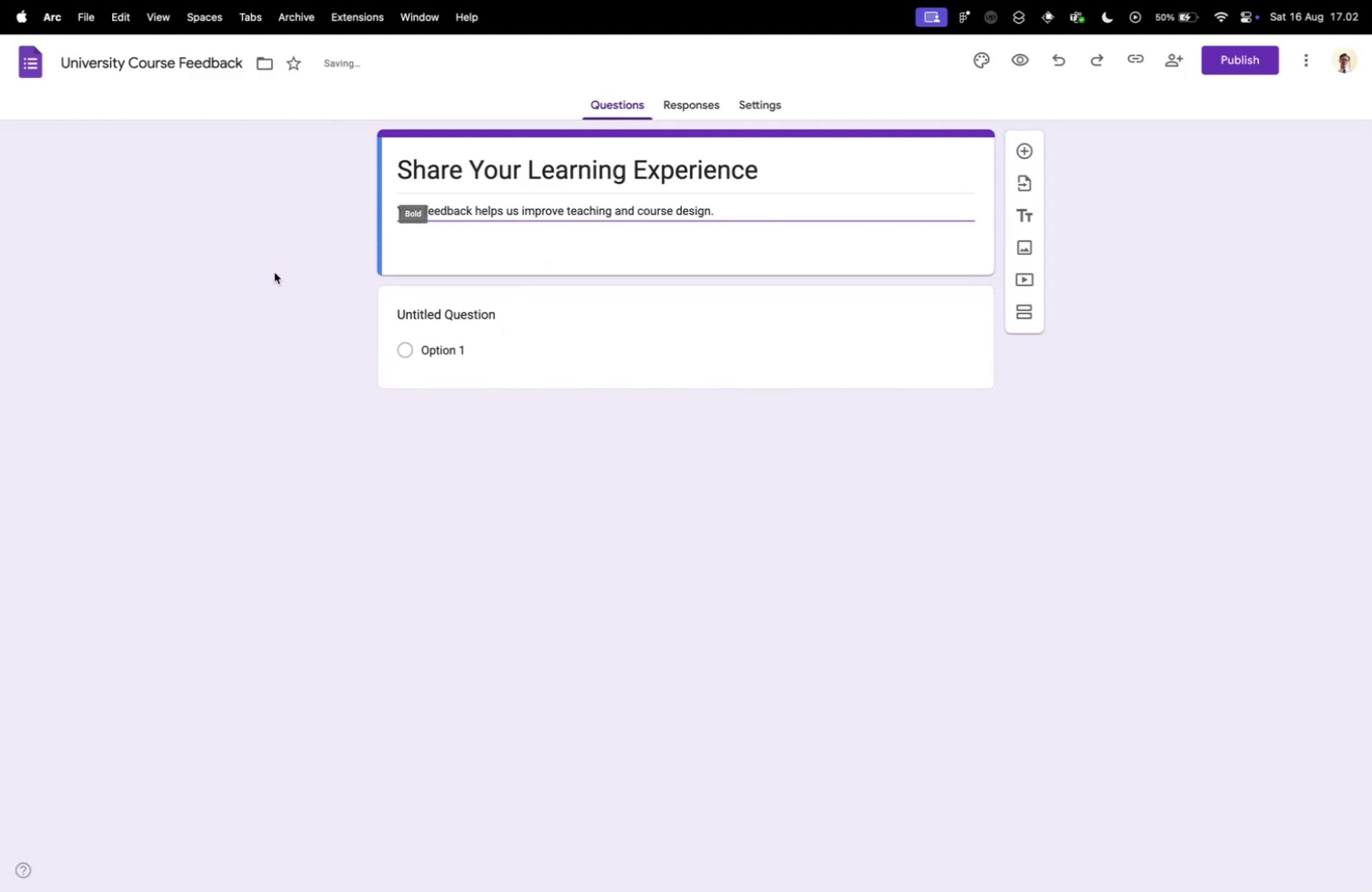 
key(Control+ControlLeft)
 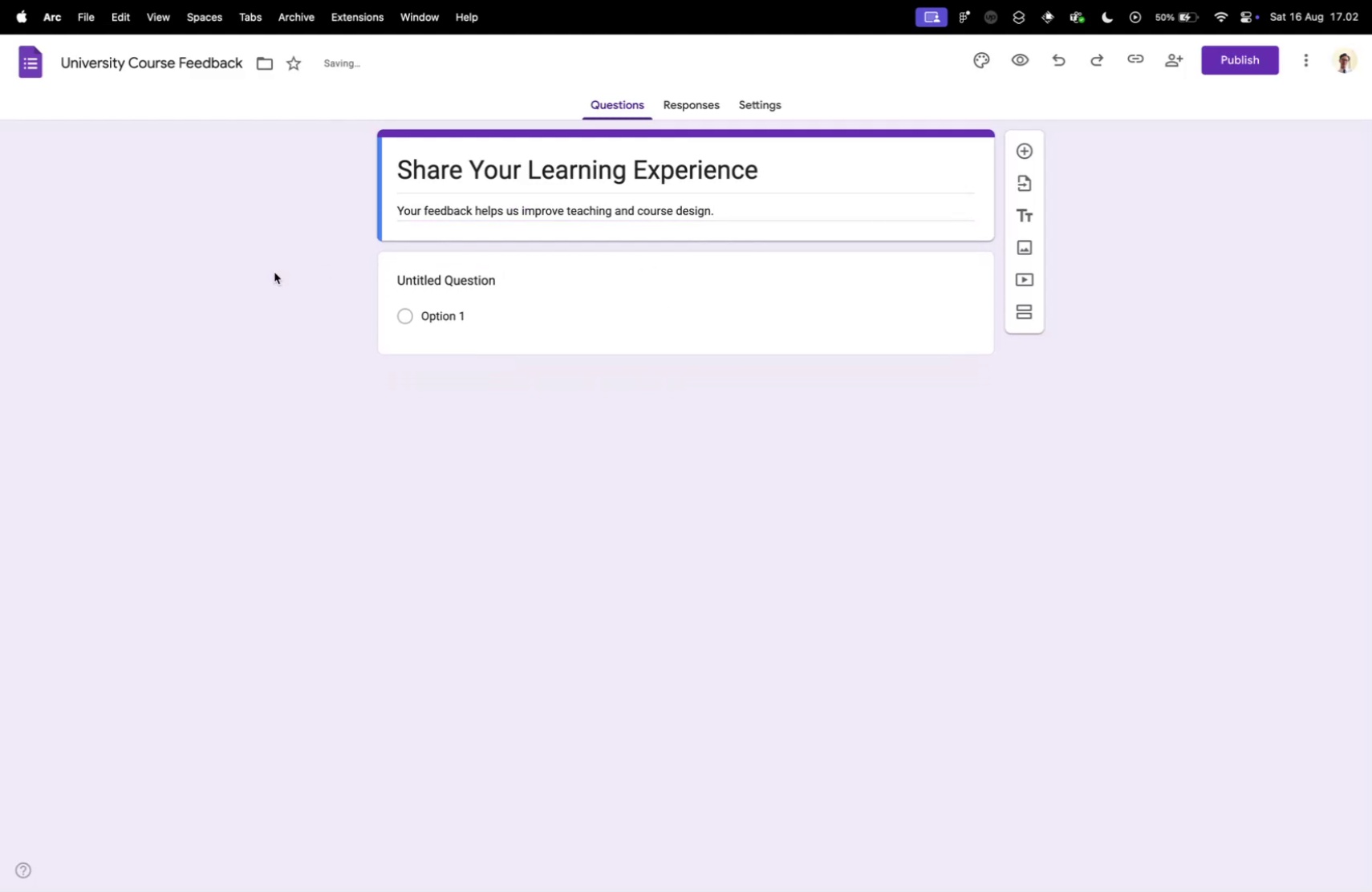 
key(Control+Tab)
 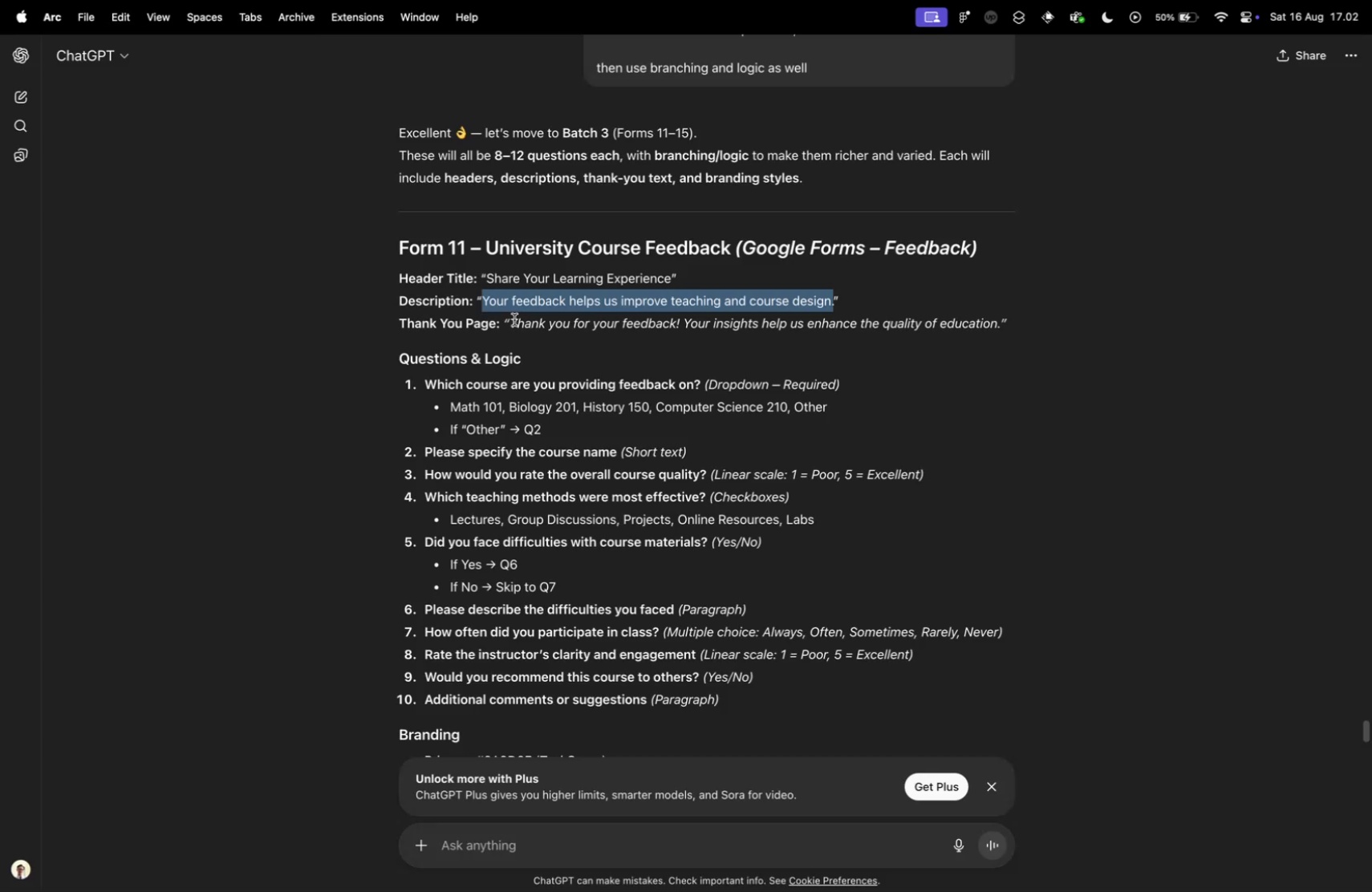 
key(Shift+ShiftLeft)
 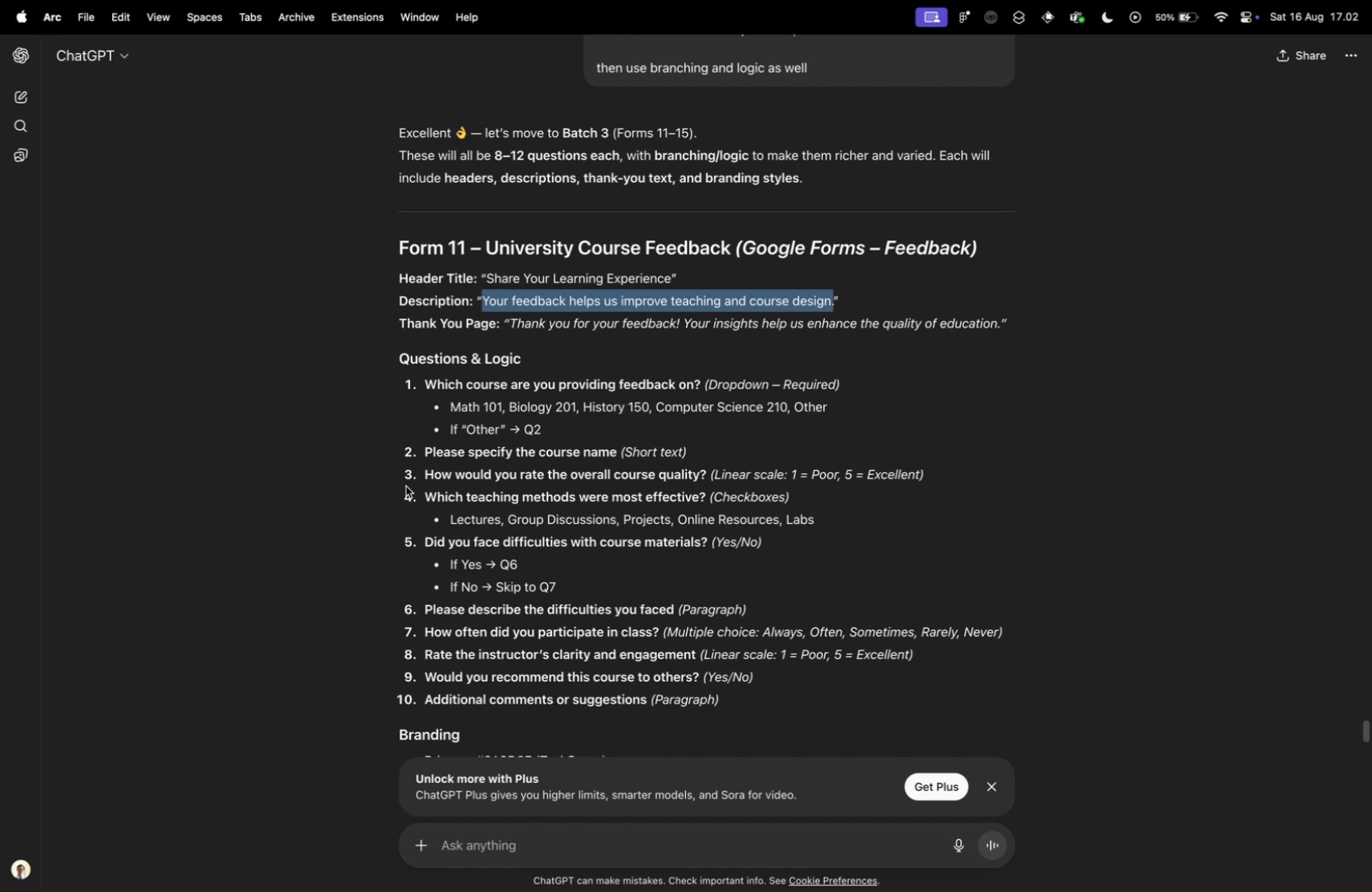 
wait(8.11)
 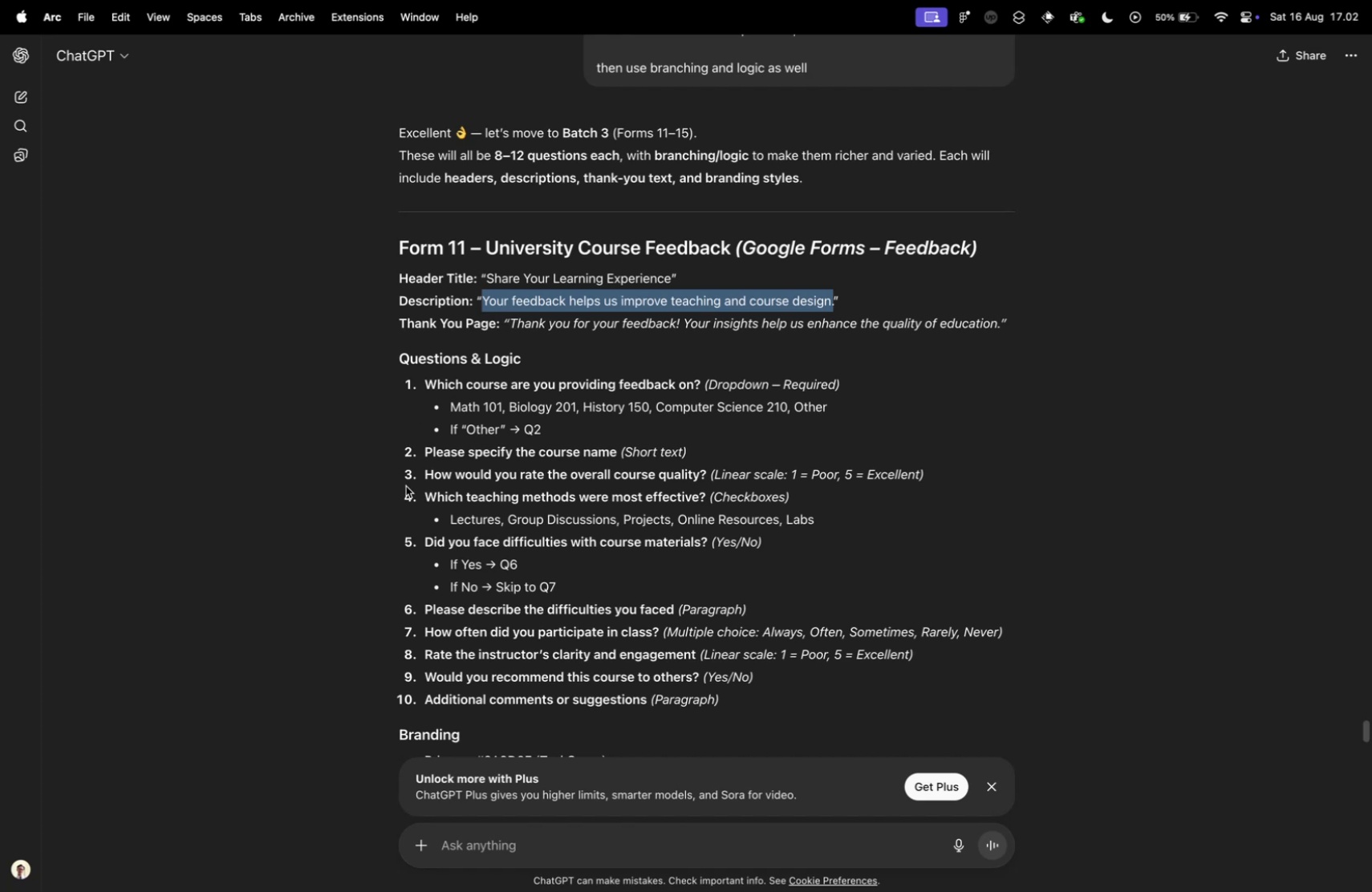 
scroll: coordinate [669, 457], scroll_direction: down, amount: 4.0
 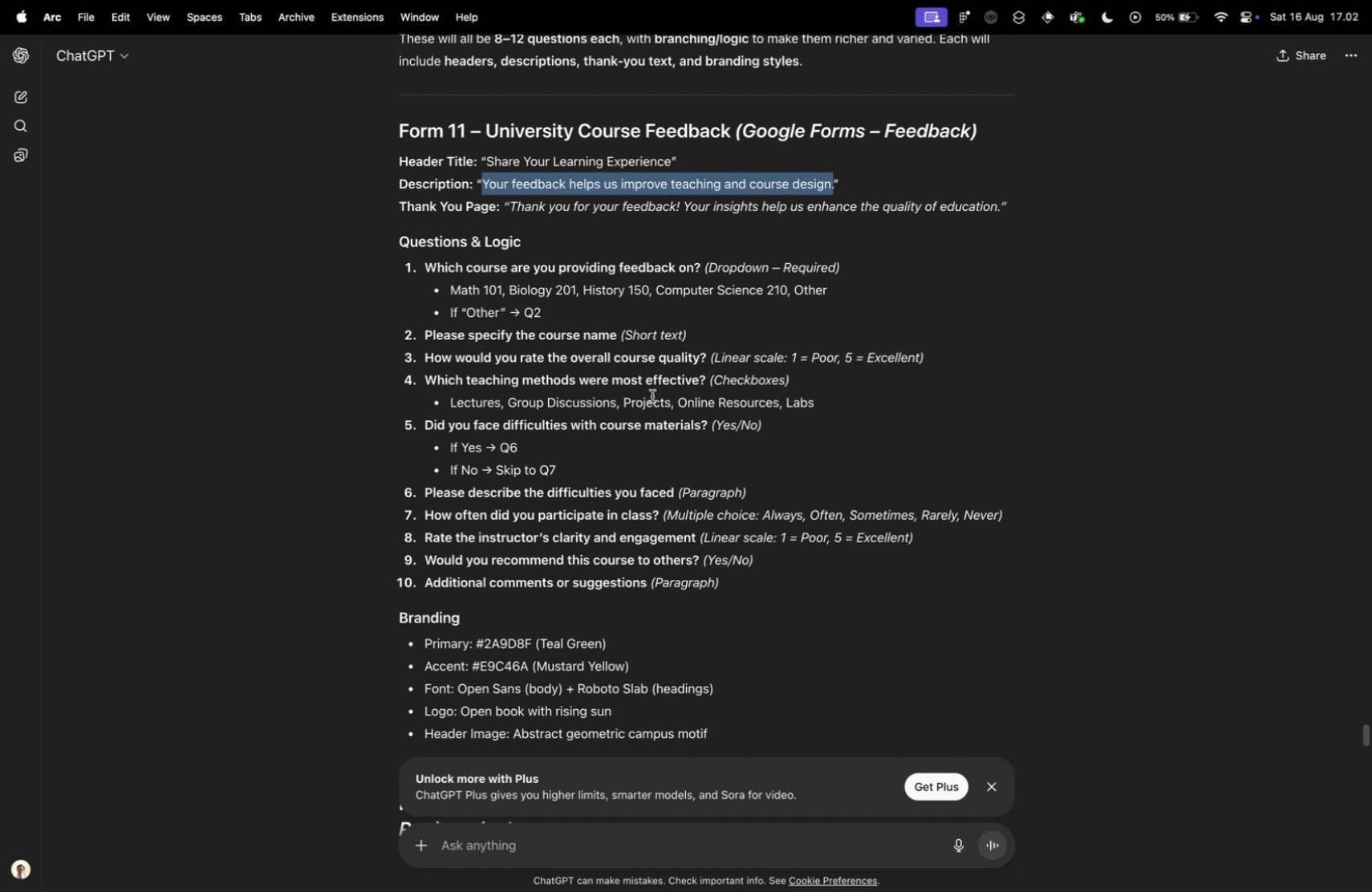 
wait(6.75)
 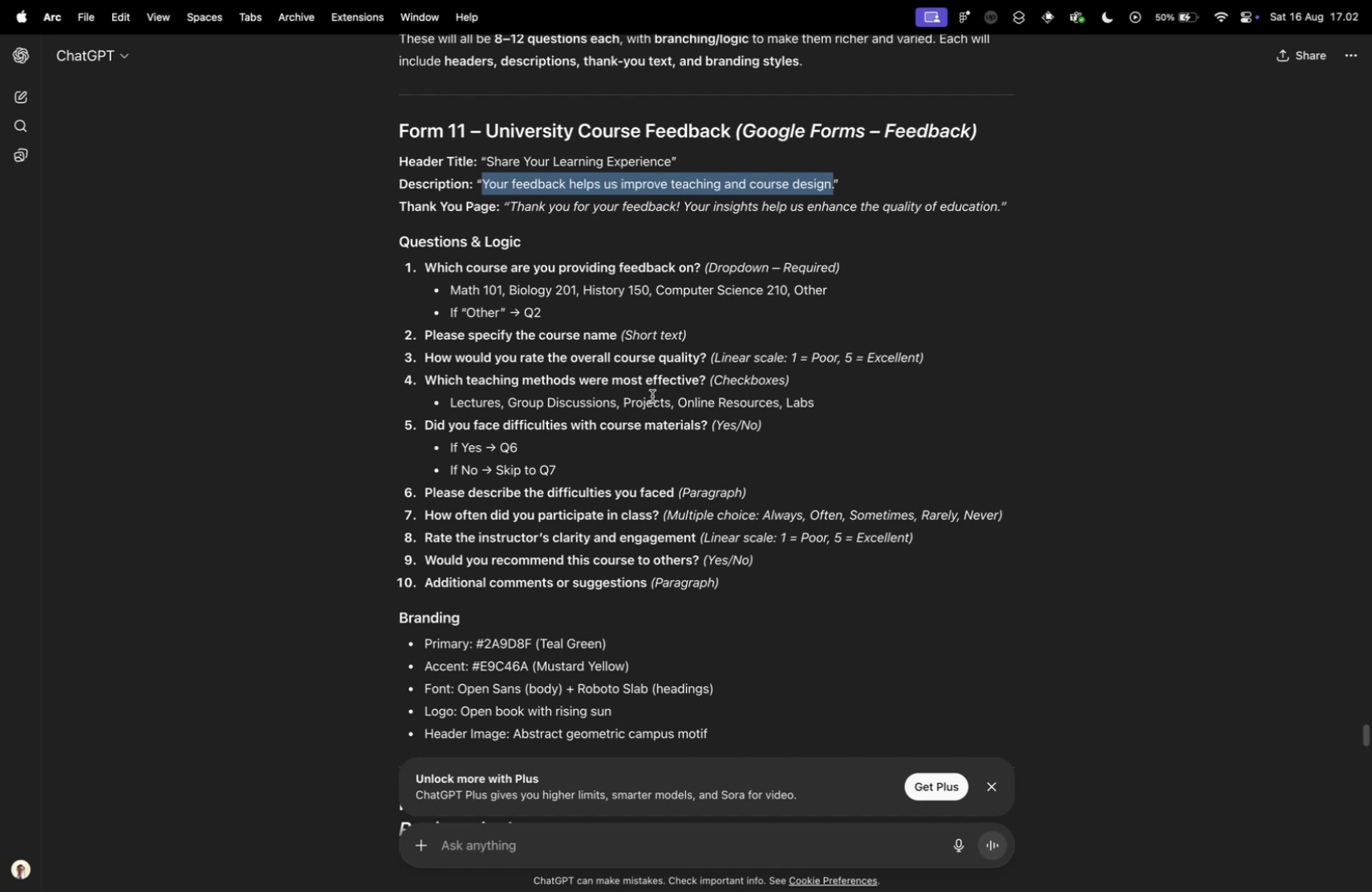 
left_click([672, 851])
 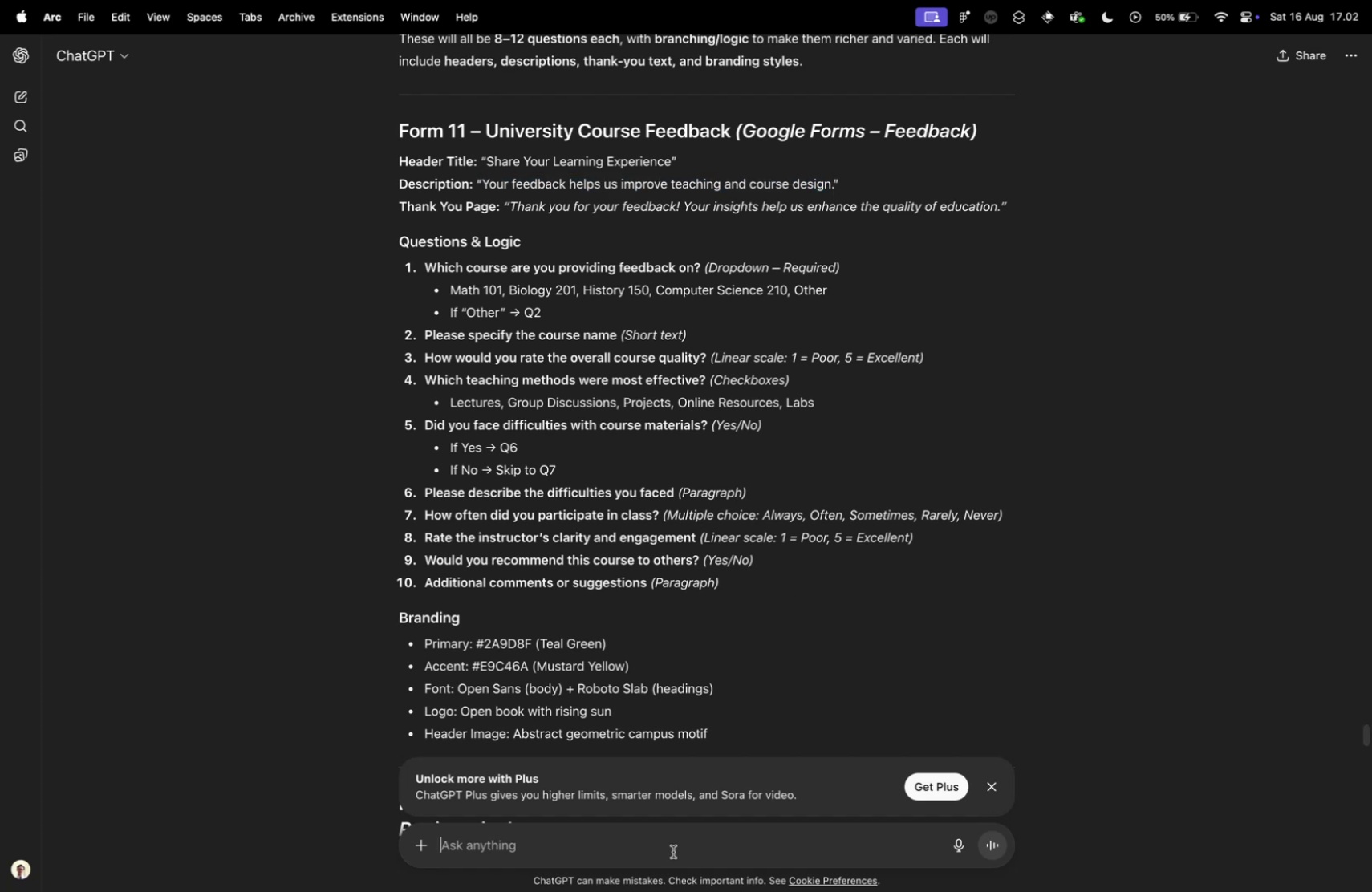 
type(ah maybe if the form need more than one page, that would be good, also need title for each pave)
key(Backspace)
key(Backspace)
type(ge)
 